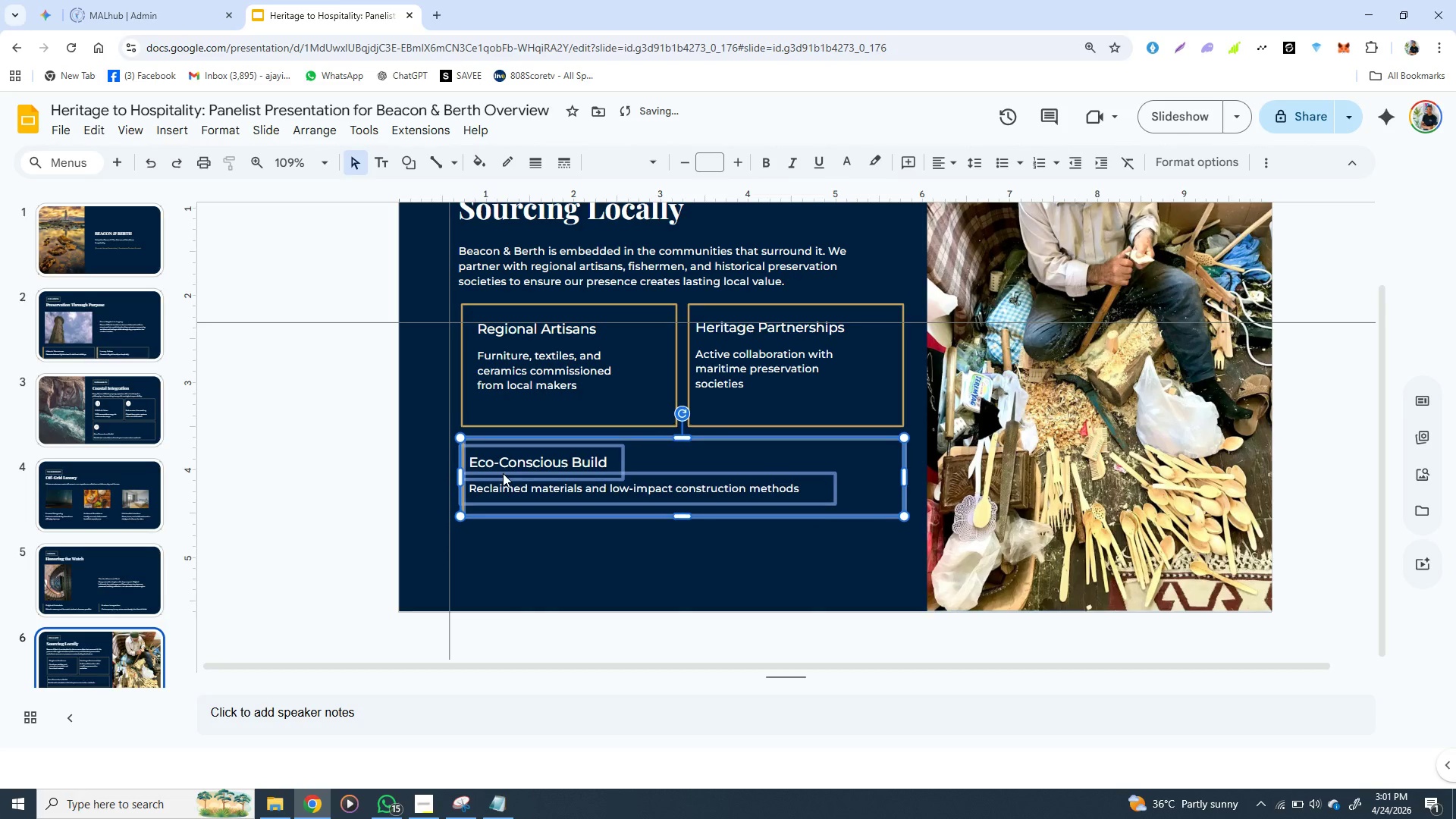 
key(ArrowUp)
 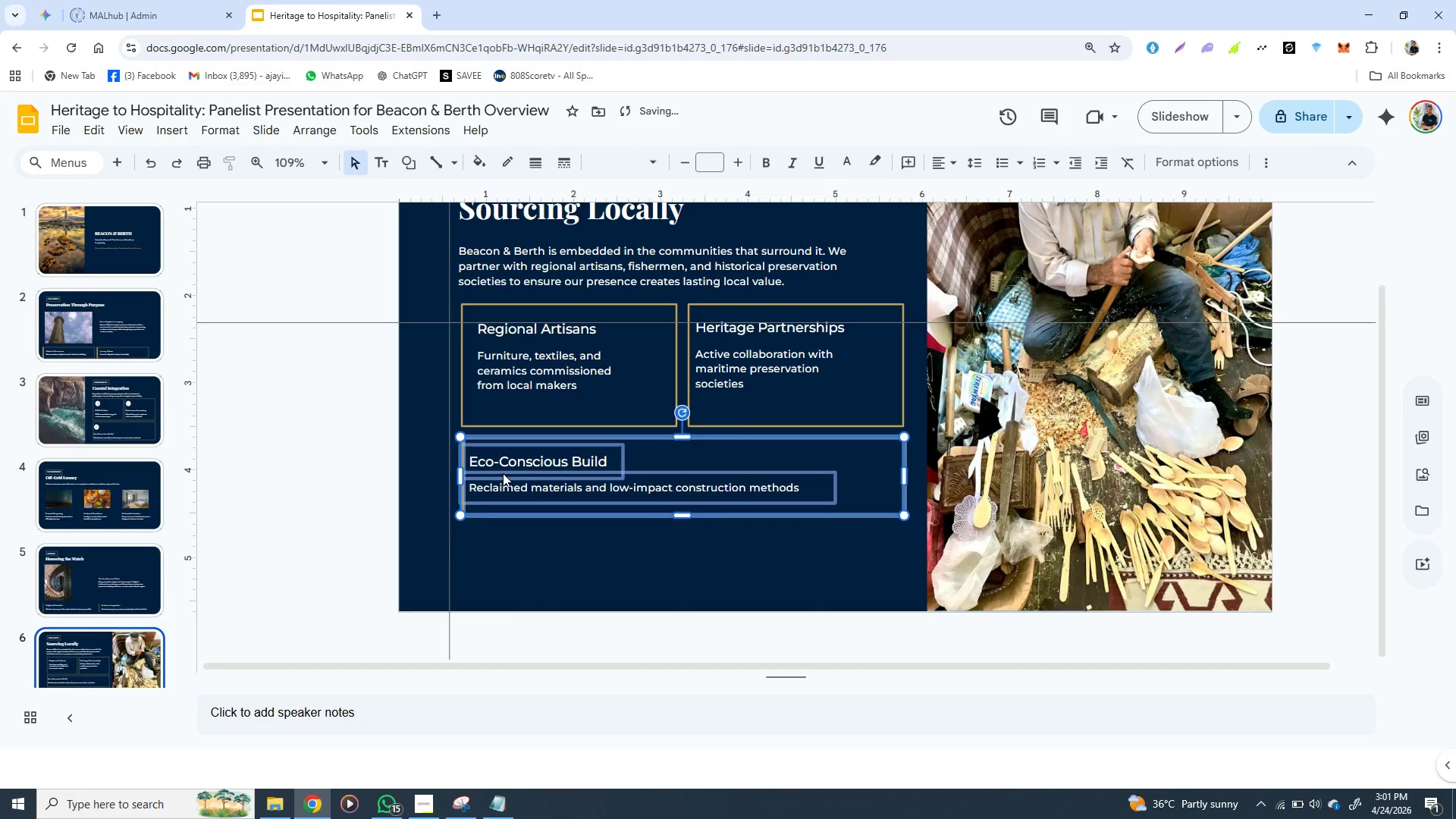 
key(ArrowUp)
 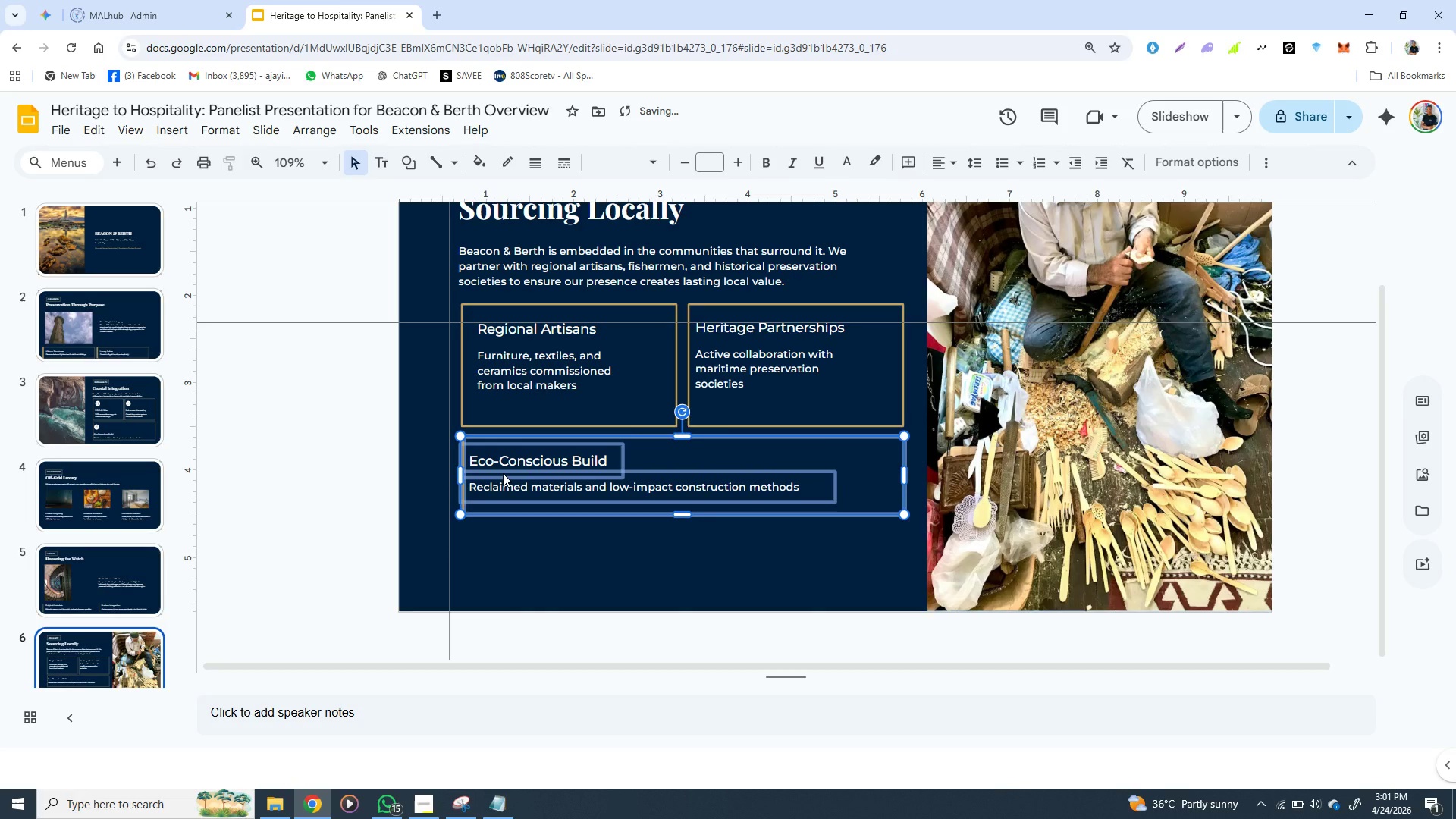 
key(ArrowUp)
 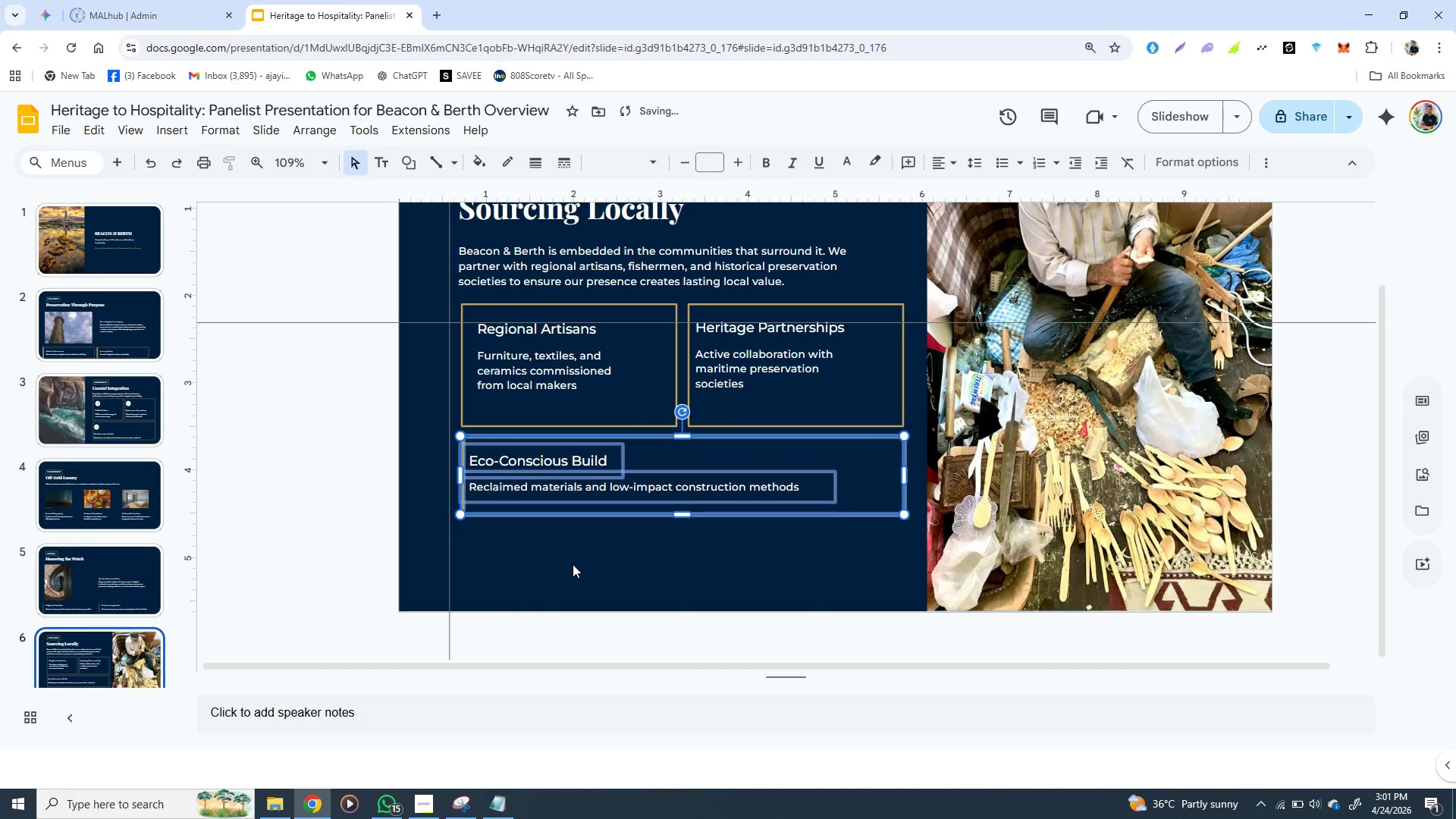 
left_click([580, 564])
 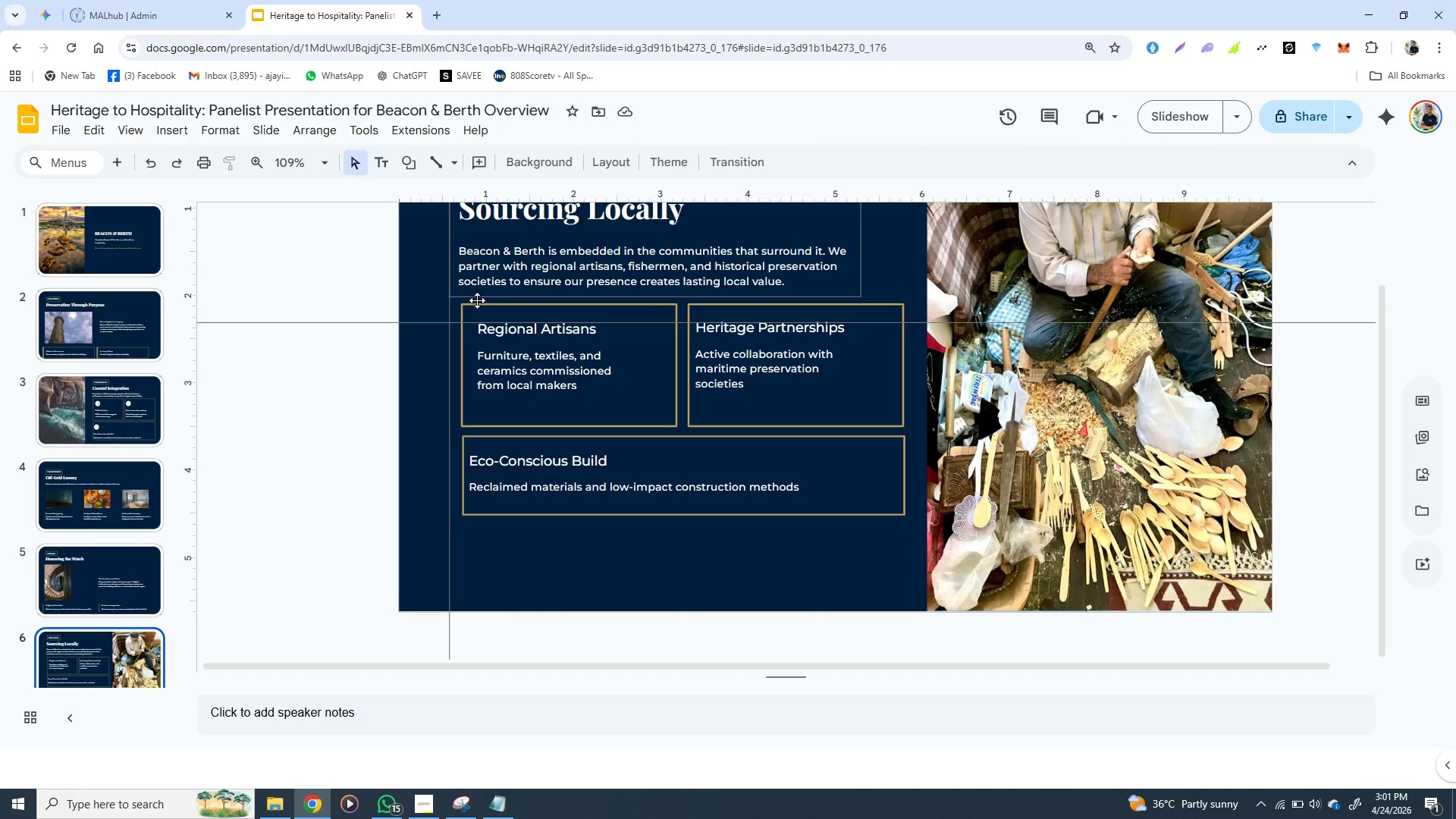 
wait(7.61)
 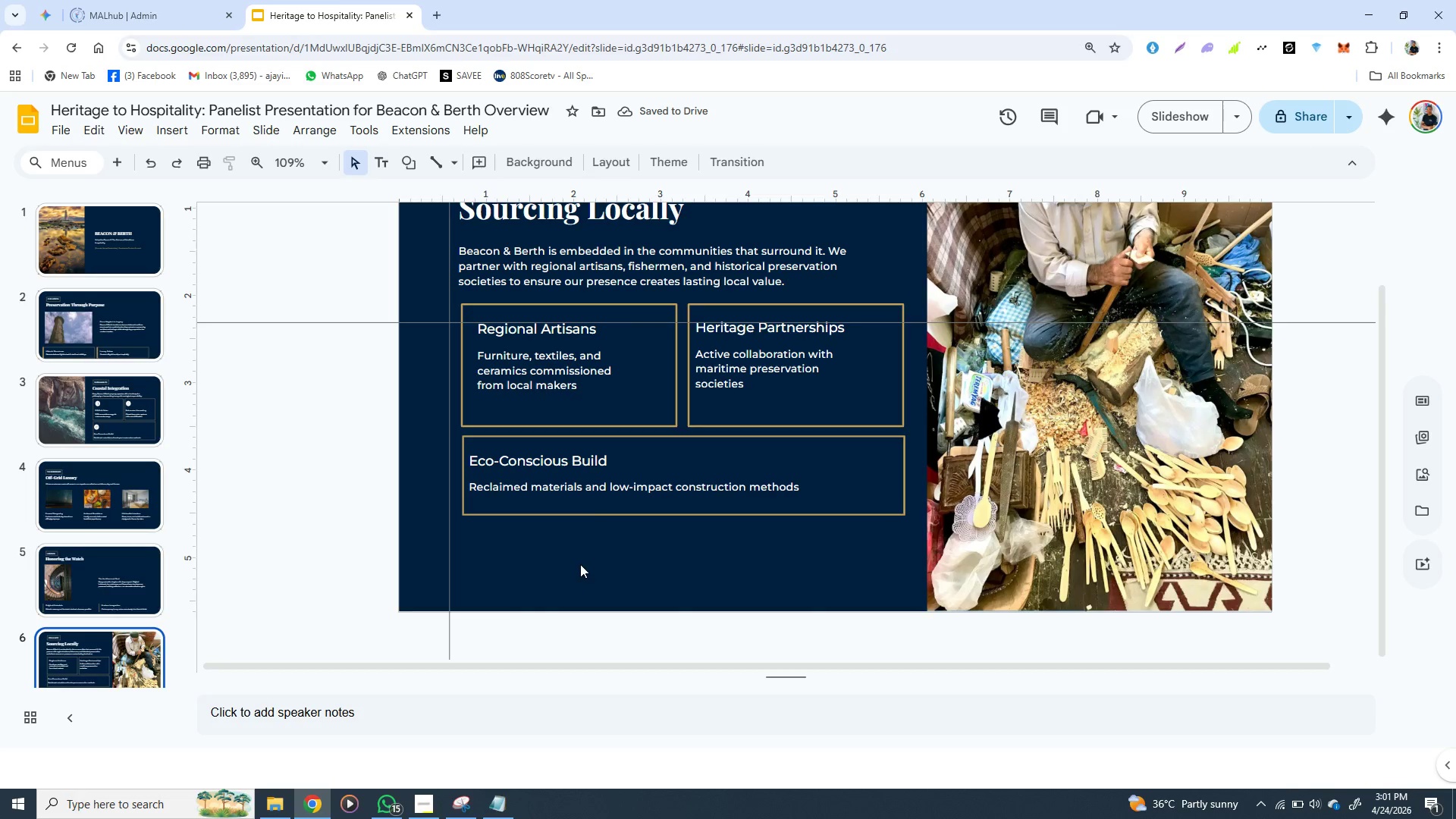 
left_click([478, 303])
 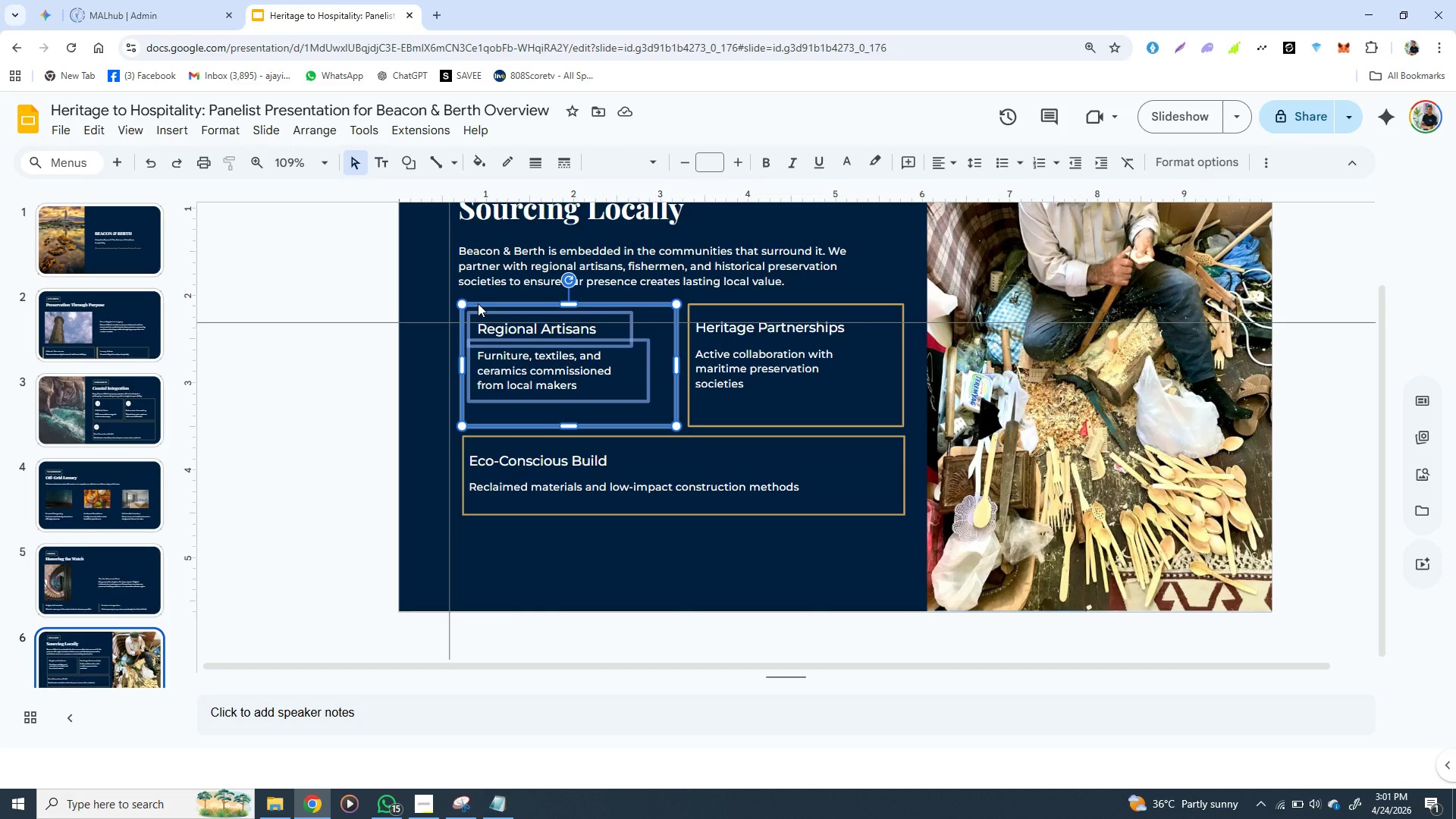 
hold_key(key=ShiftLeft, duration=1.52)
 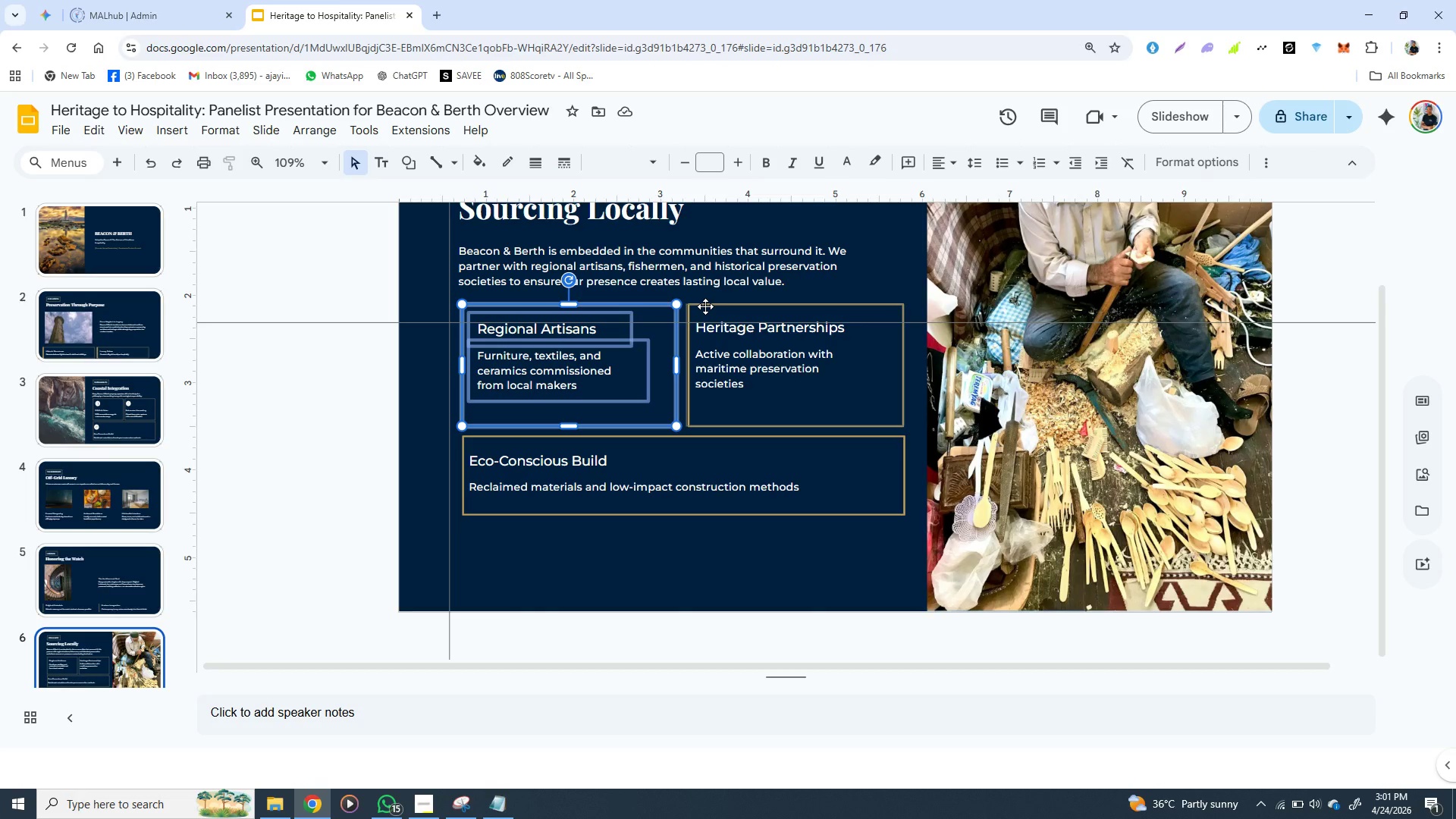 
hold_key(key=ShiftLeft, duration=1.38)
left_click([707, 305])
 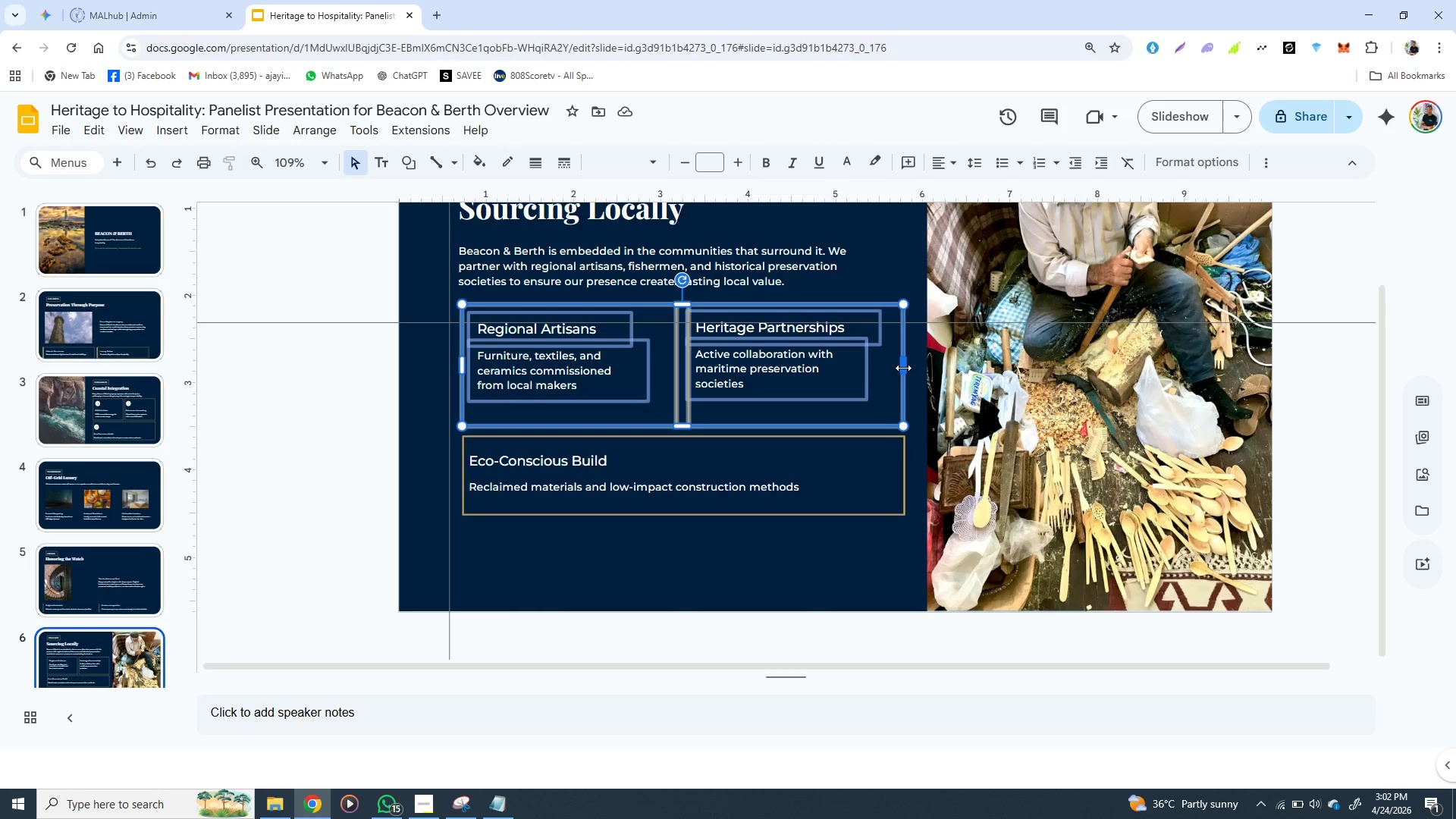 
wait(5.01)
 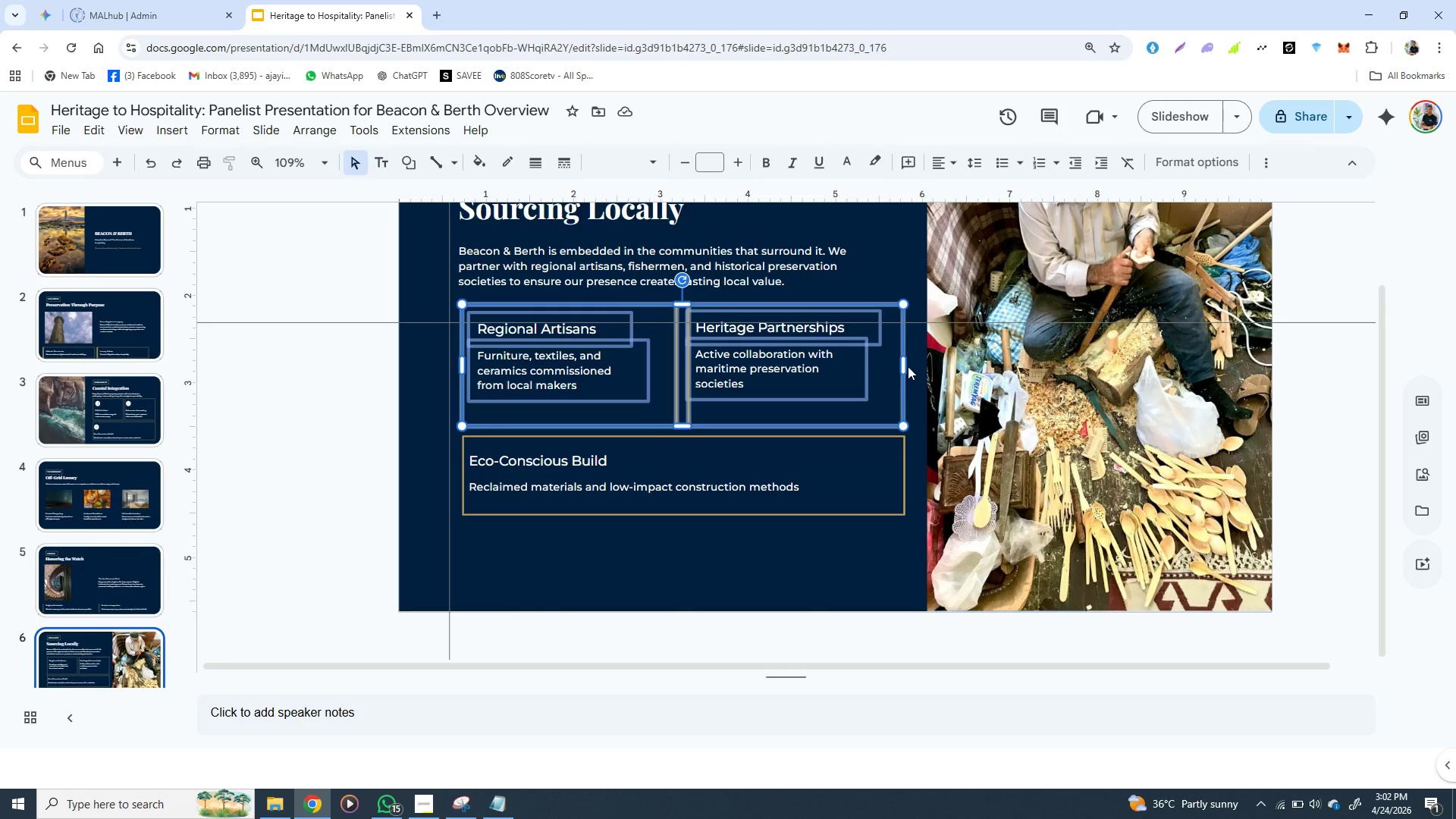 
left_click_drag(start_coordinate=[903, 368], to_coordinate=[887, 367])
 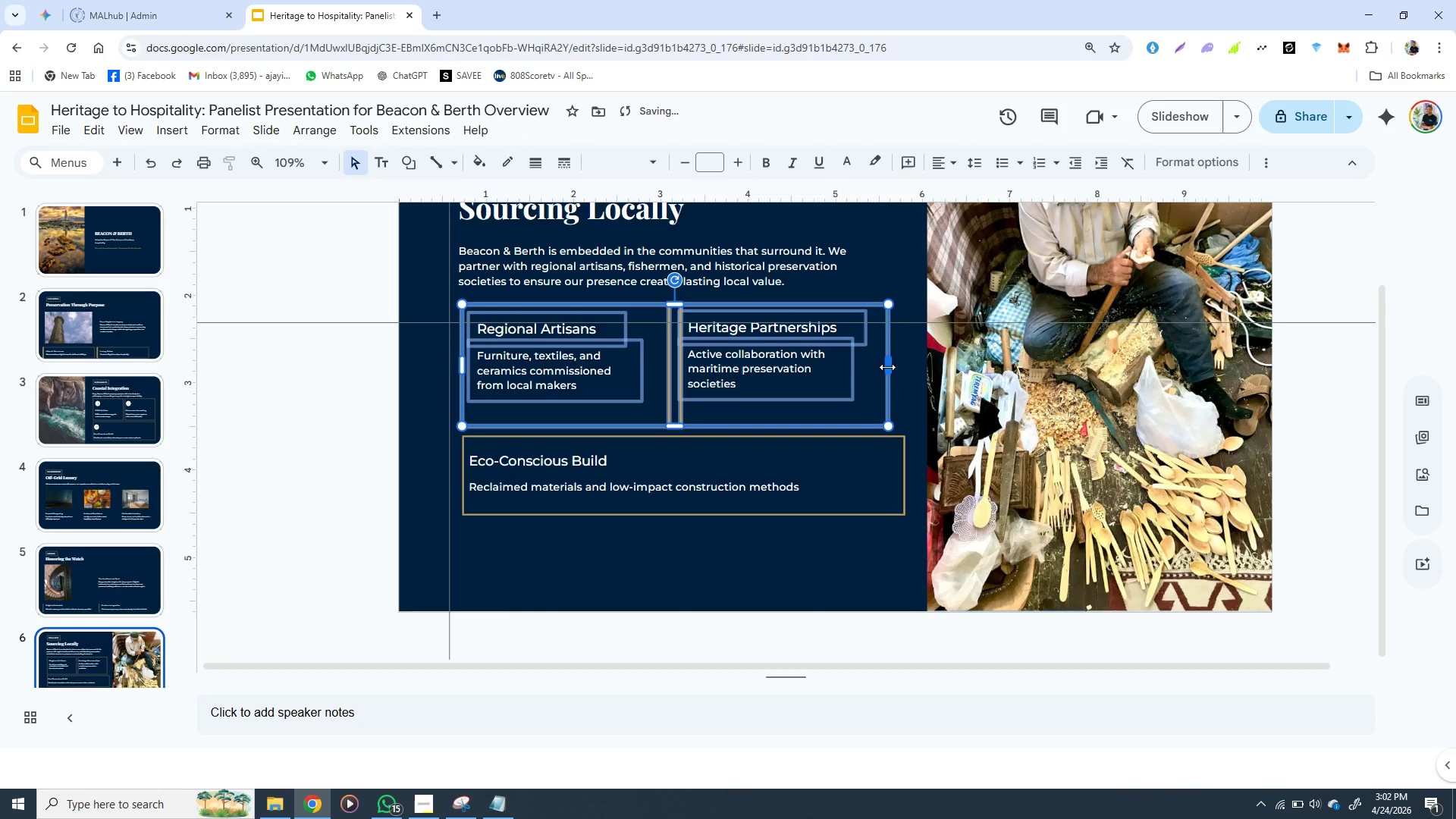 
left_click_drag(start_coordinate=[887, 367], to_coordinate=[883, 367])
 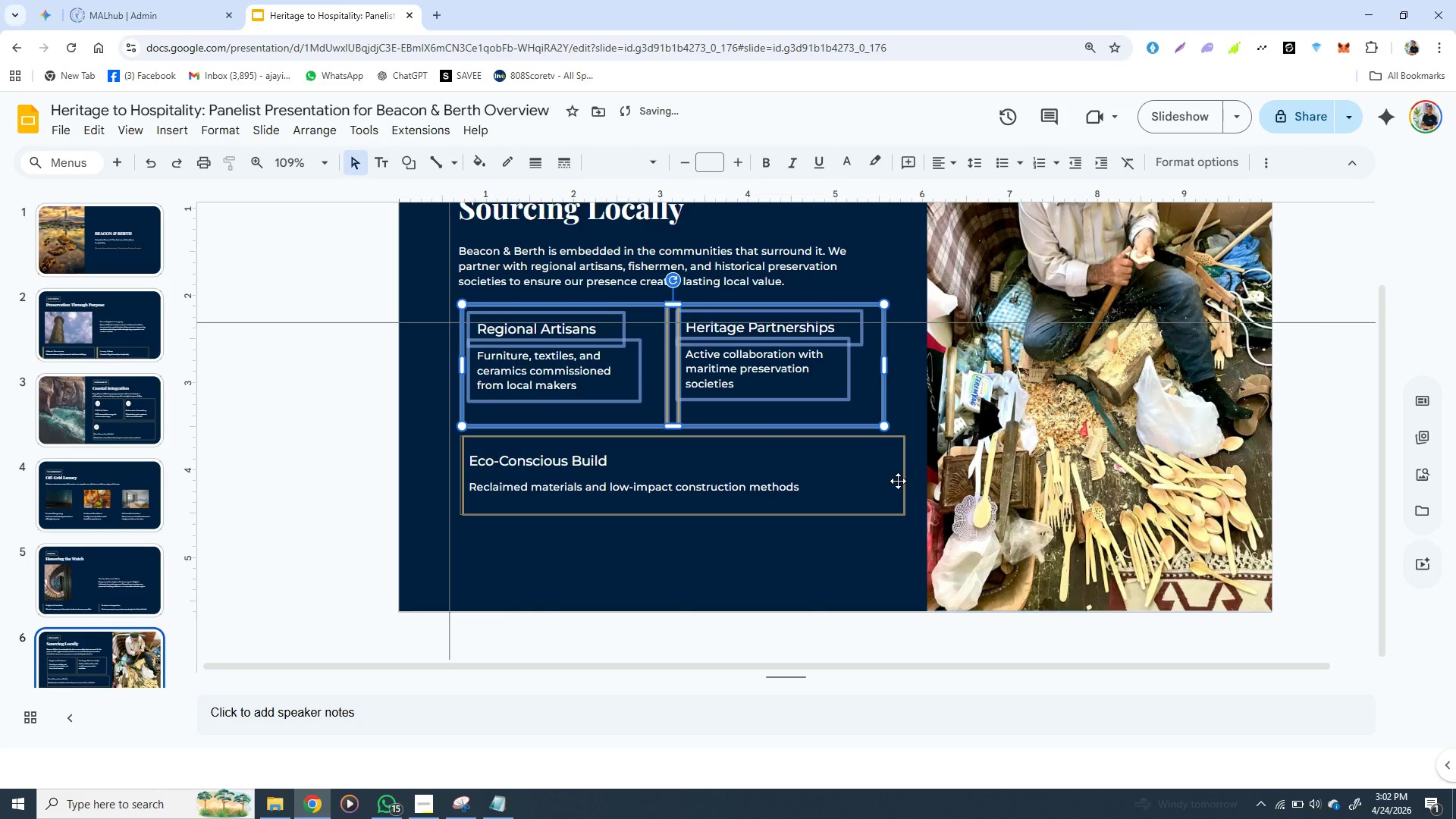 
left_click([902, 481])
 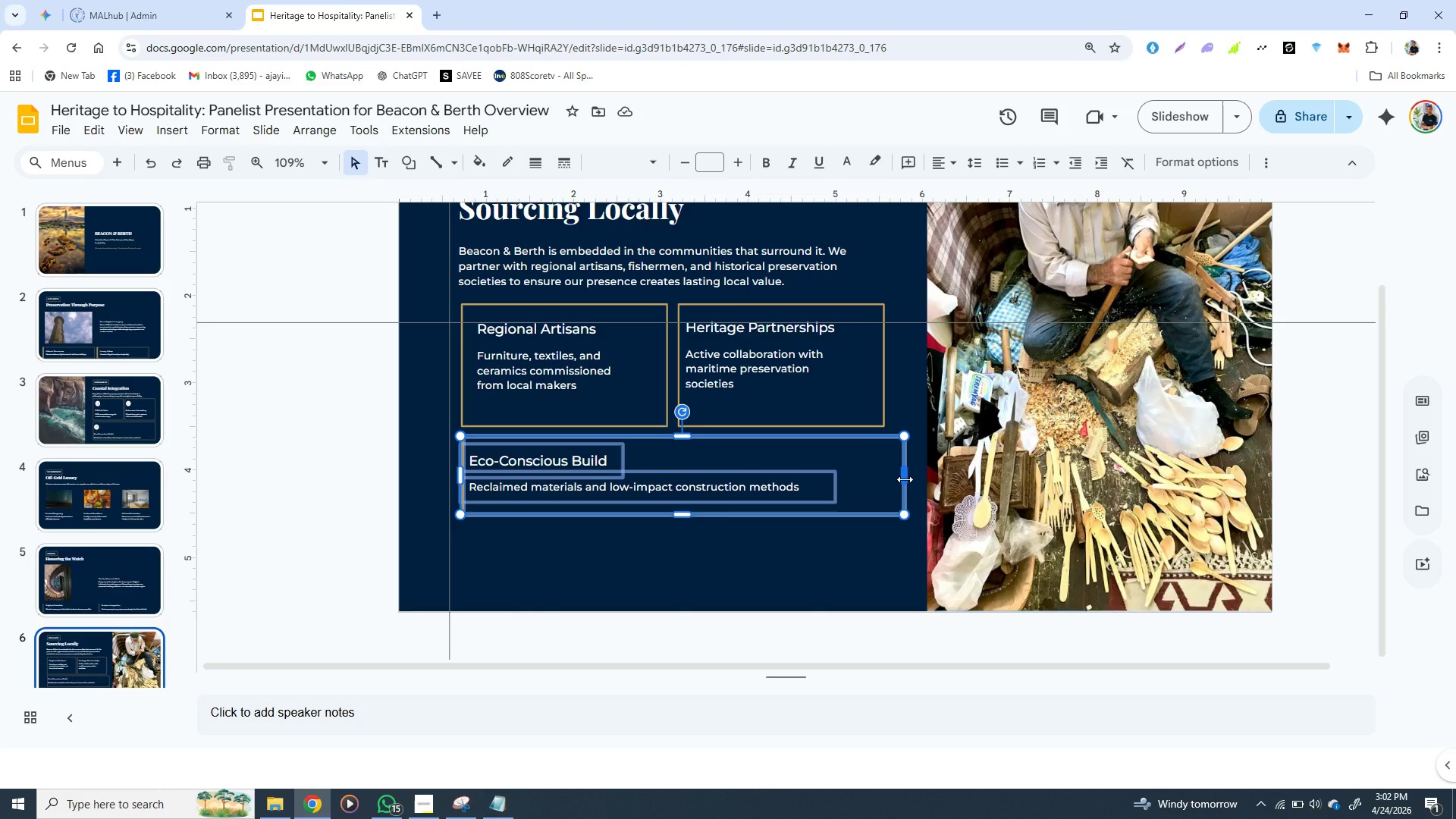 
left_click_drag(start_coordinate=[905, 479], to_coordinate=[886, 477])
 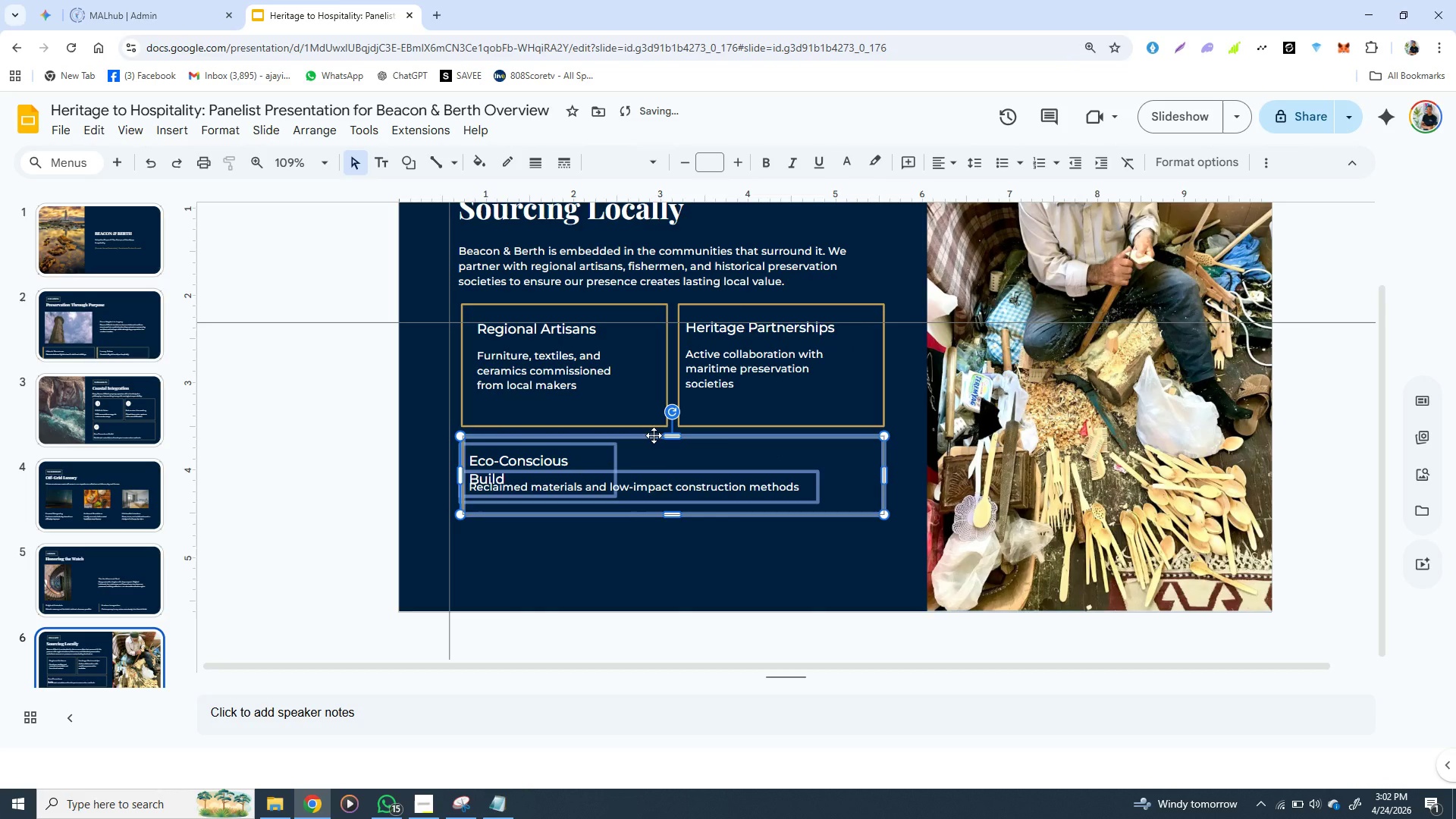 
hold_key(key=ShiftLeft, duration=1.5)
 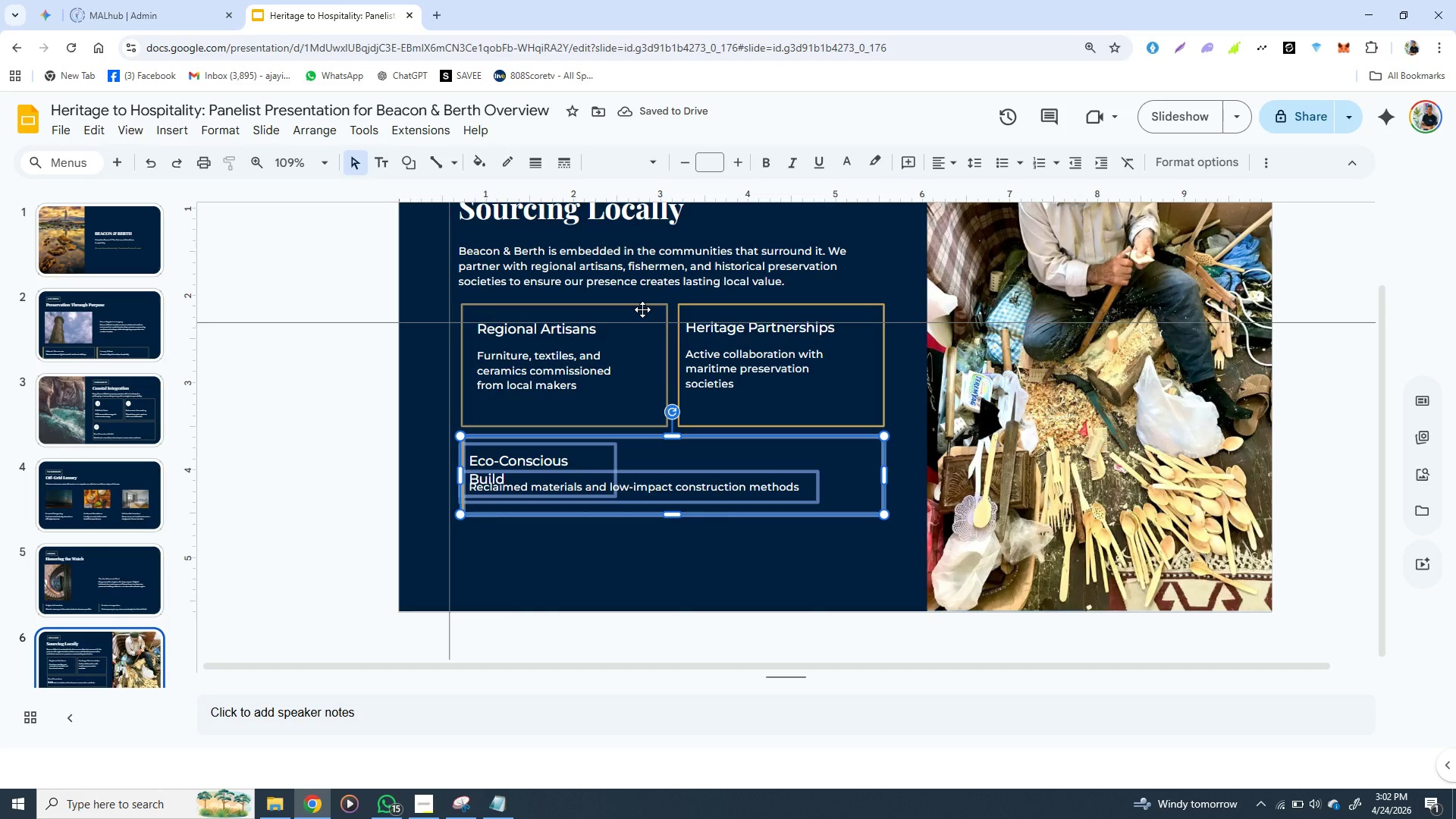 
hold_key(key=ShiftLeft, duration=1.5)
left_click([642, 309])
 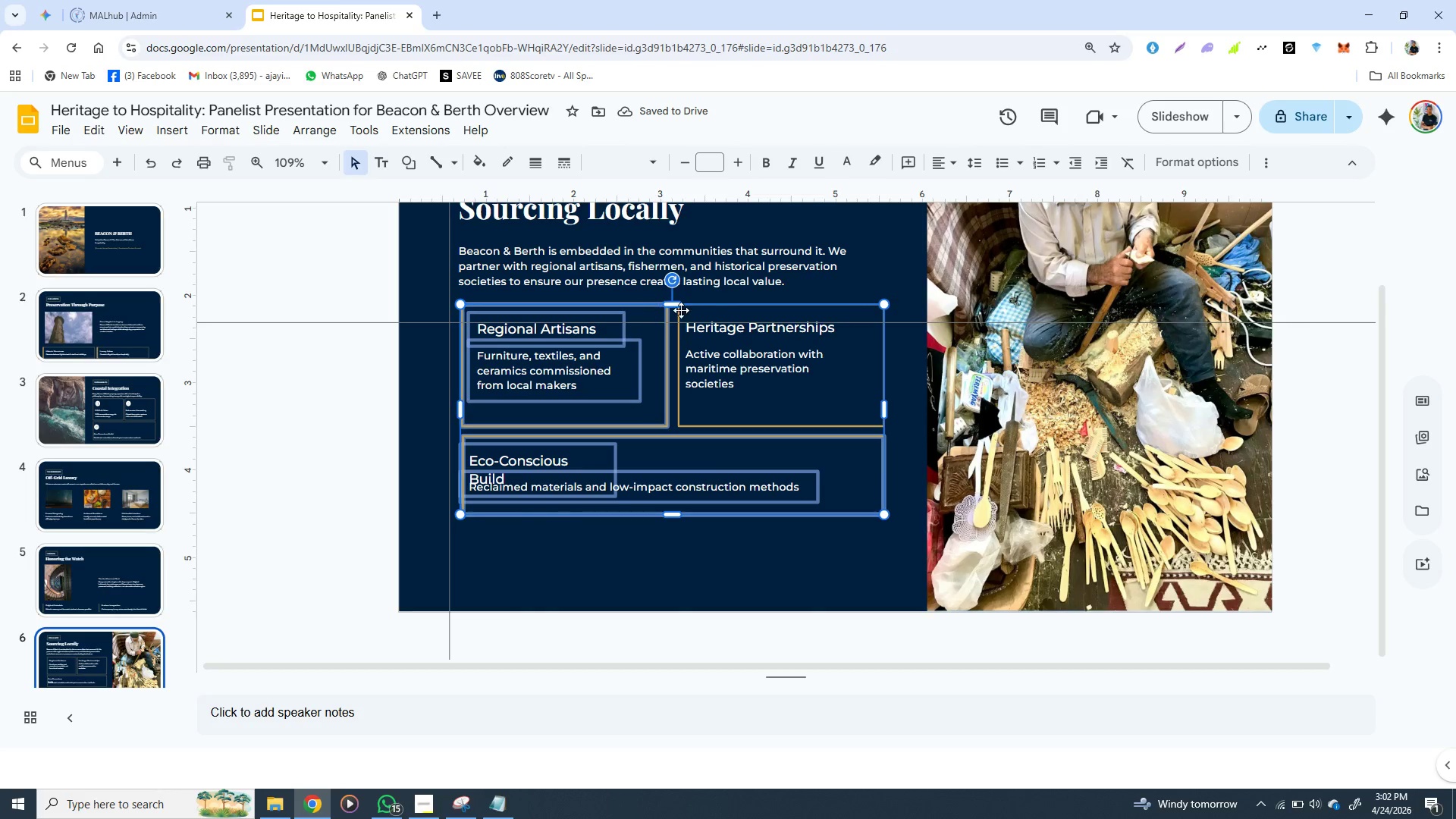 
hold_key(key=ShiftLeft, duration=1.25)
left_click([707, 311])
 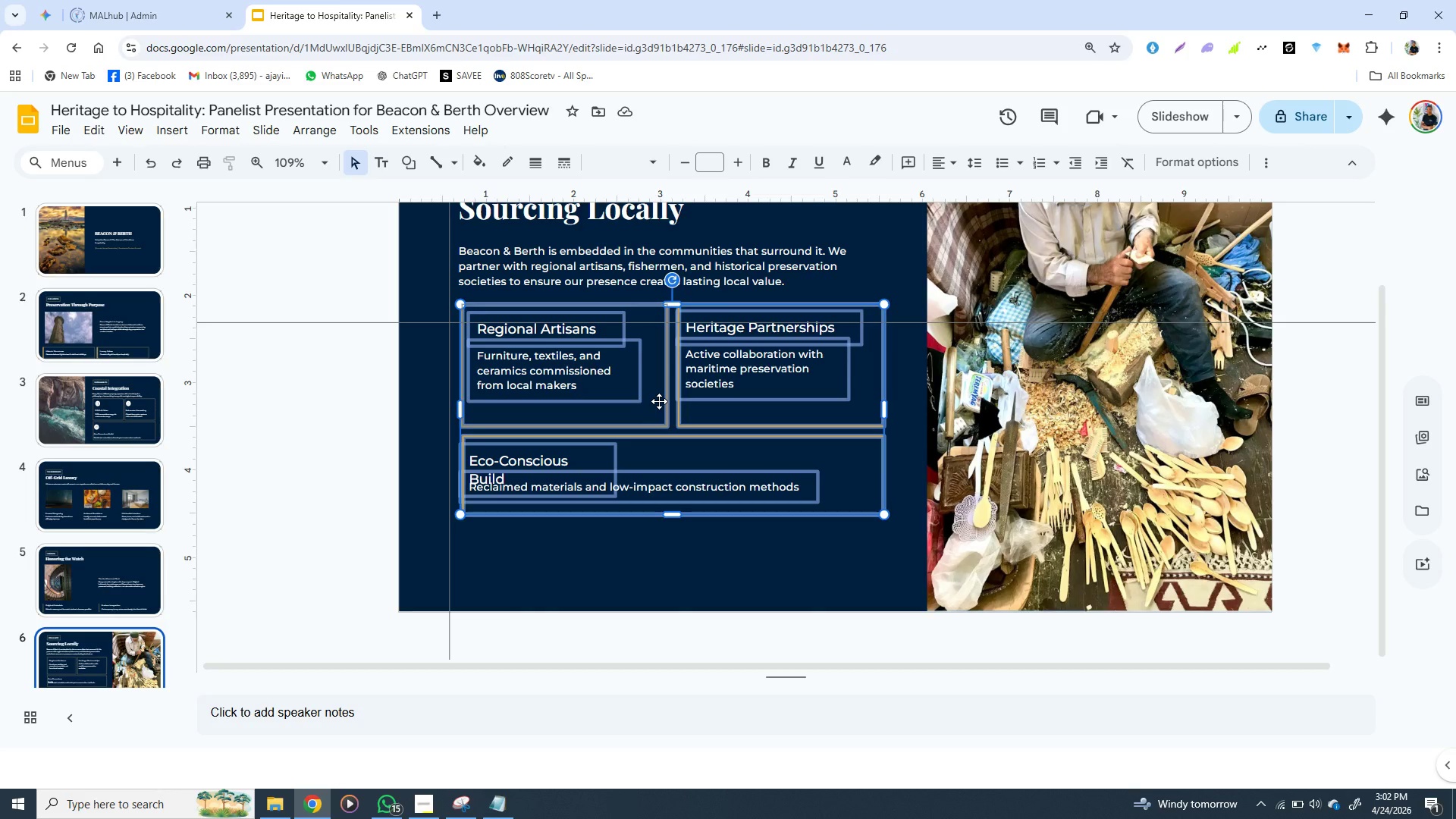 
hold_key(key=ArrowLeft, duration=0.98)
 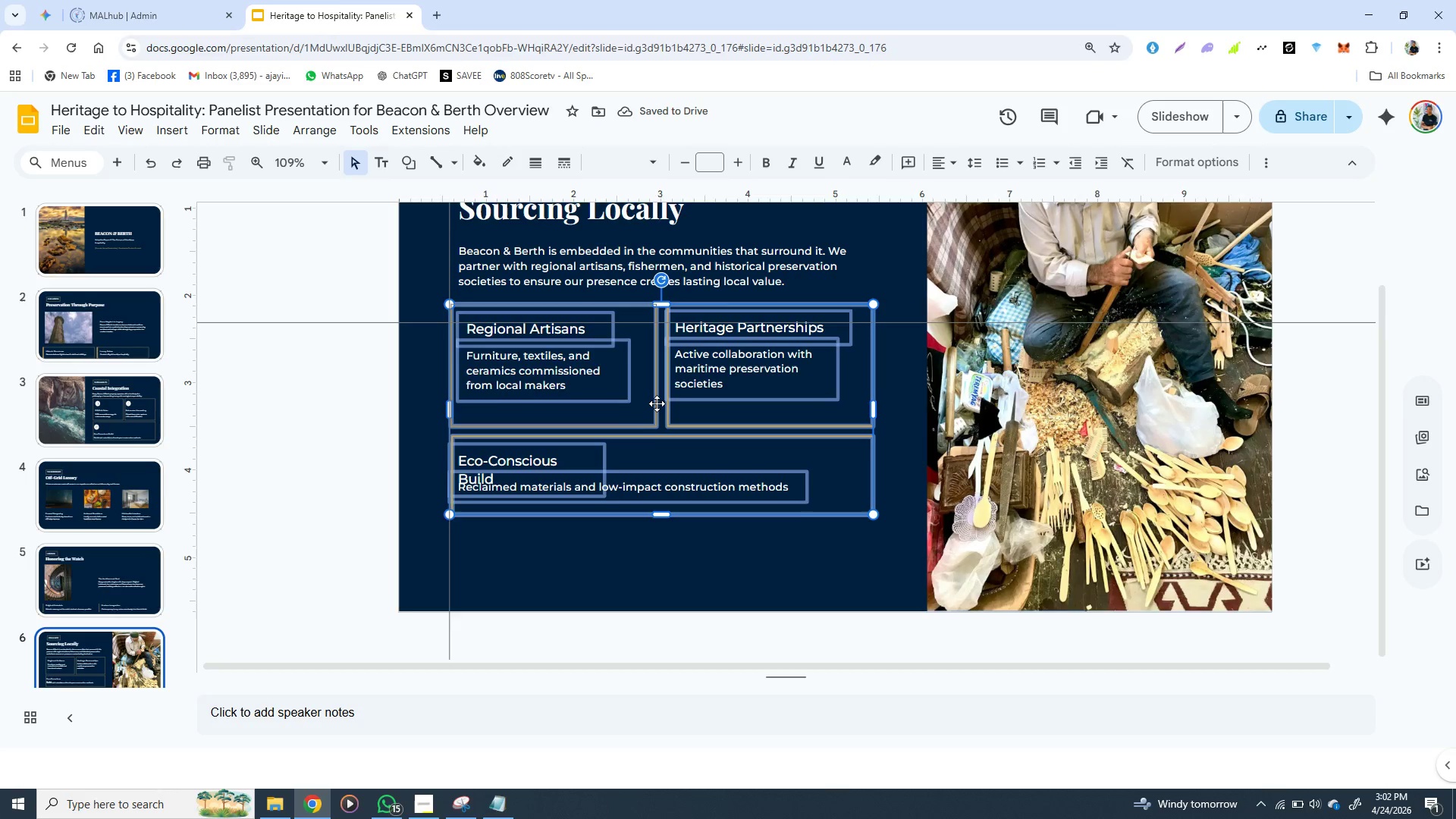 
wait(8.19)
 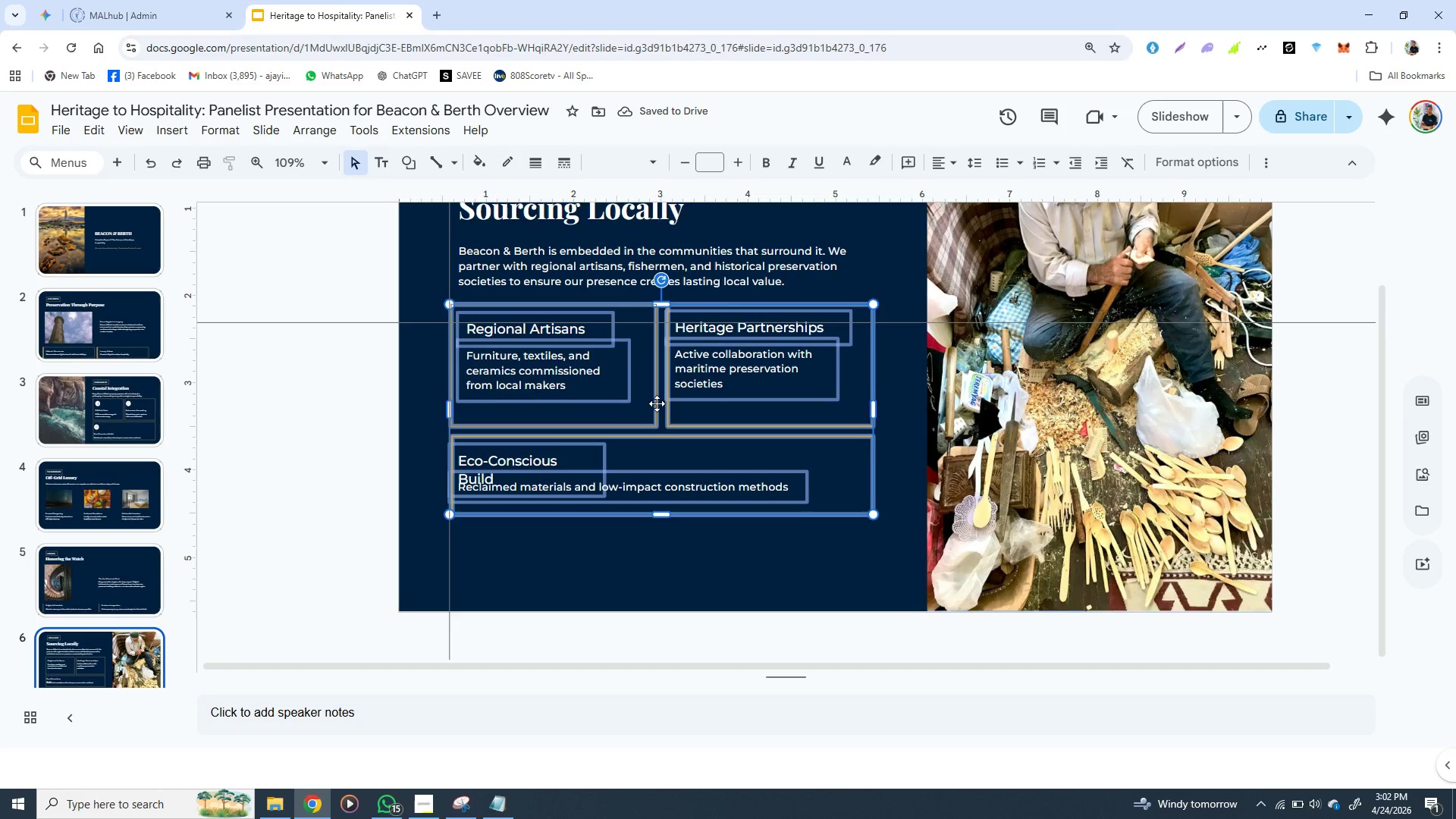 
left_click_drag(start_coordinate=[450, 241], to_coordinate=[441, 241])
 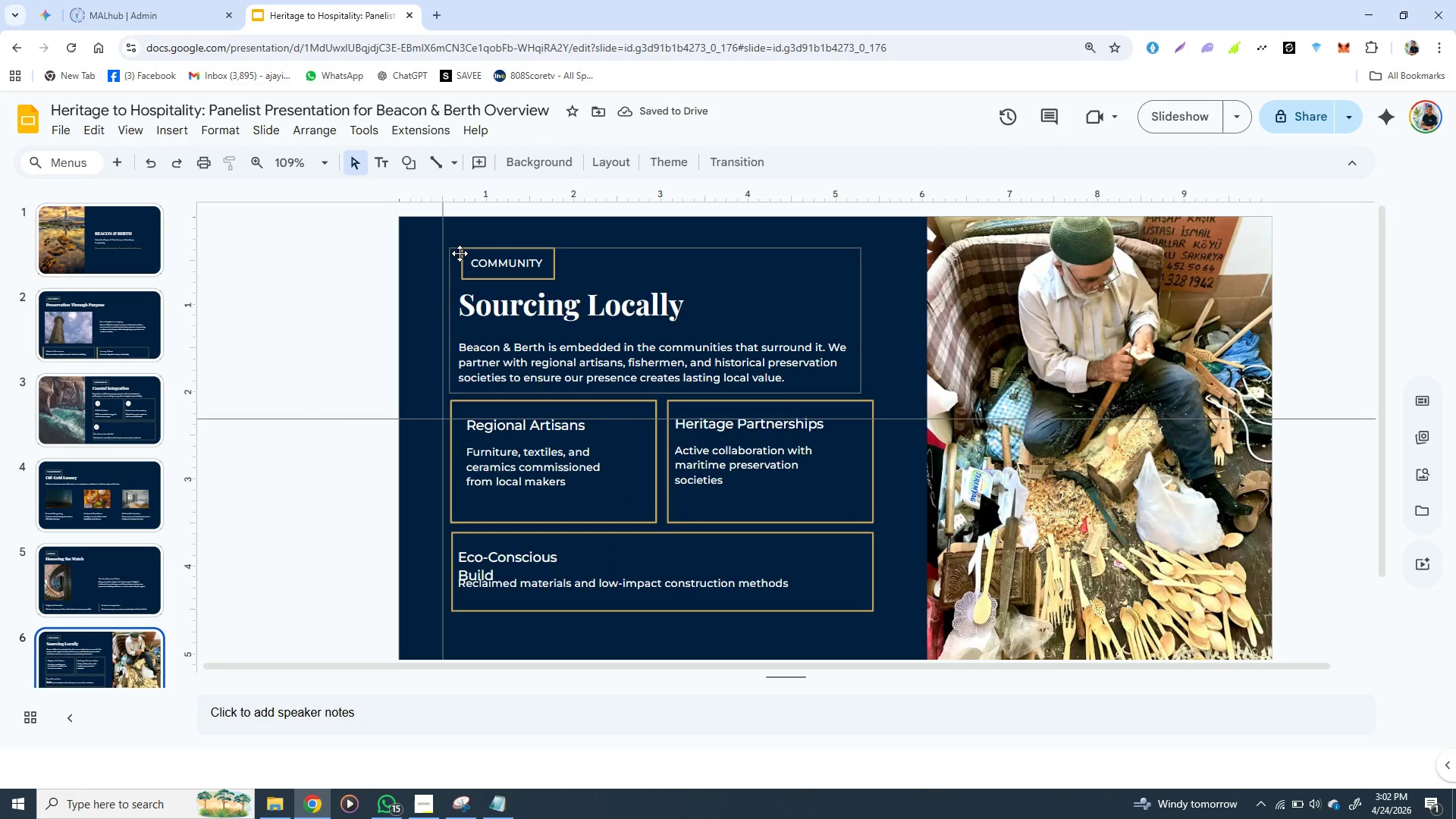 
left_click([460, 249])
 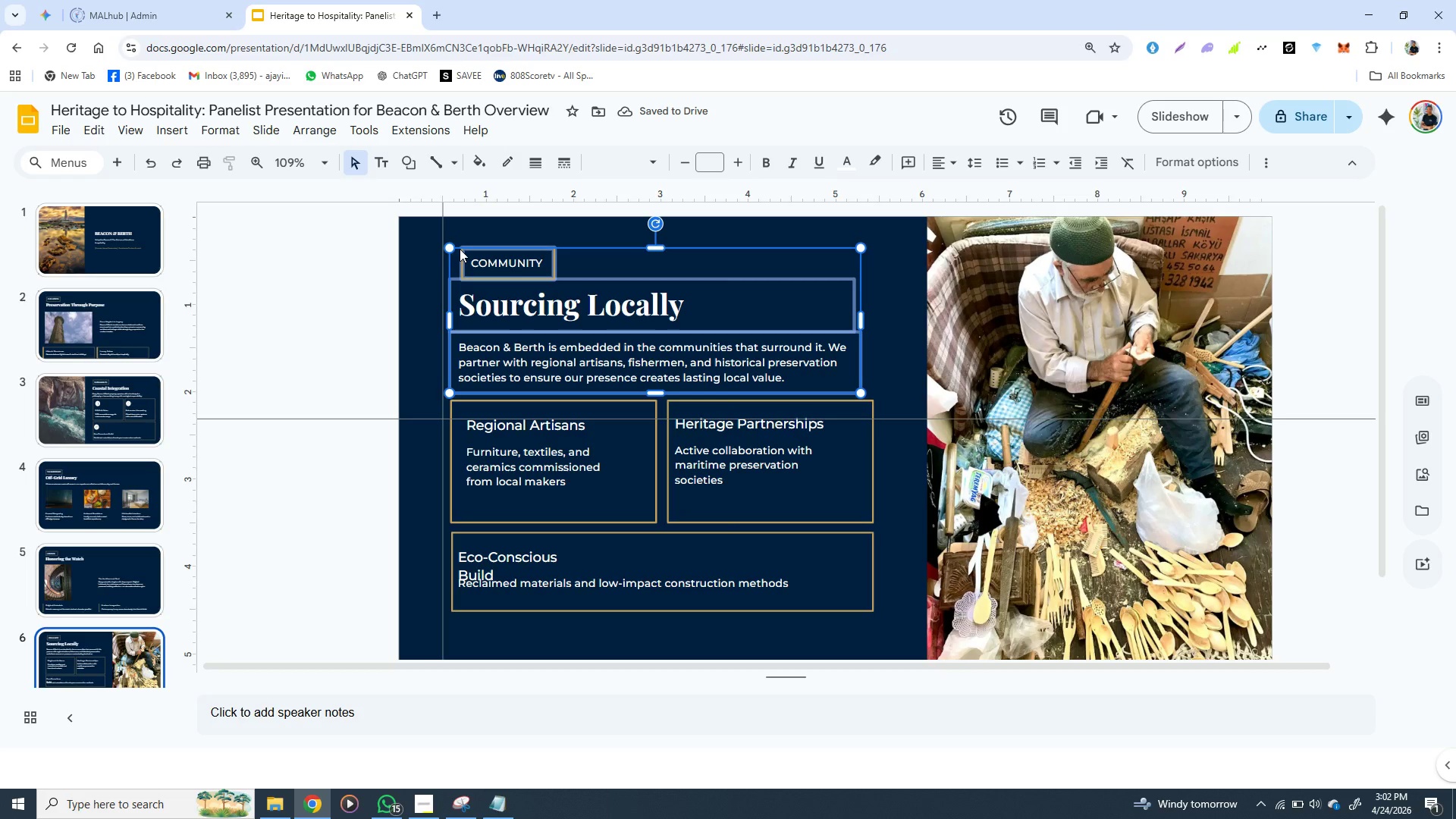 
hold_key(key=ArrowLeft, duration=0.84)
 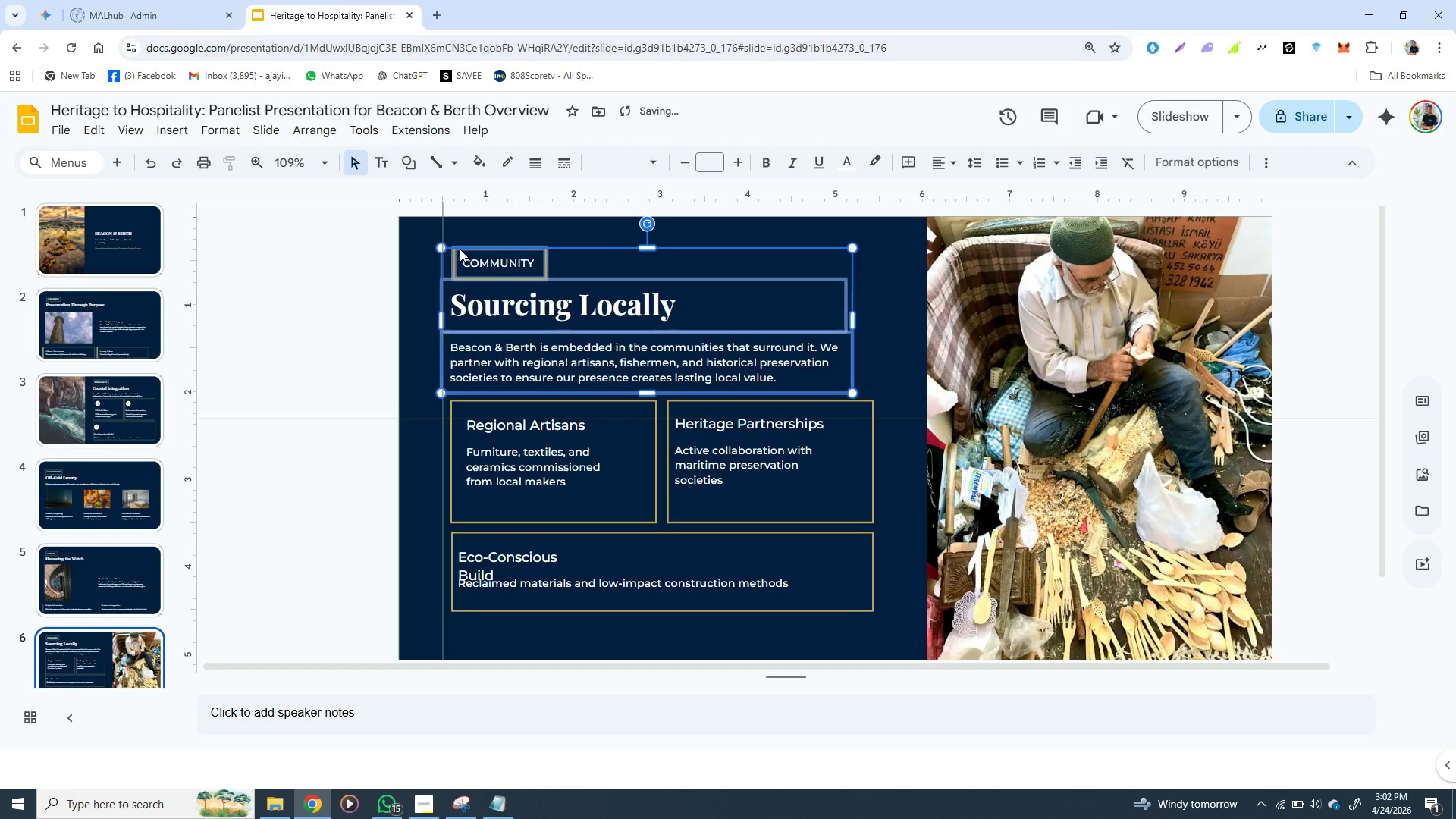 
hold_key(key=ArrowLeft, duration=0.59)
 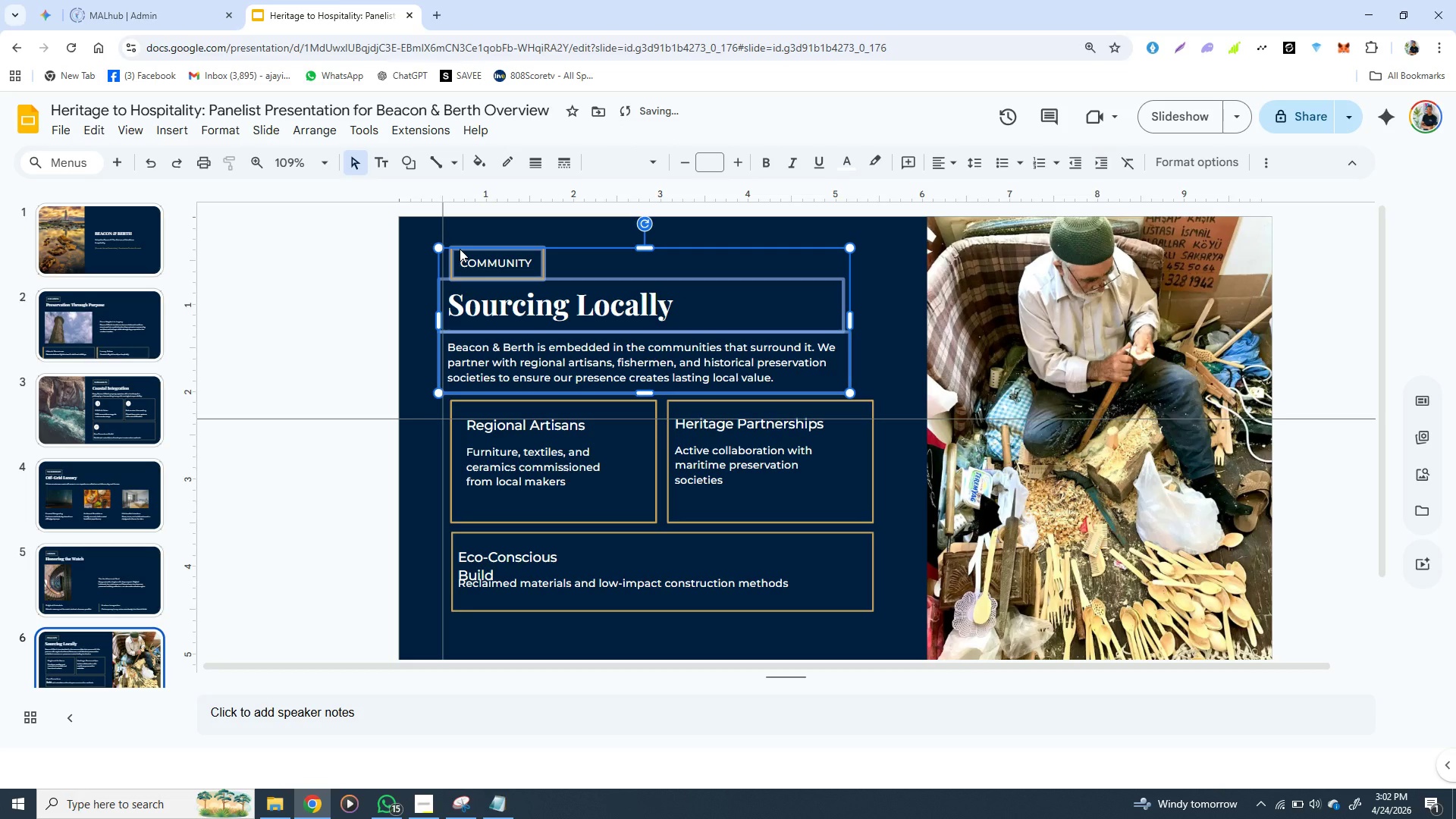 
hold_key(key=ArrowLeft, duration=0.52)
 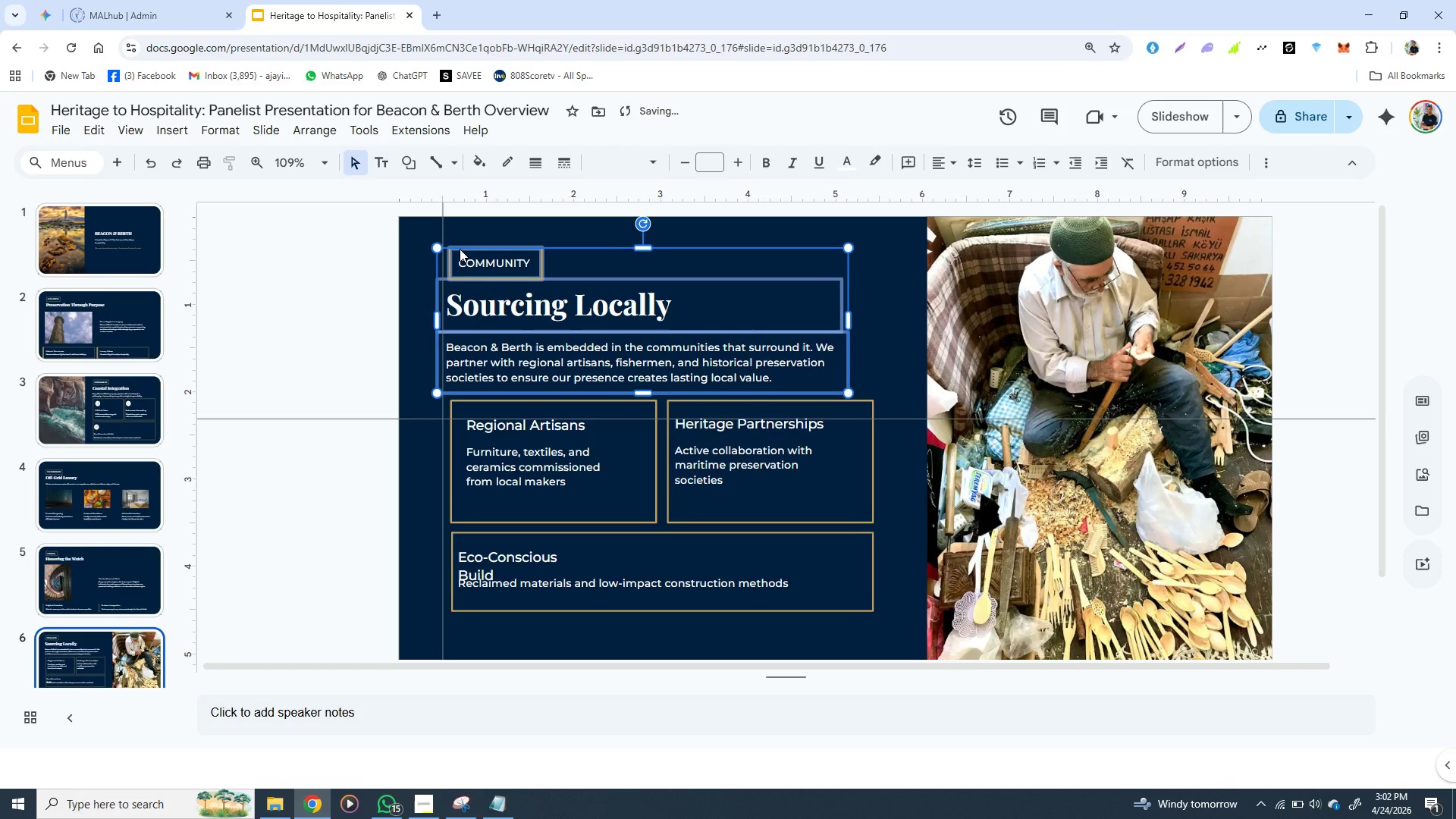 
key(ArrowLeft)
 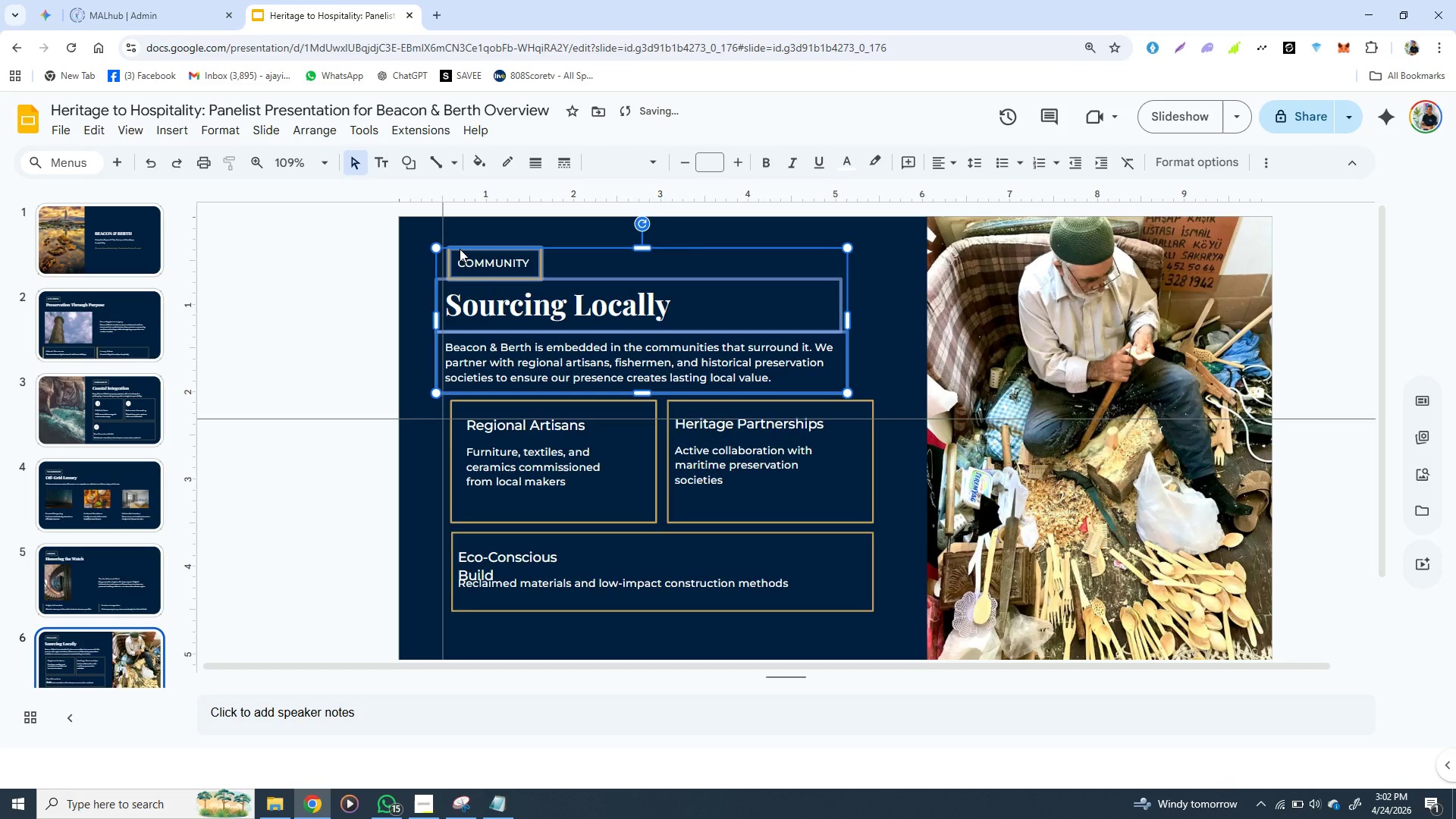 
key(ArrowLeft)
 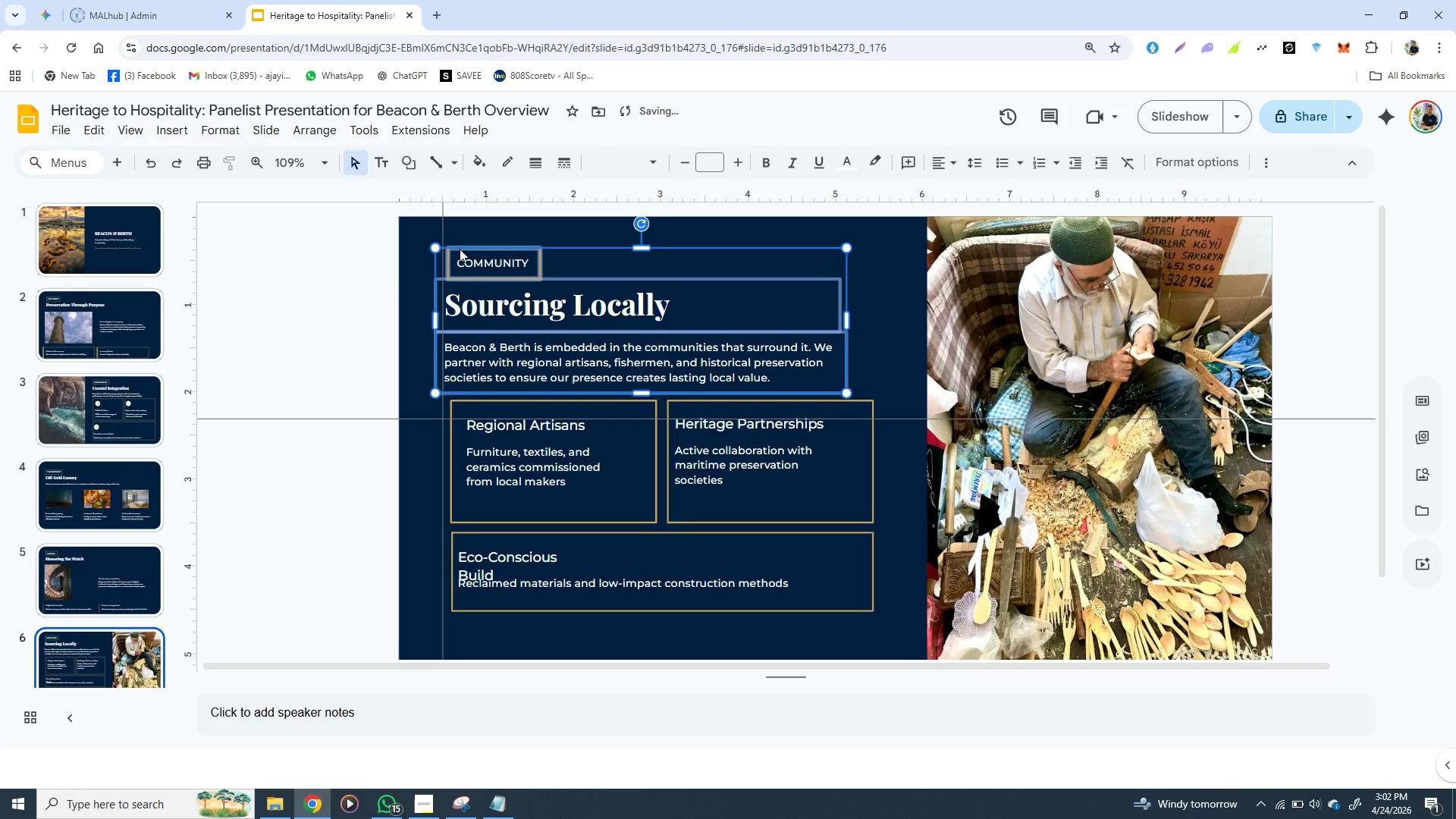 
key(ArrowLeft)
 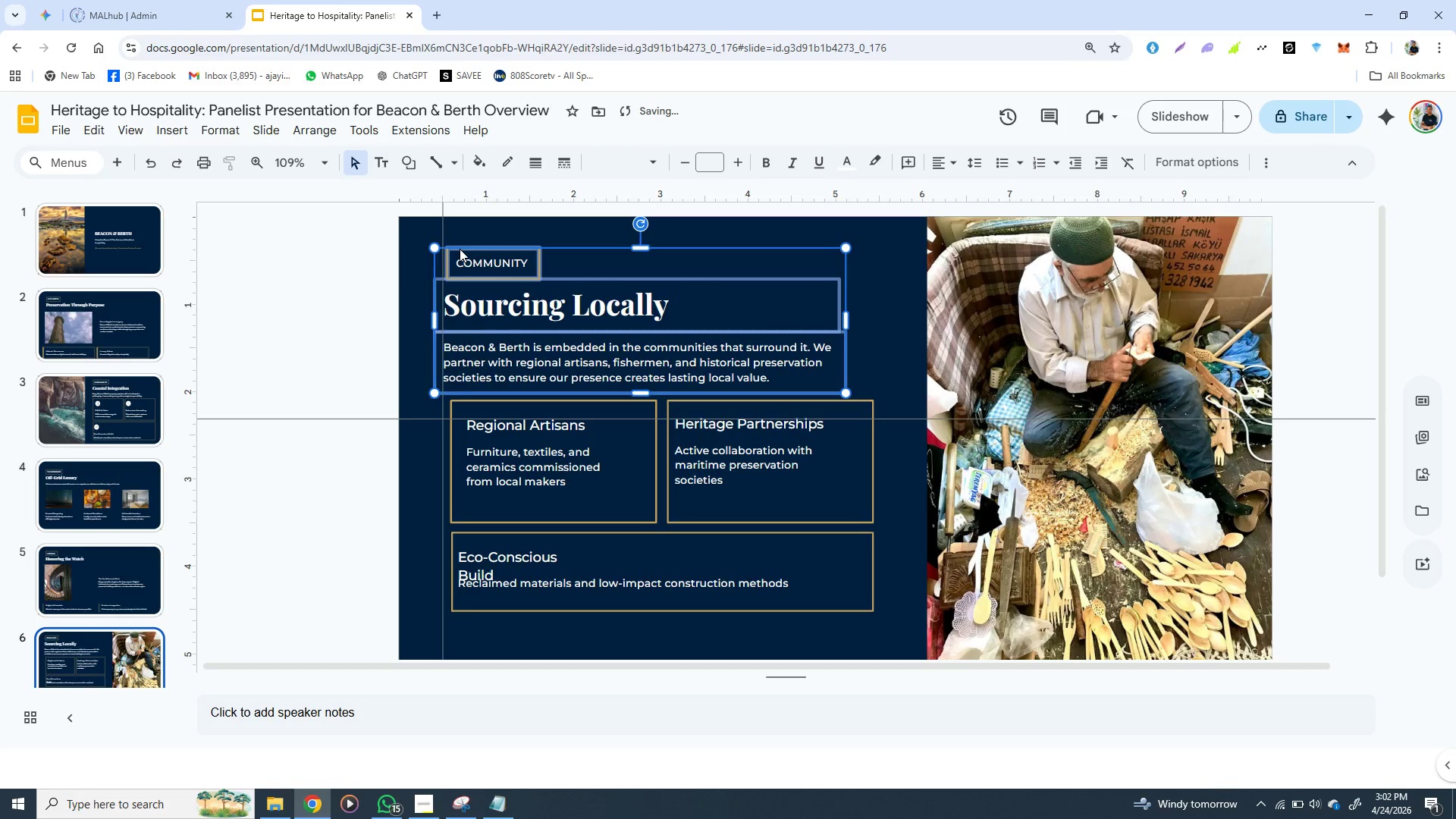 
key(ArrowLeft)
 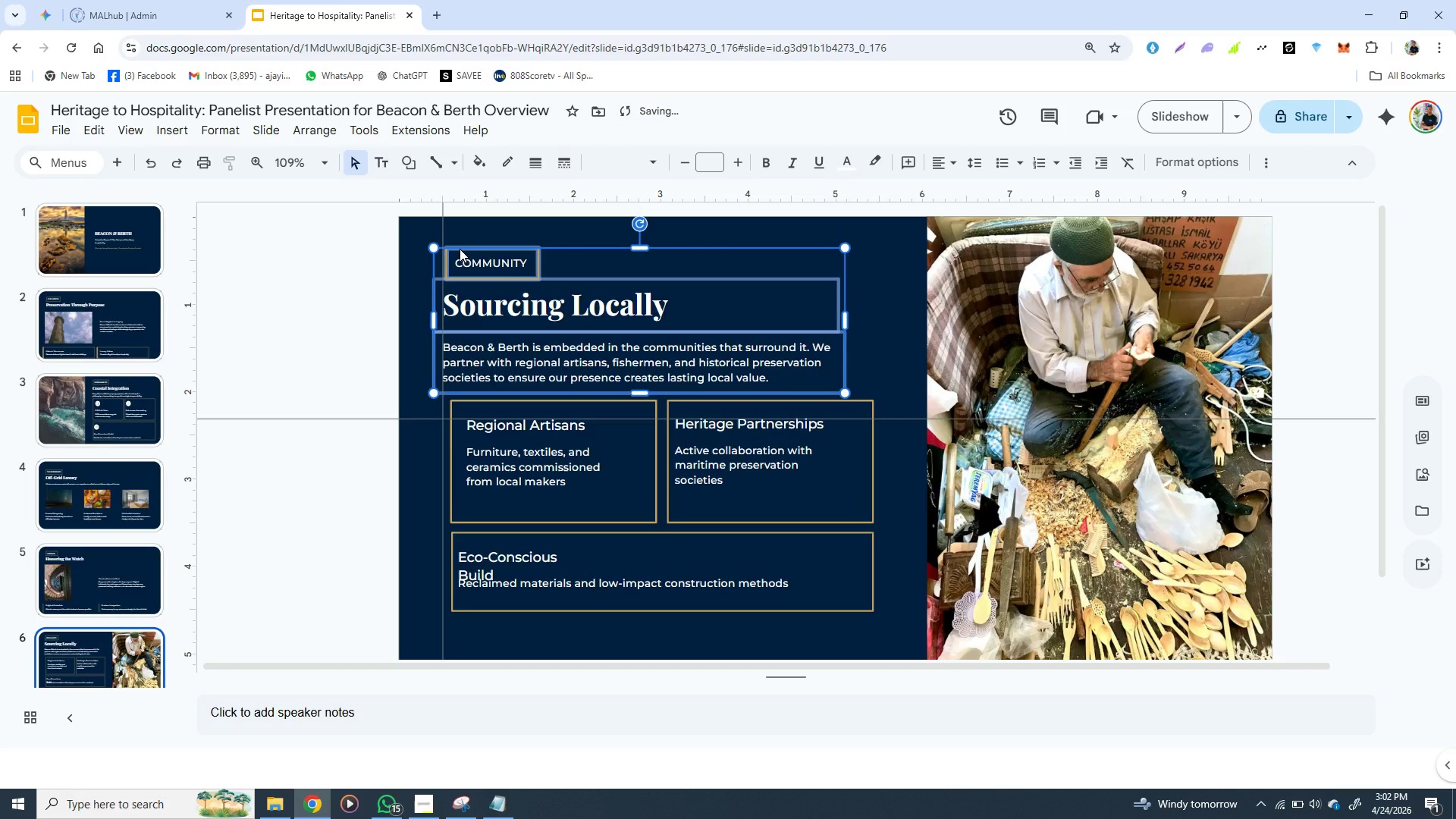 
key(ArrowLeft)
 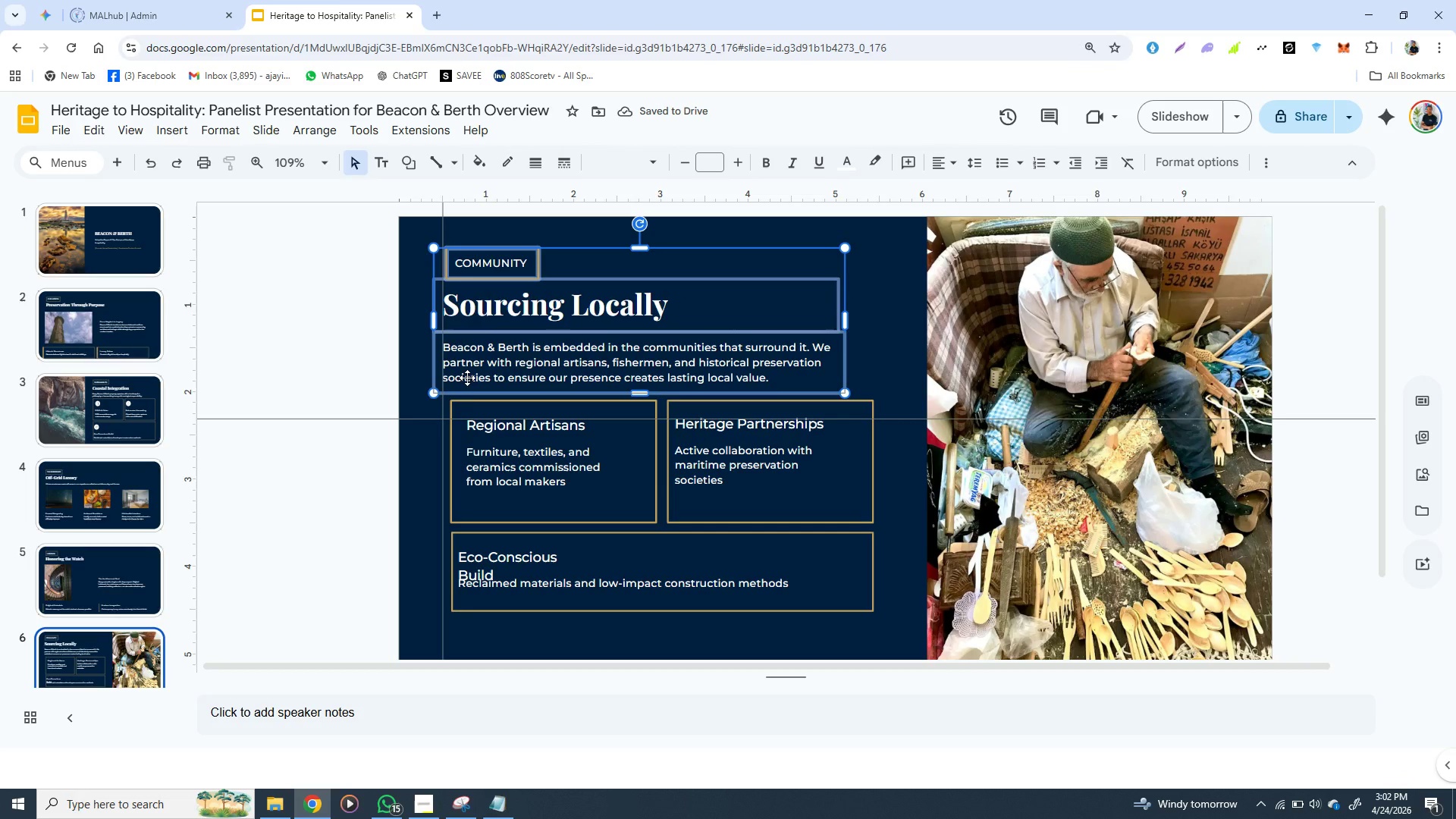 
left_click([466, 408])
 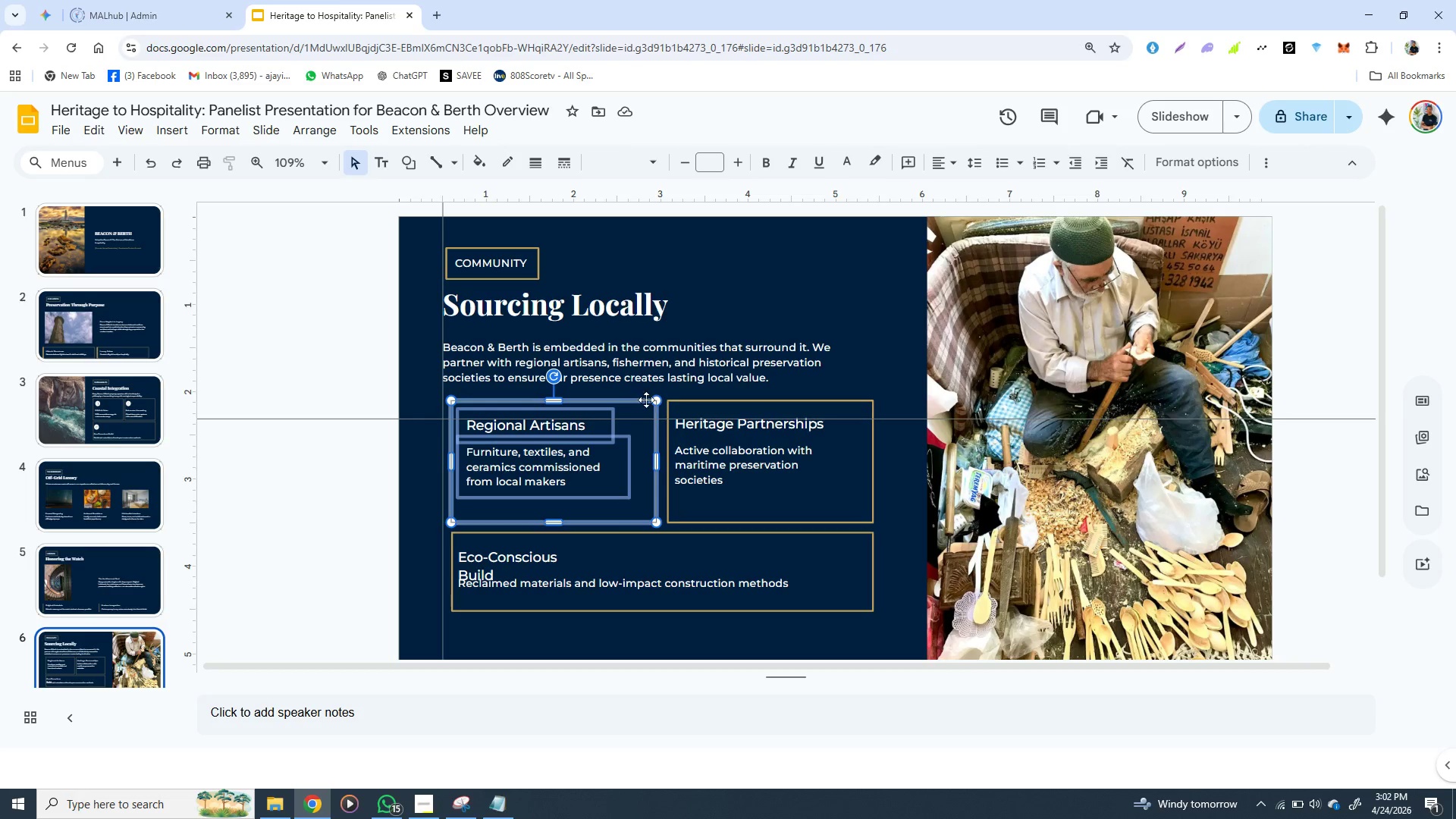 
hold_key(key=ShiftLeft, duration=1.5)
left_click([702, 405])
 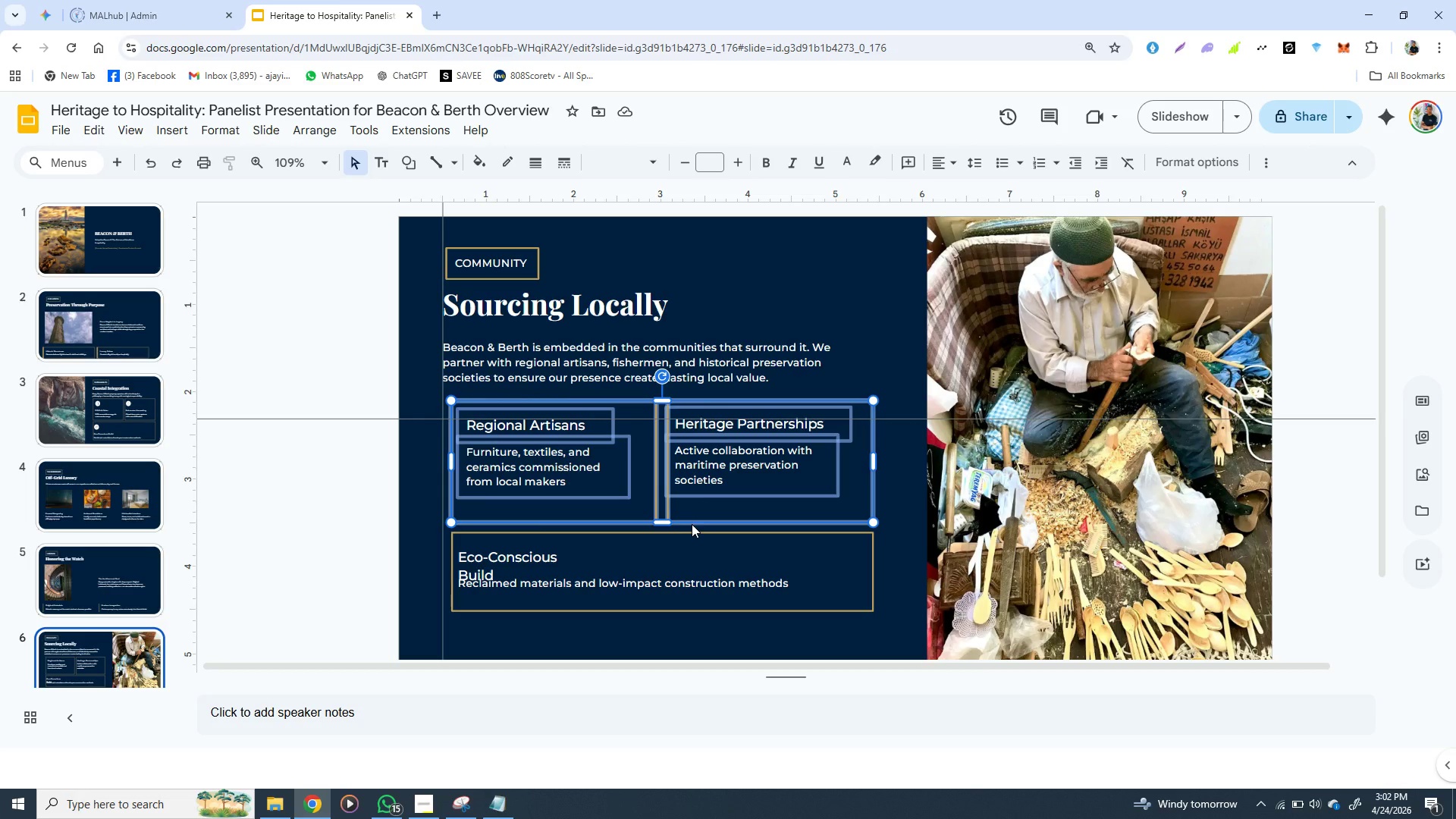 
hold_key(key=ShiftLeft, duration=1.44)
left_click([689, 534])
 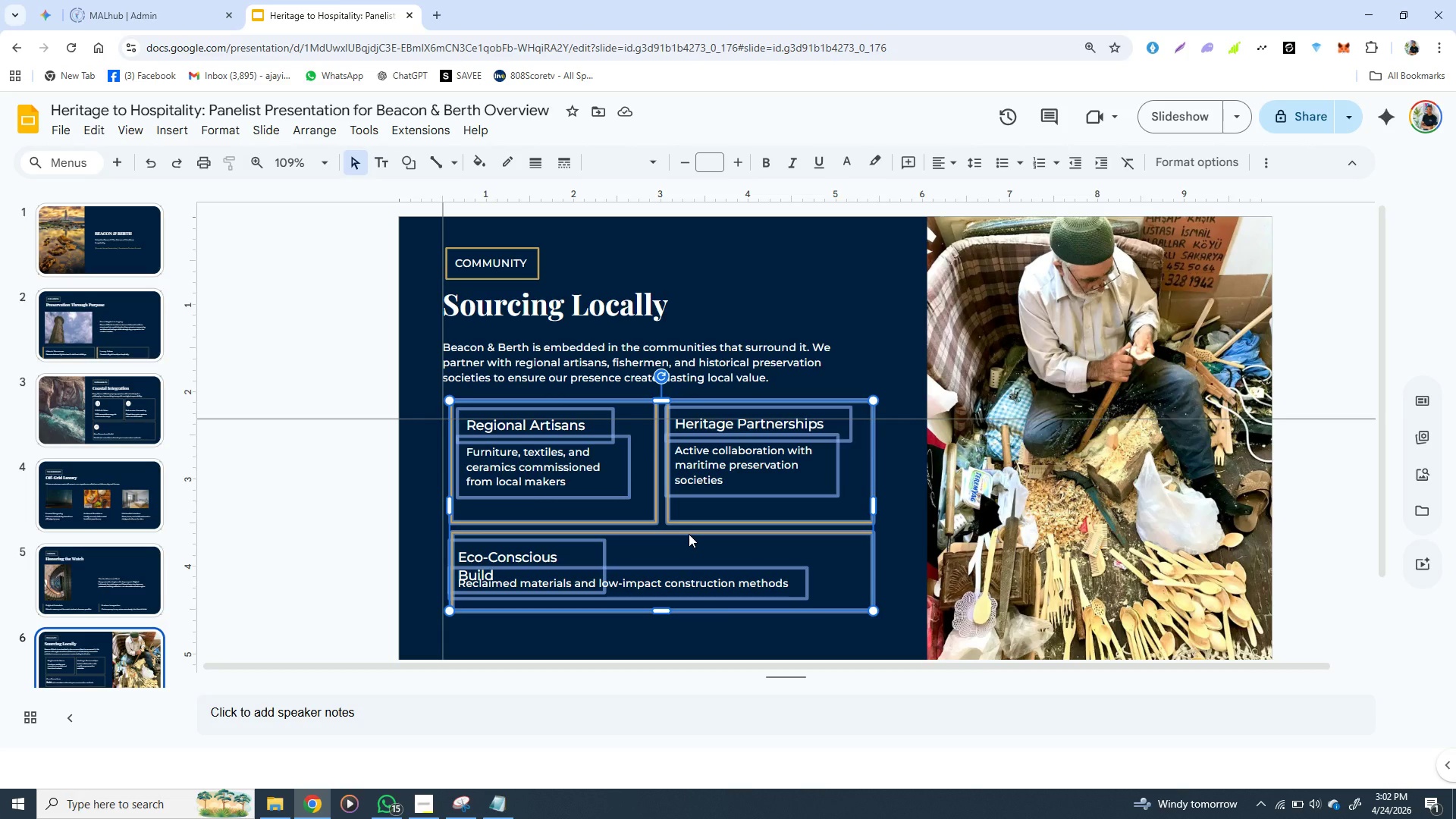 
hold_key(key=ArrowLeft, duration=0.58)
 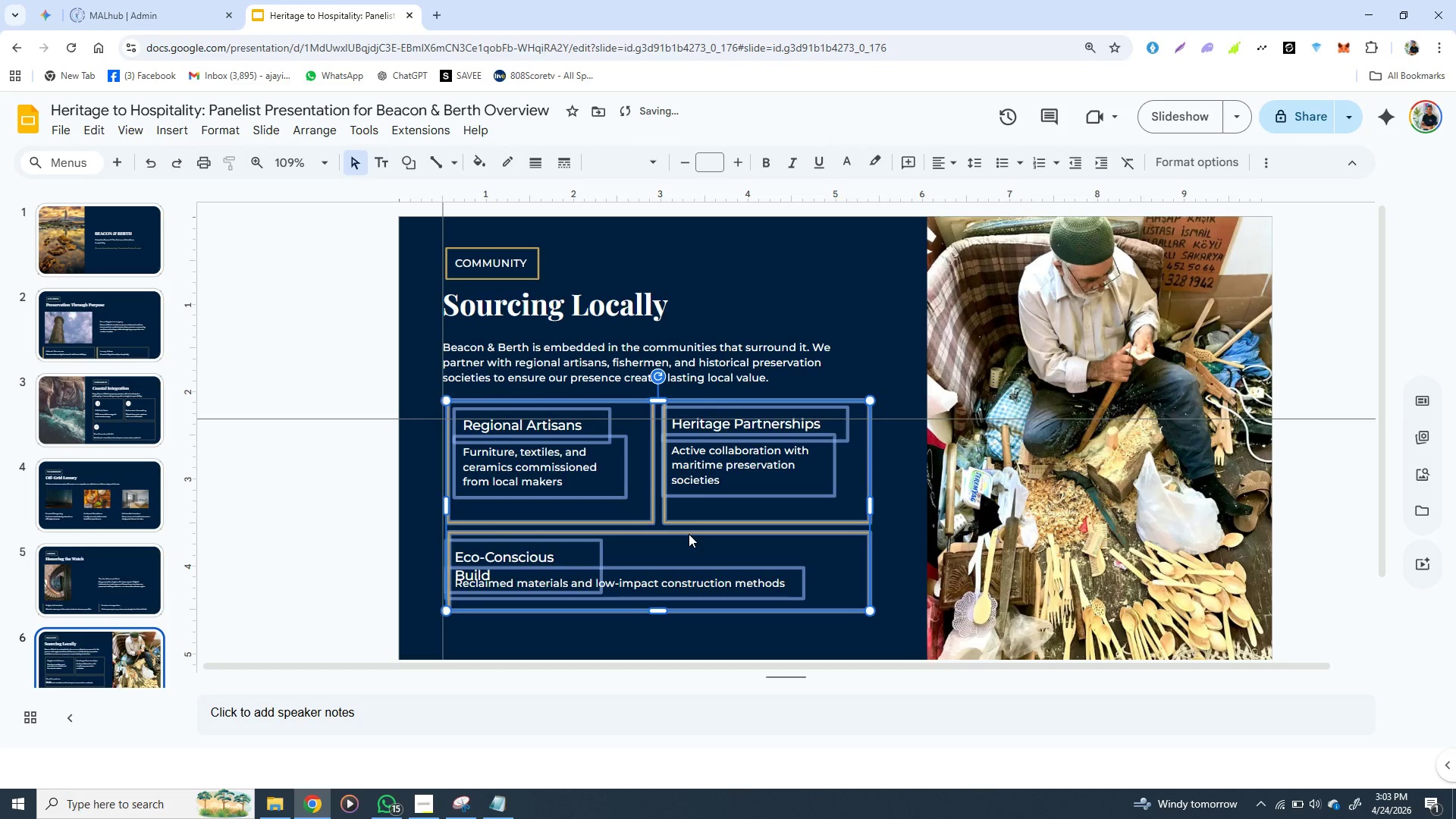 
key(ArrowLeft)
 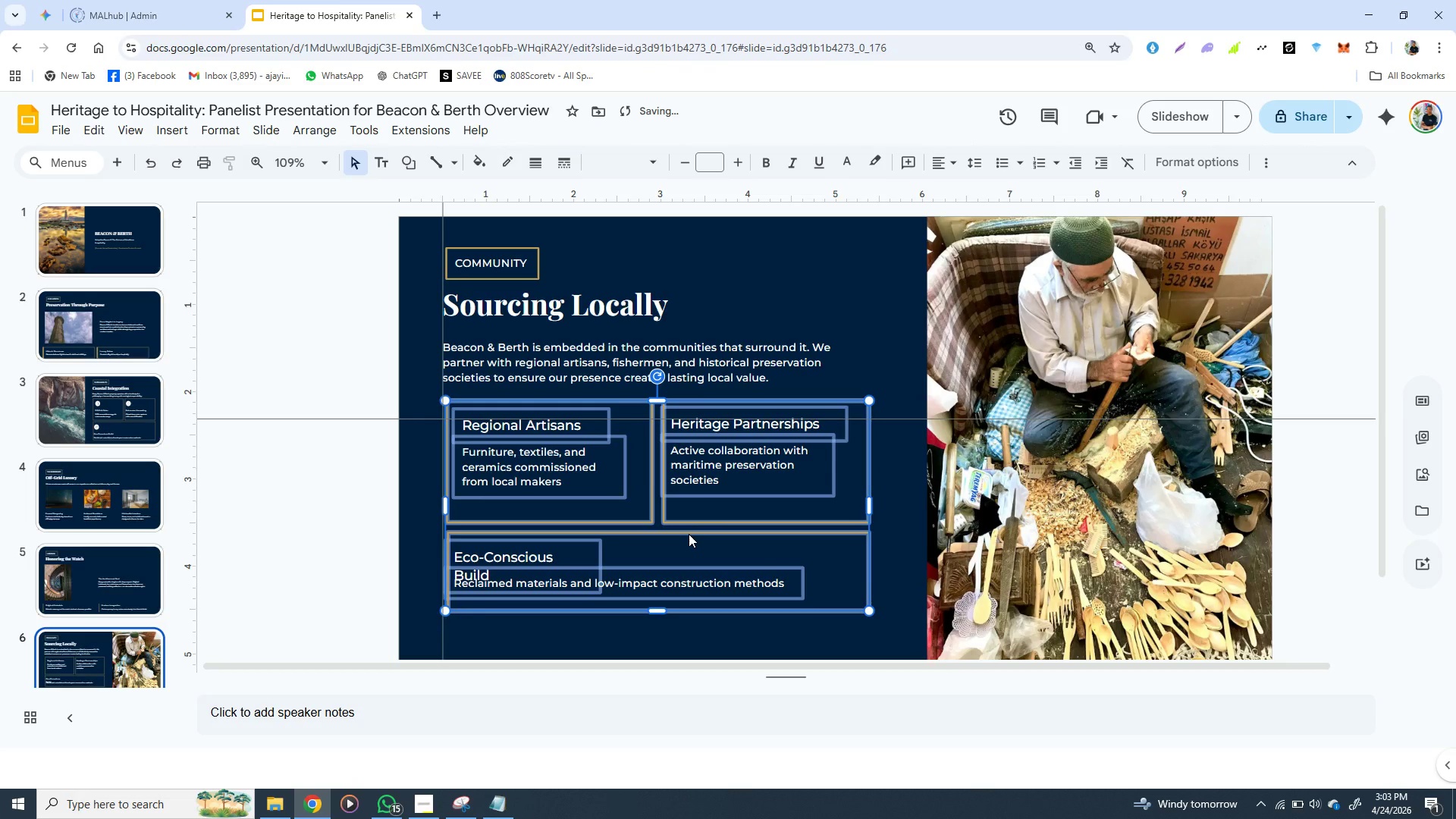 
key(ArrowLeft)
 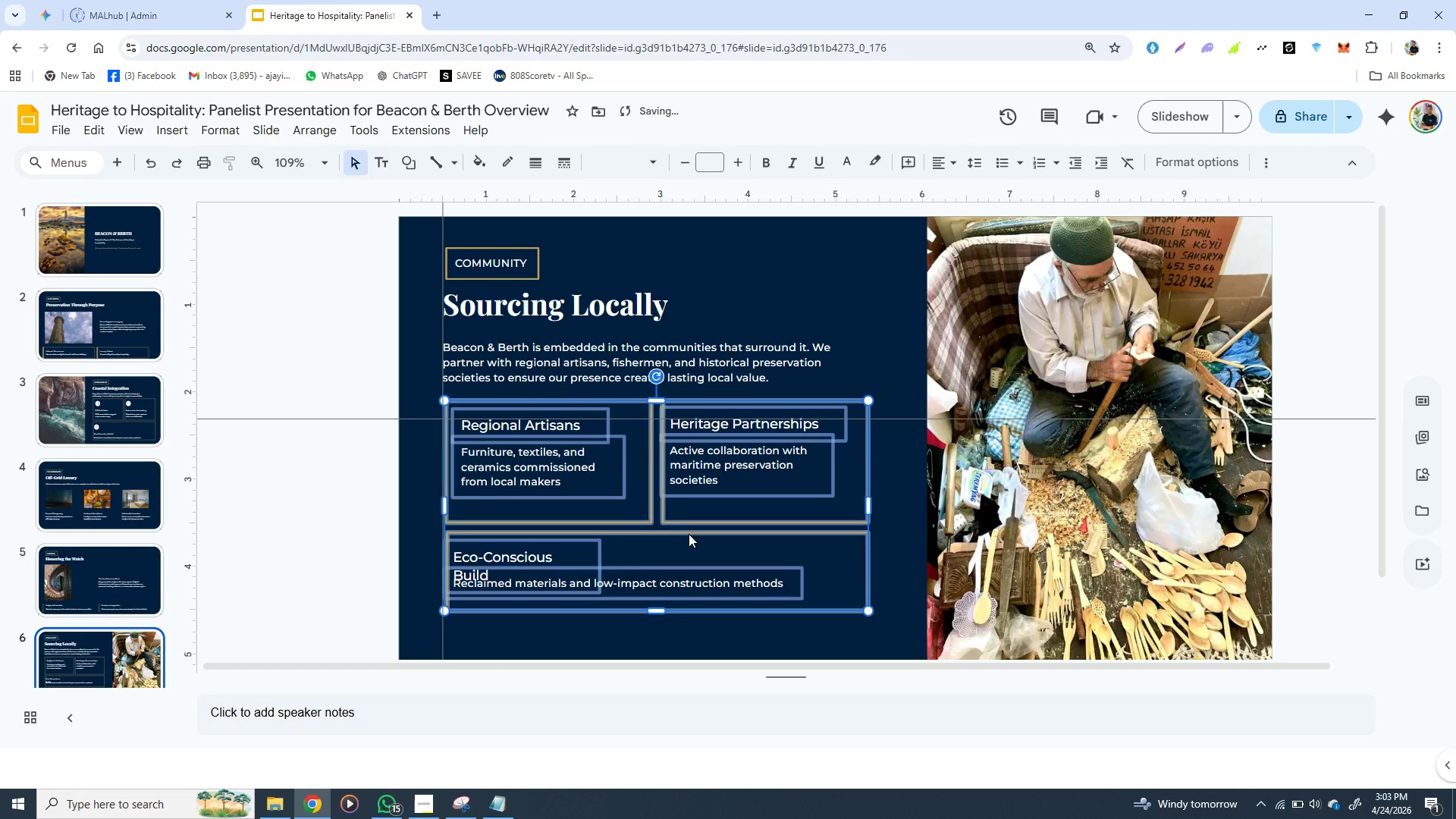 
key(ArrowLeft)
 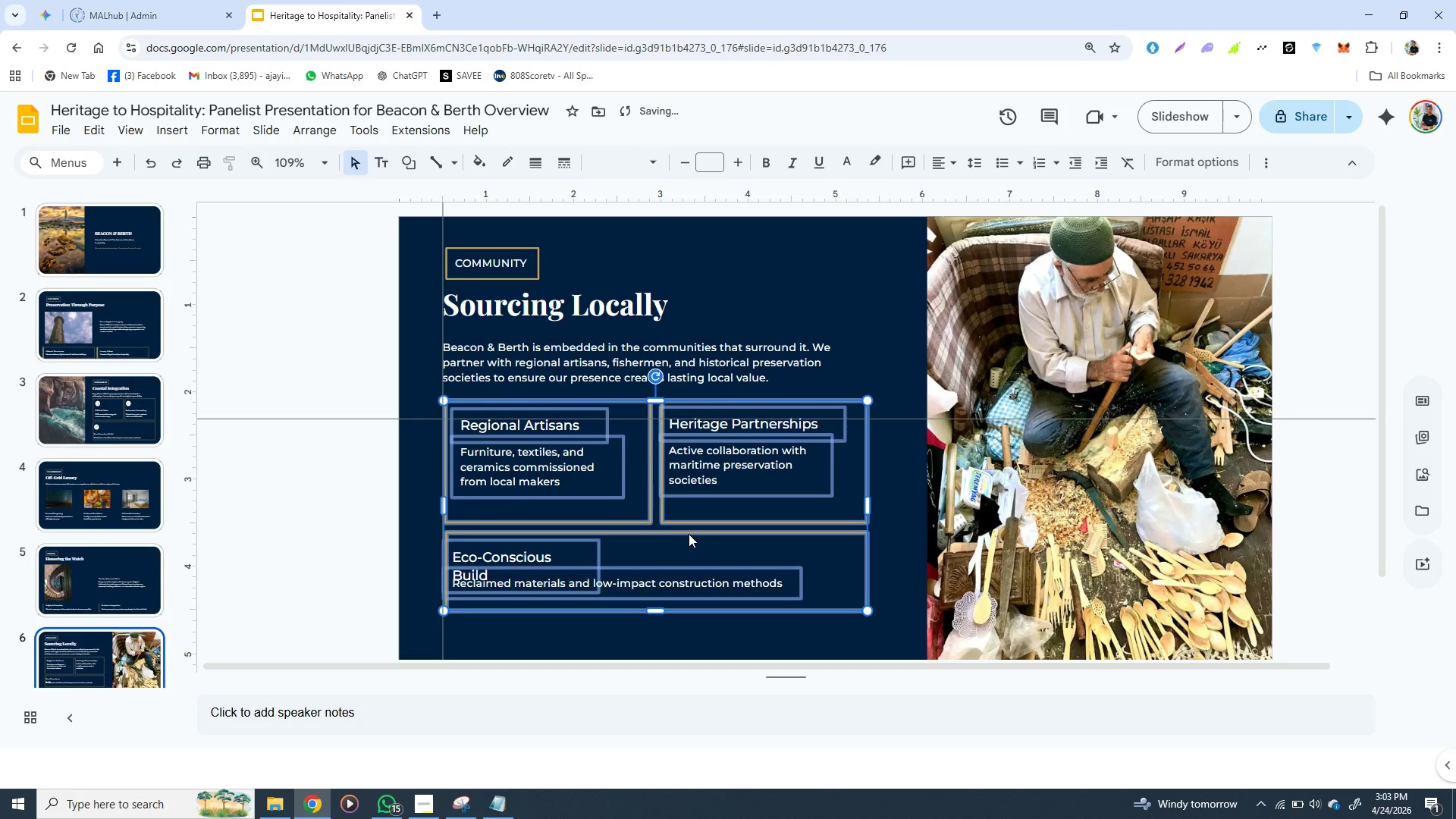 
key(ArrowLeft)
 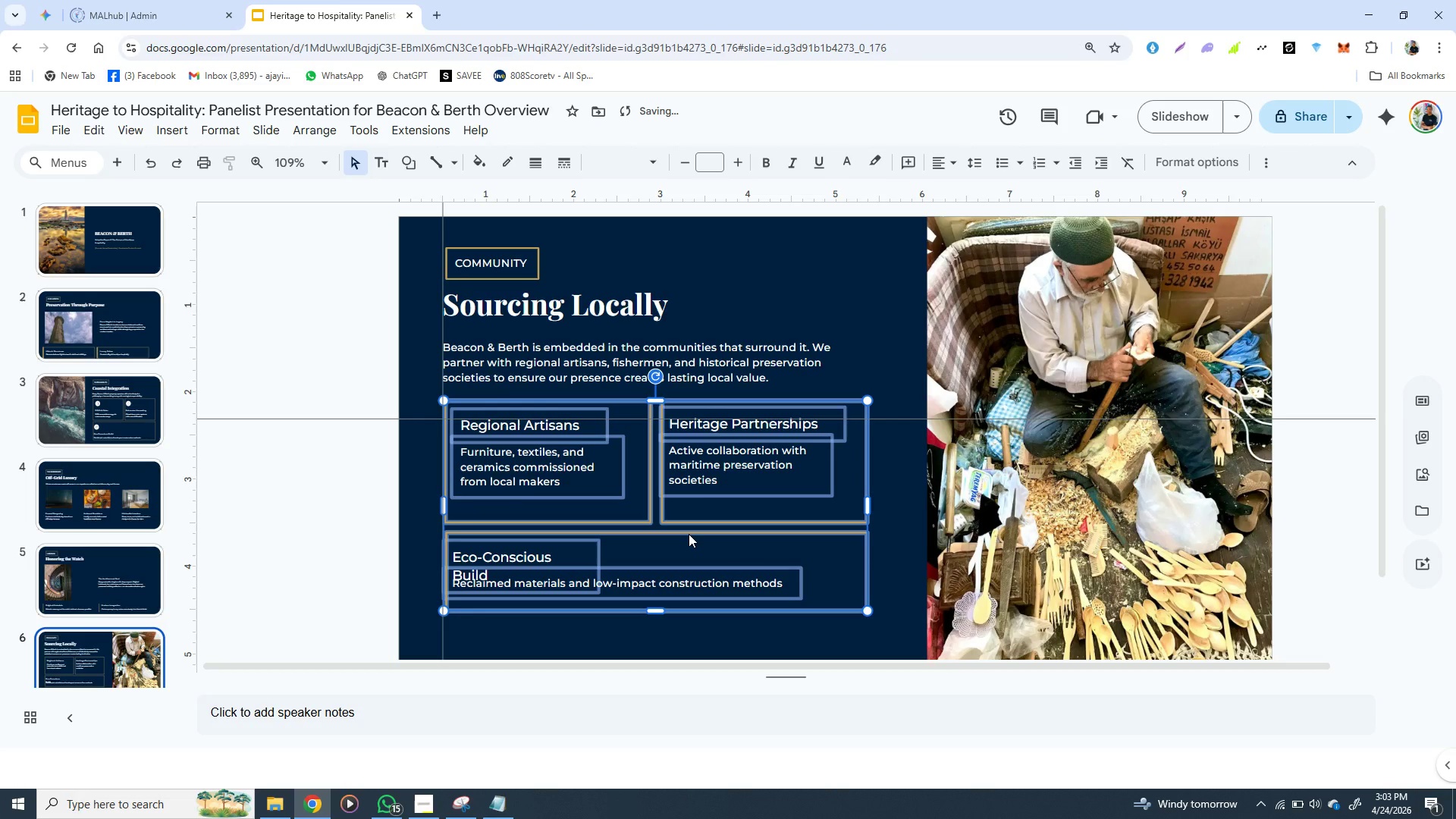 
key(ArrowLeft)
 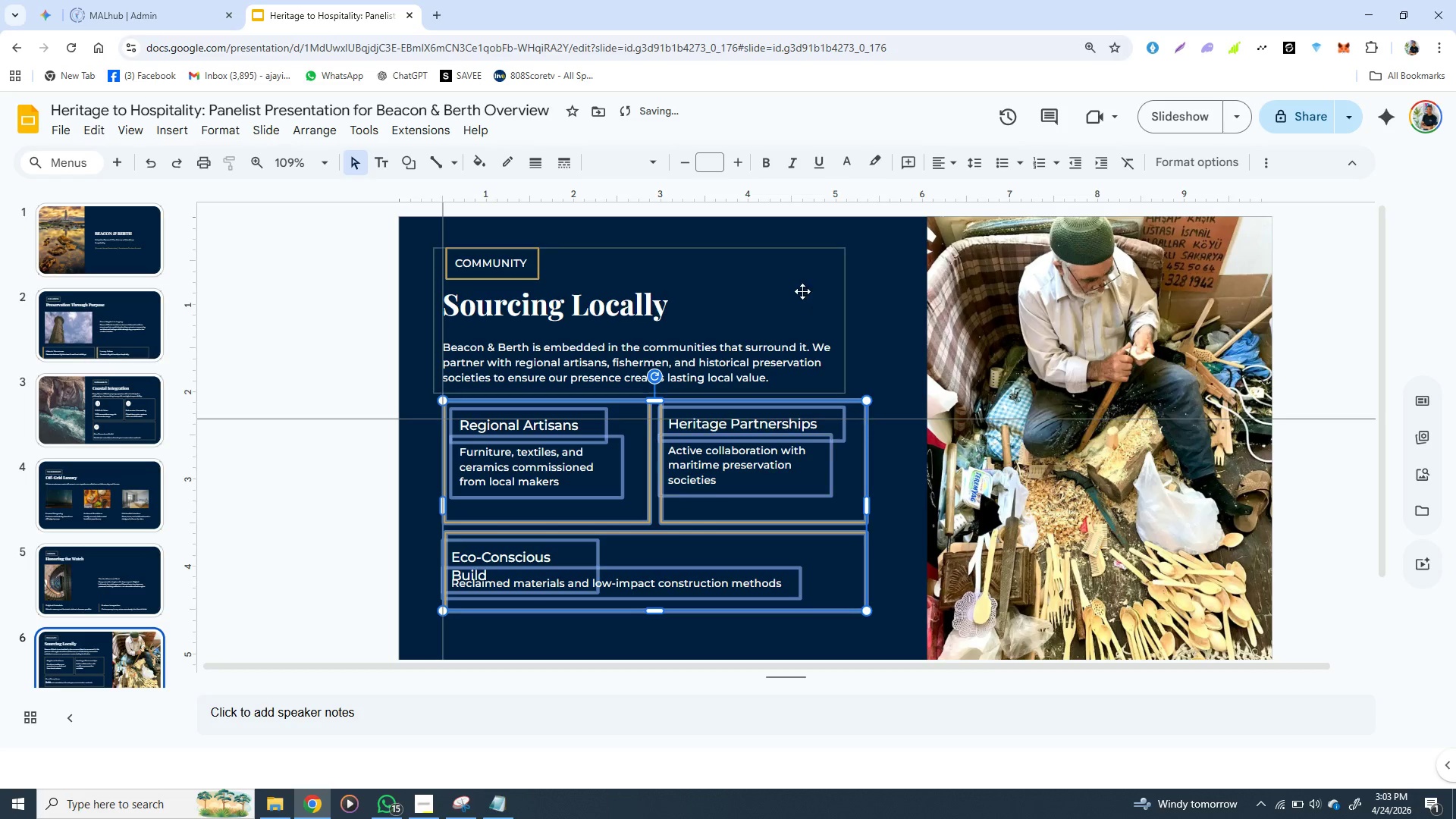 
left_click([799, 290])
 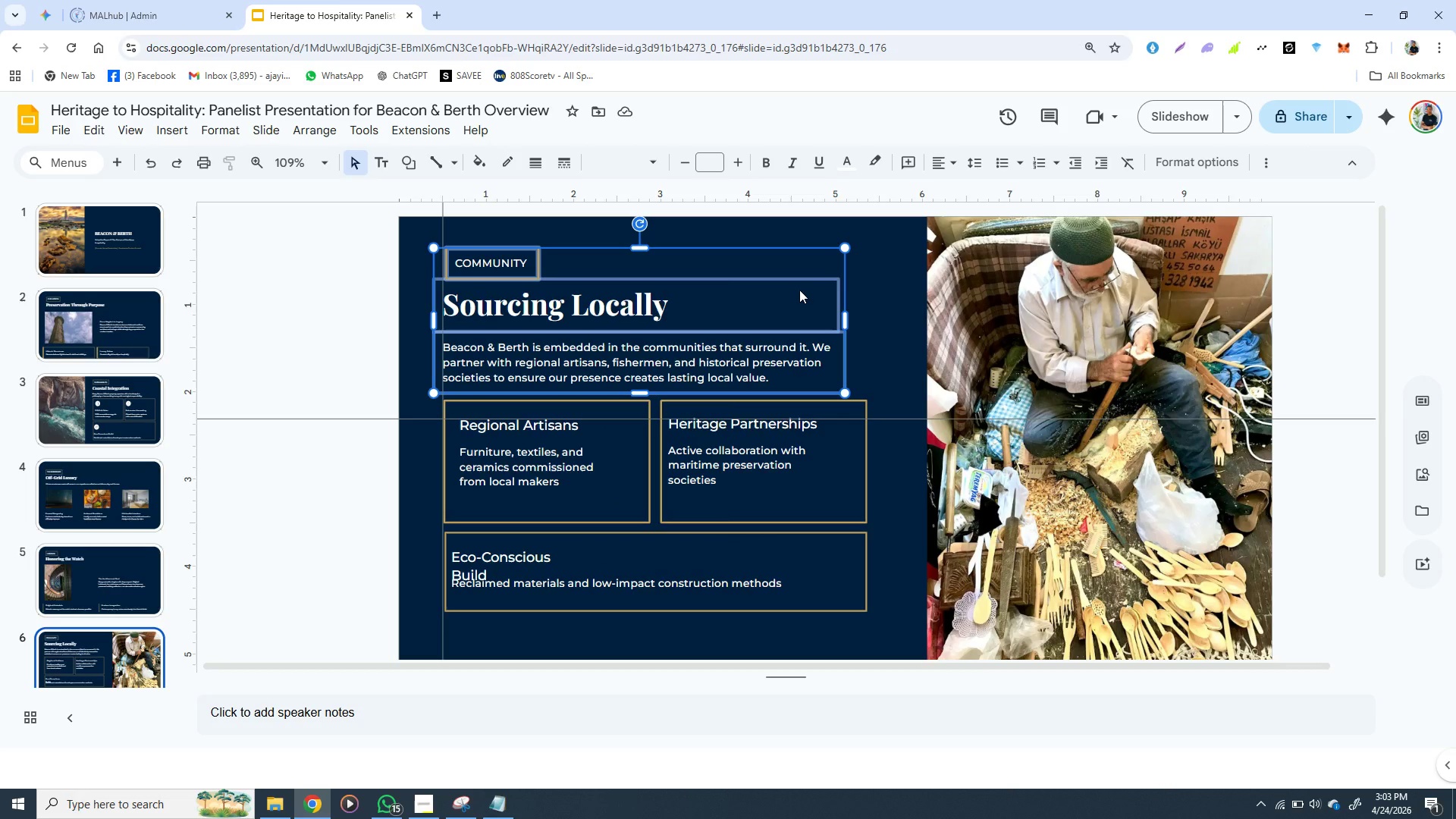 
wait(7.16)
 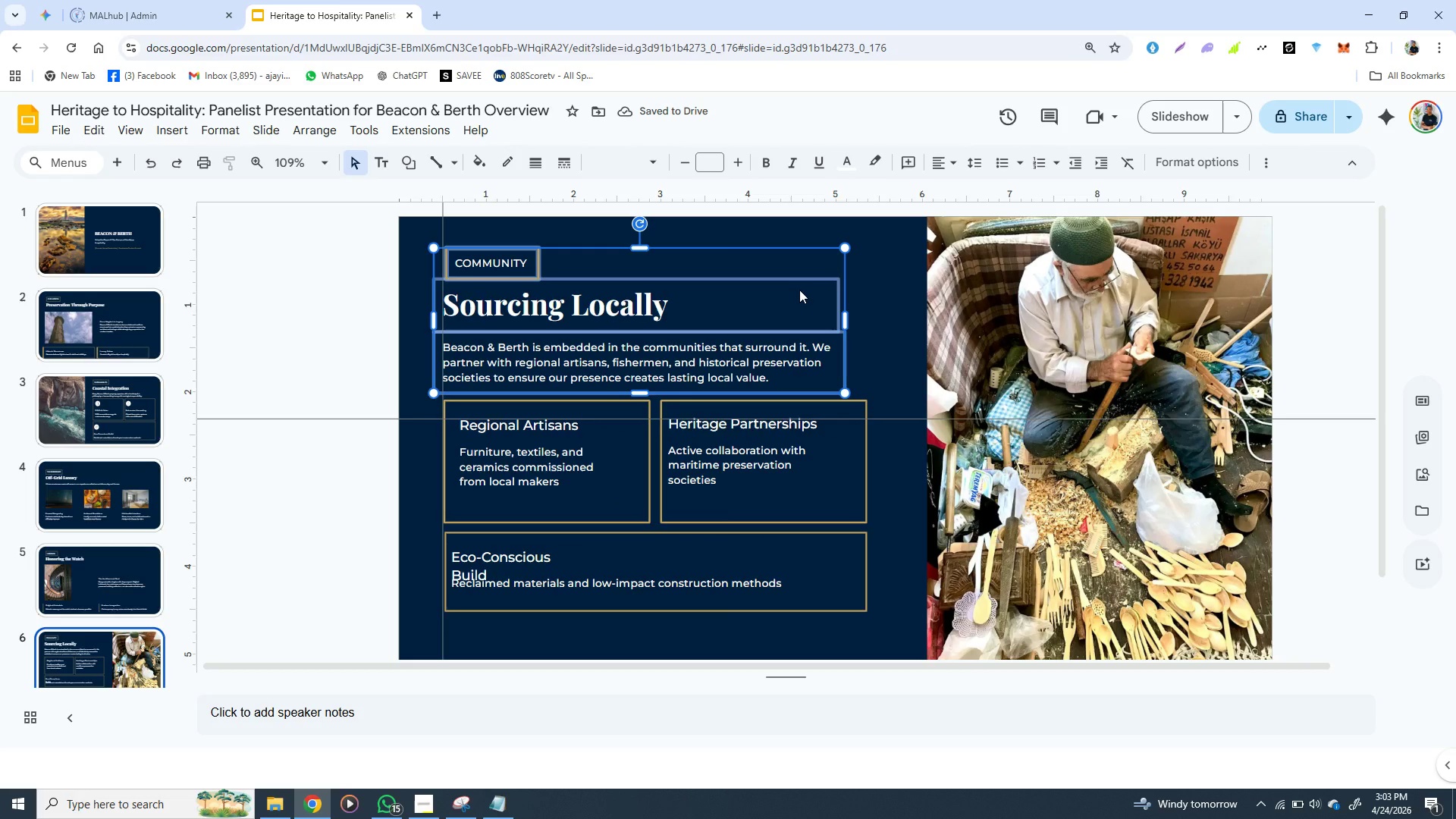 
left_click([893, 289])
 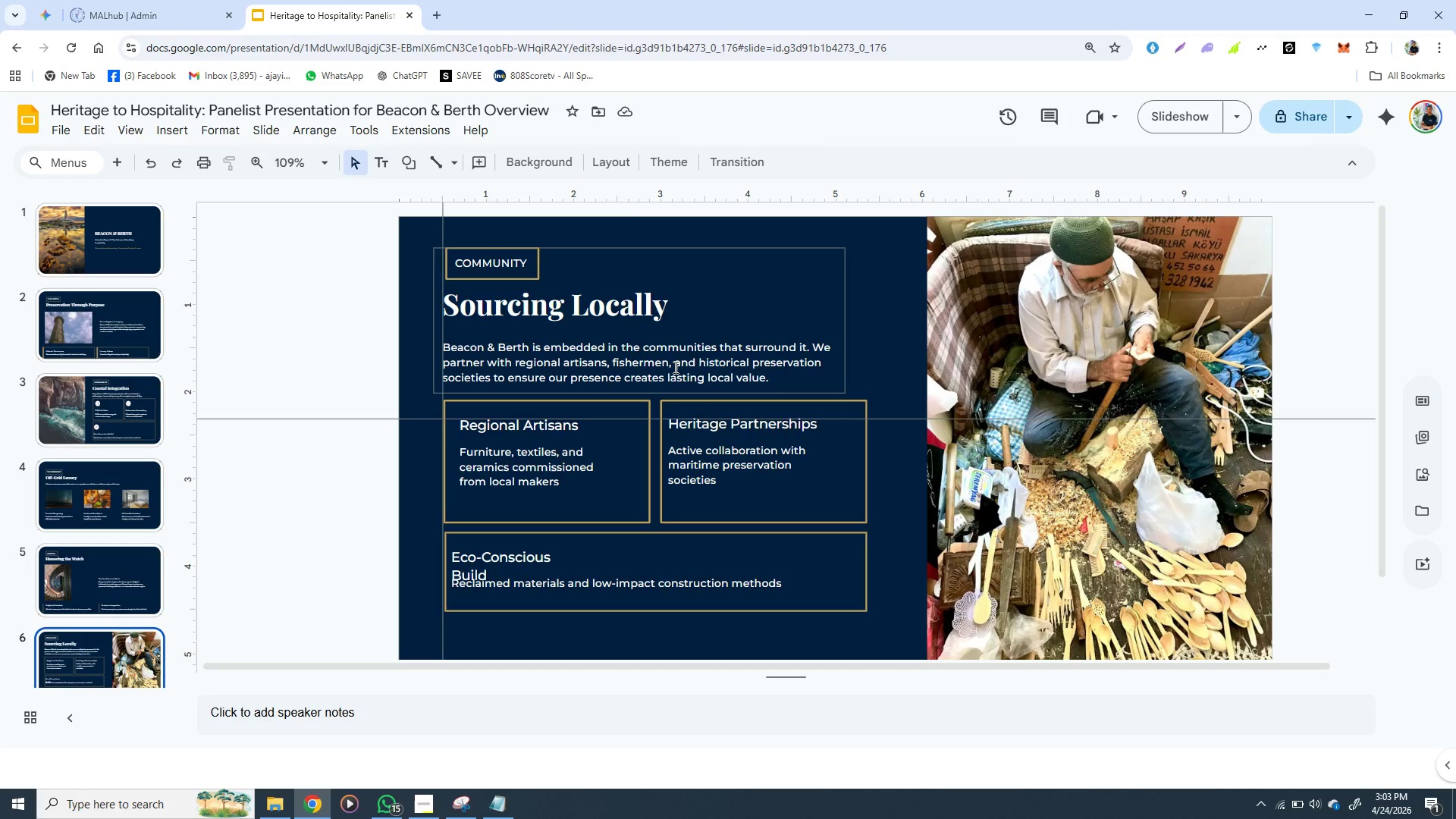 
left_click([670, 367])
 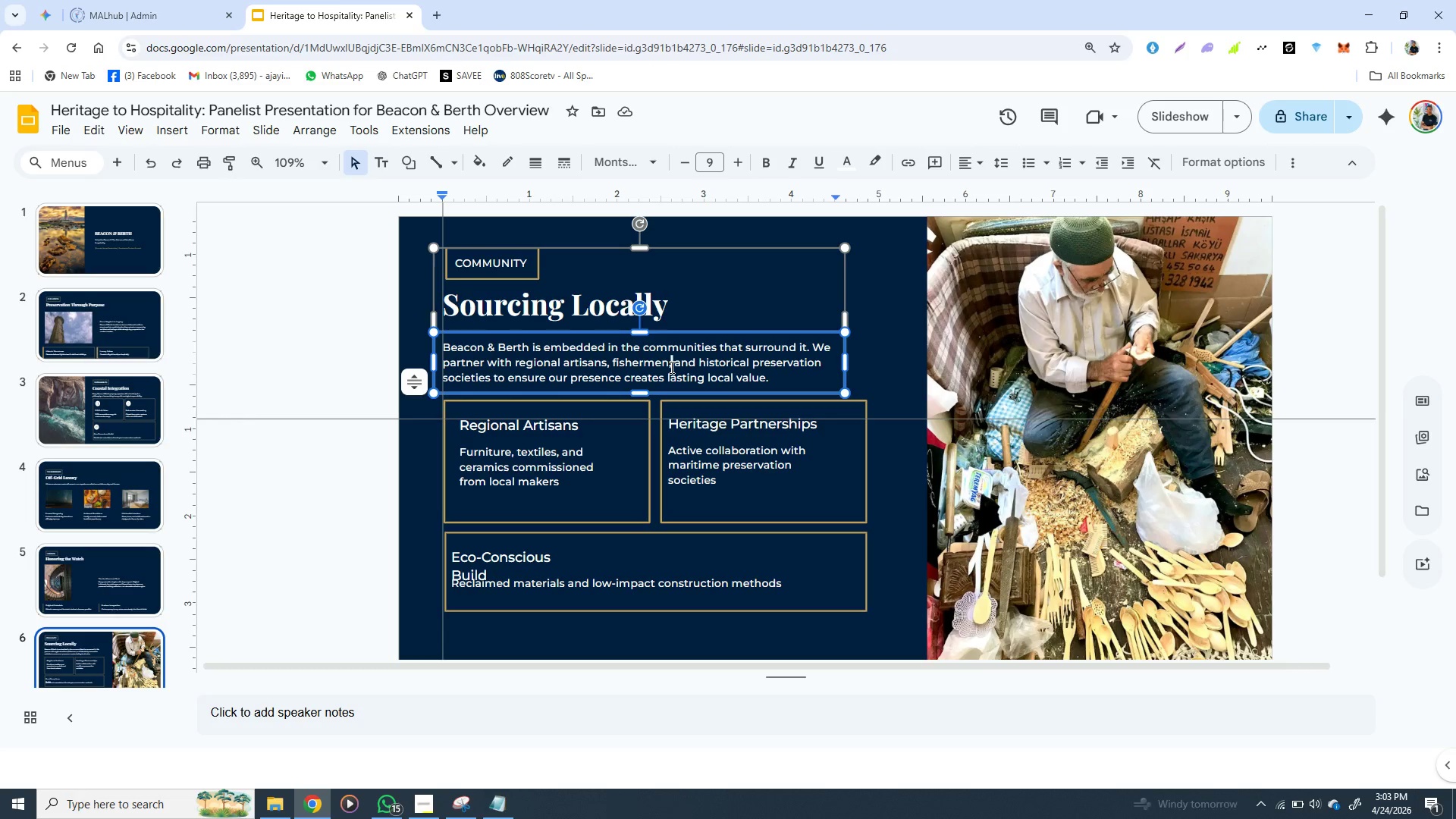 
hold_key(key=ShiftLeft, duration=1.52)
left_click([666, 311])
 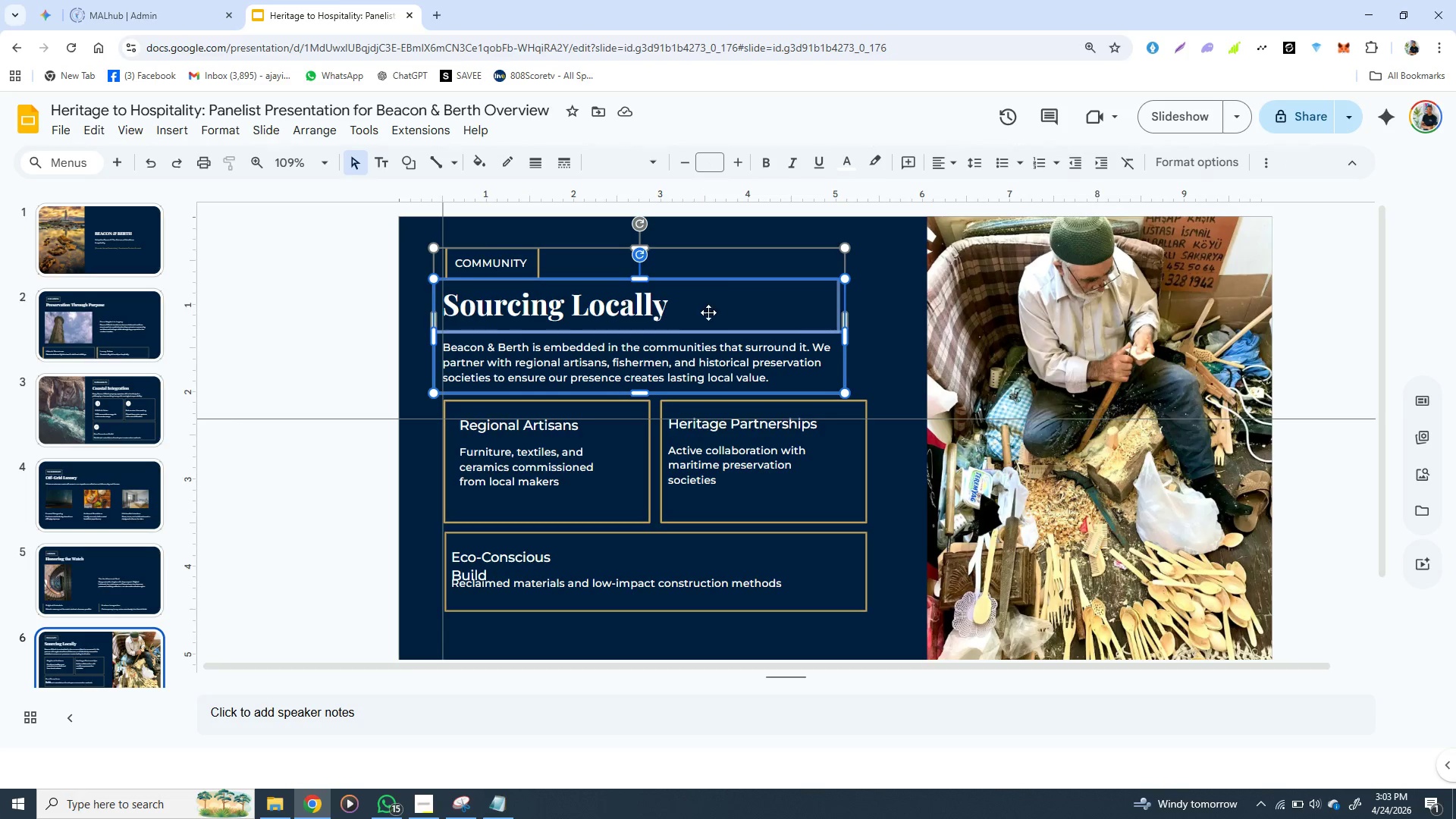 
key(Shift+ShiftLeft)
 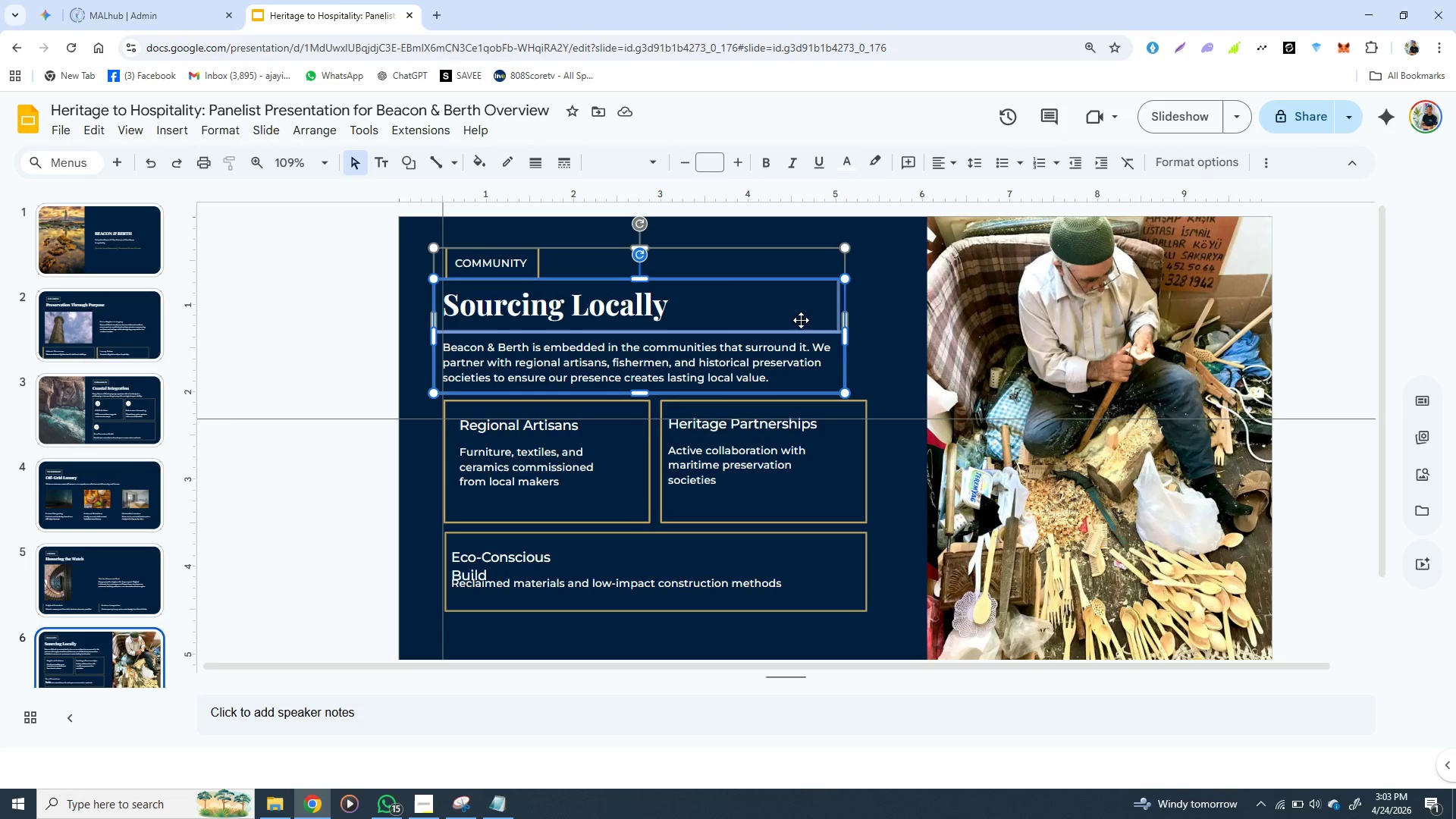 
key(Shift+ShiftLeft)
 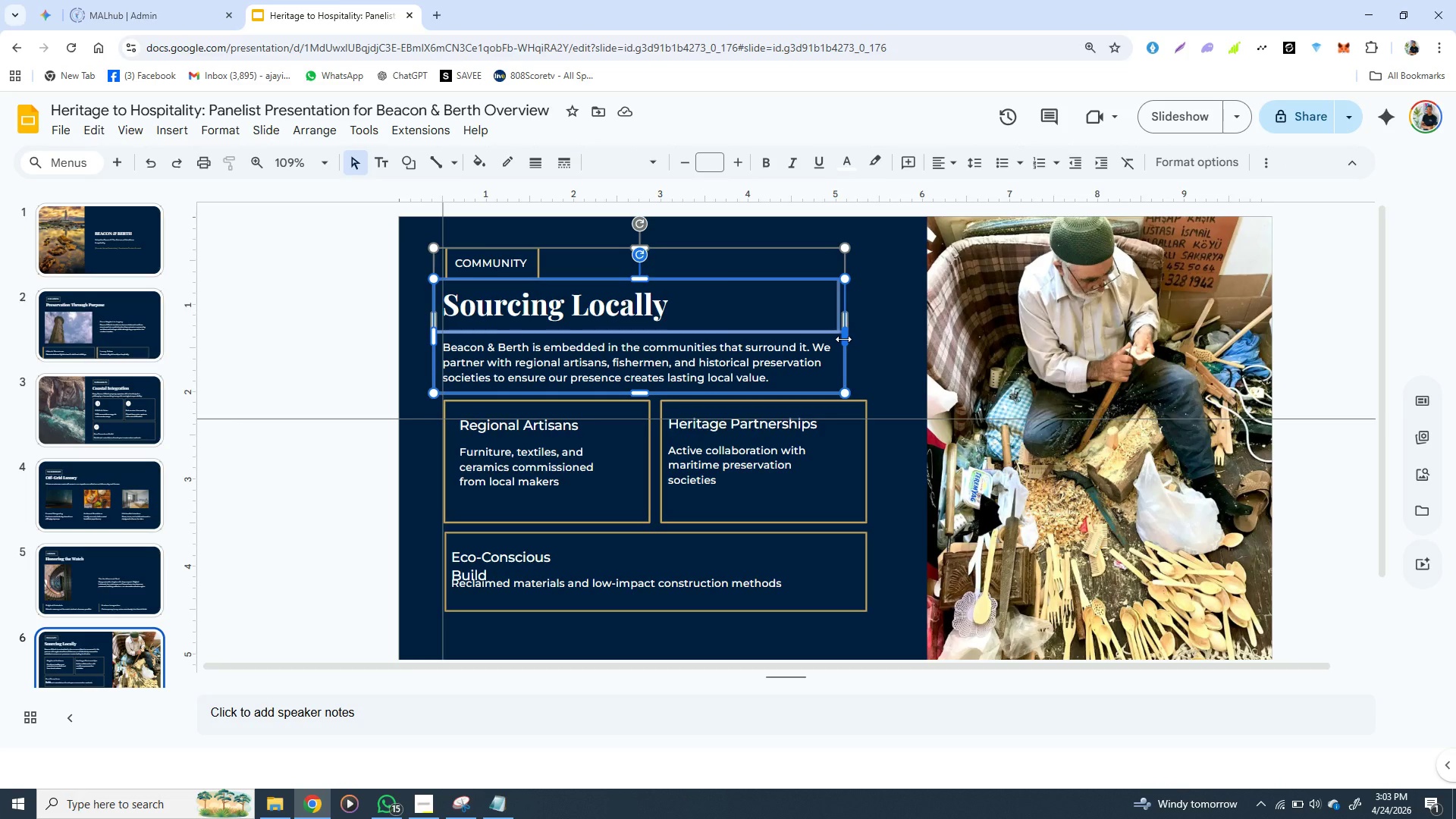 
left_click_drag(start_coordinate=[843, 339], to_coordinate=[868, 339])
 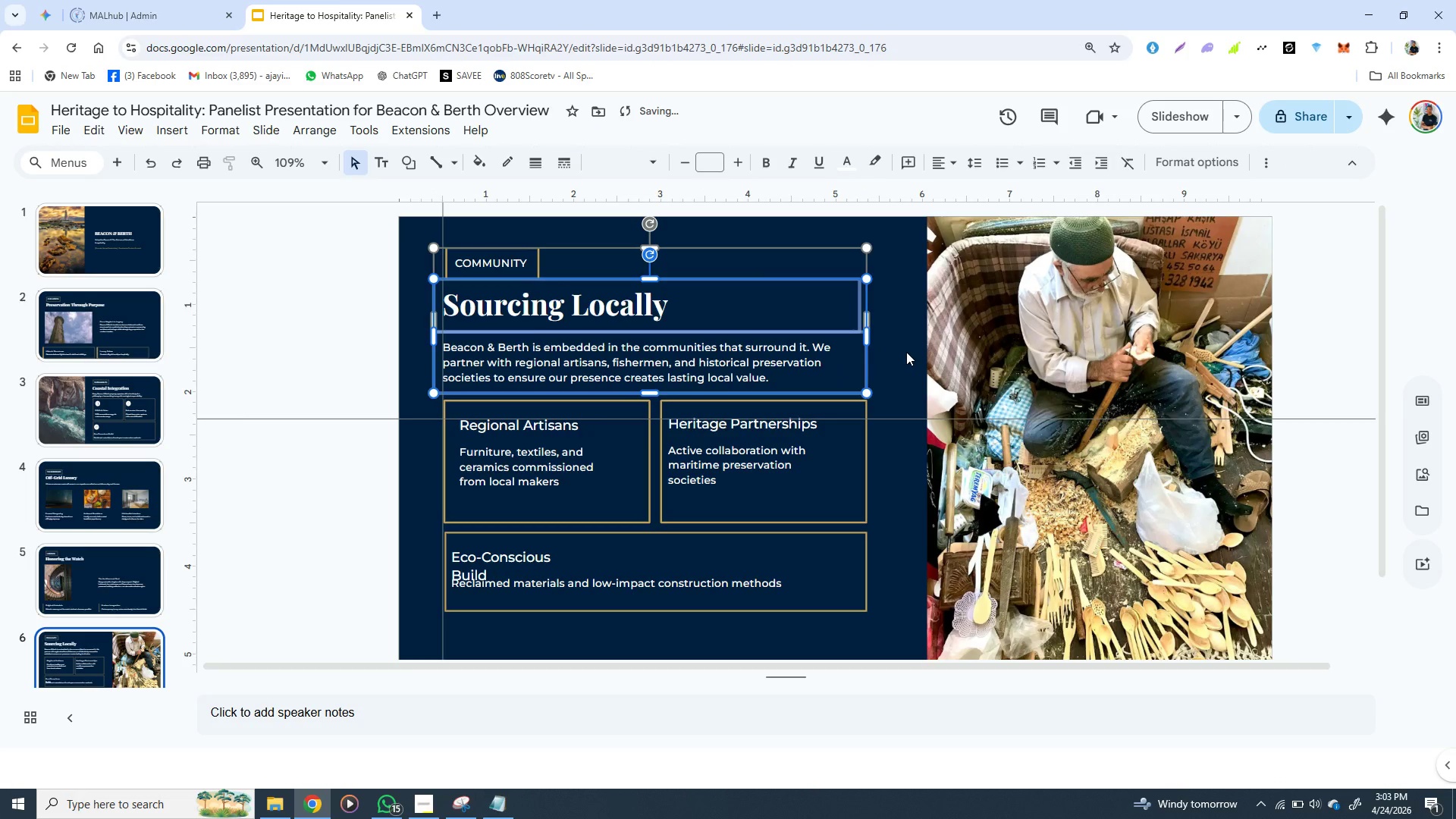 
left_click([906, 353])
 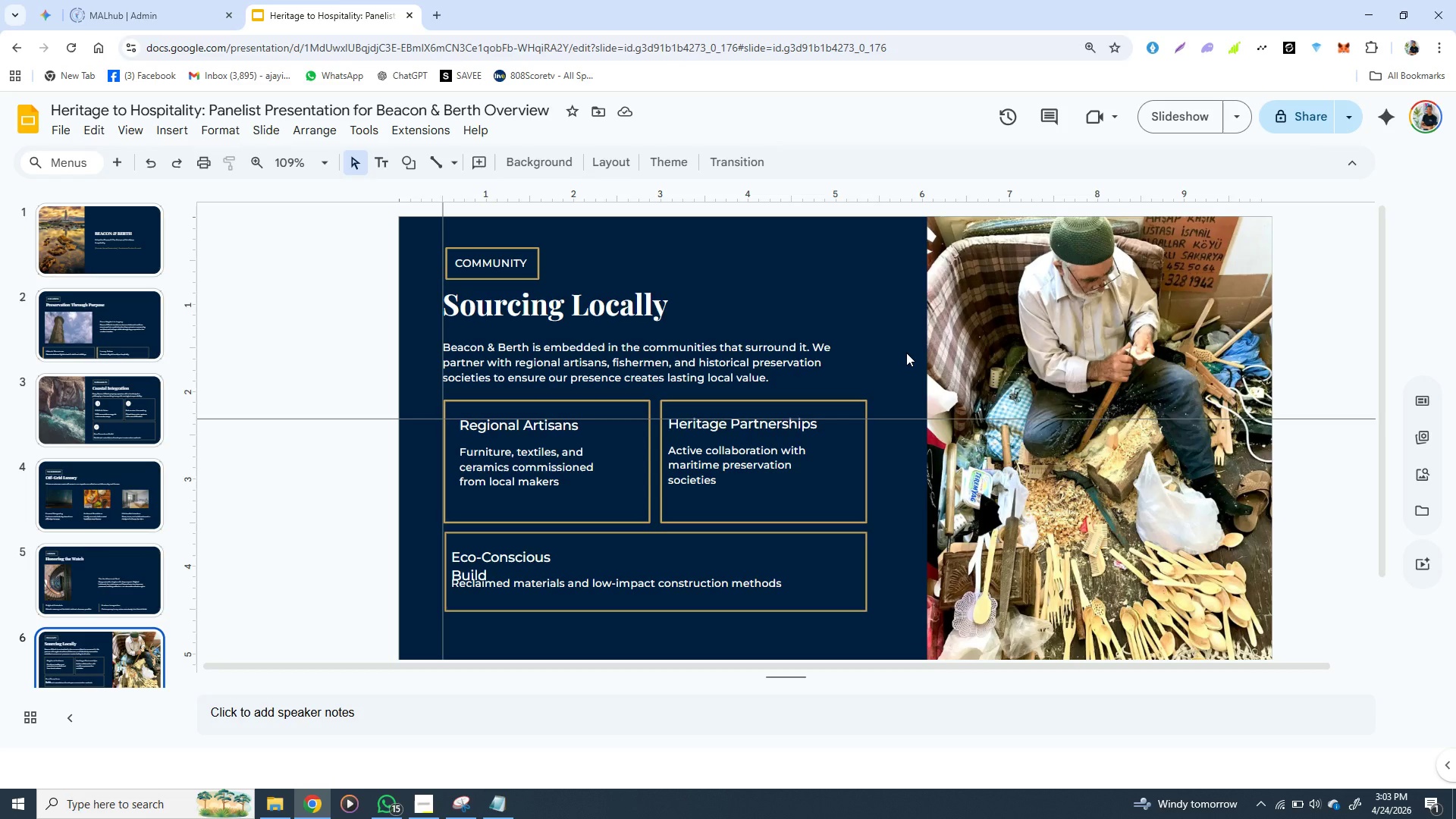 
wait(17.62)
 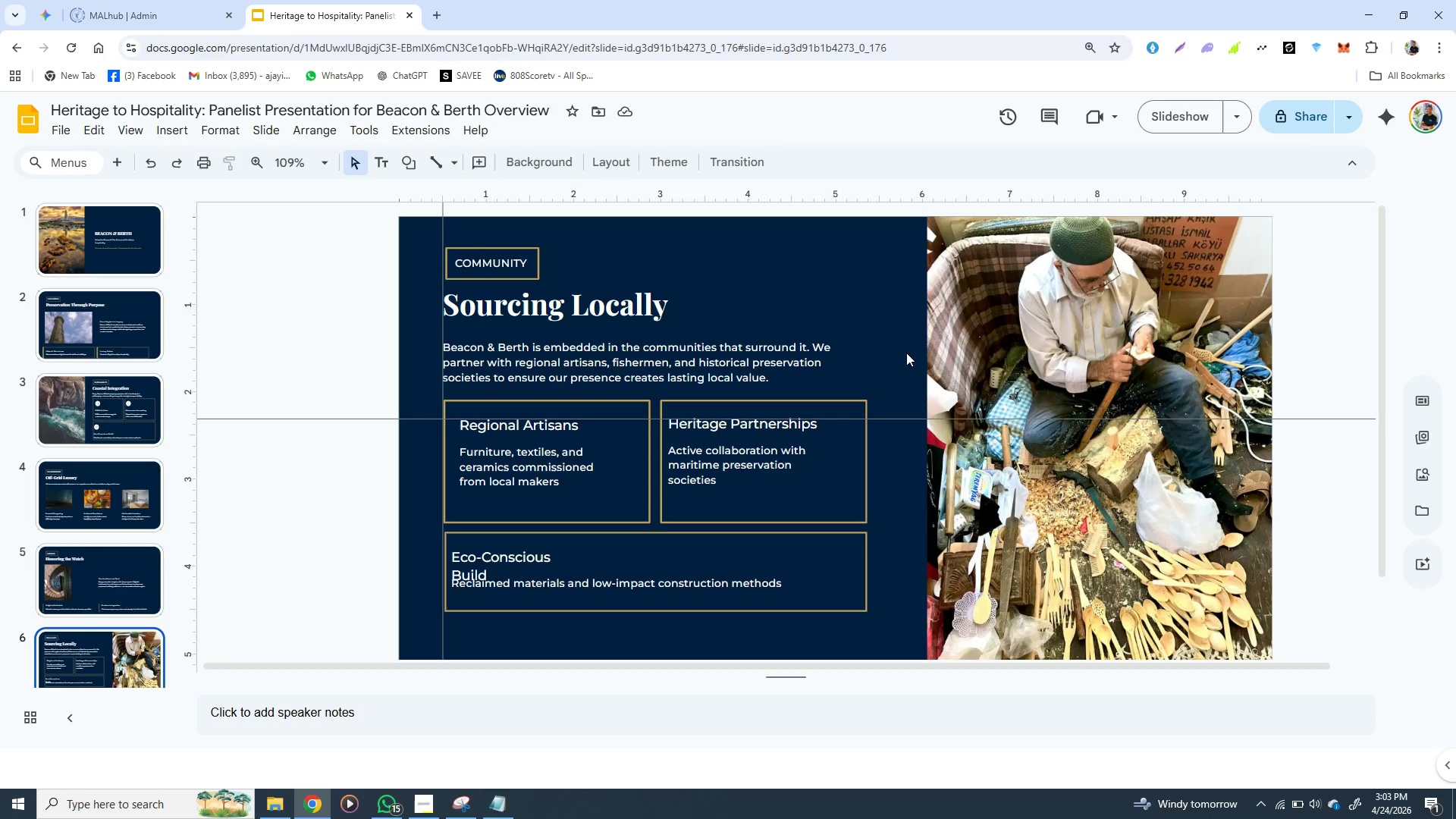 
double_click([570, 565])
 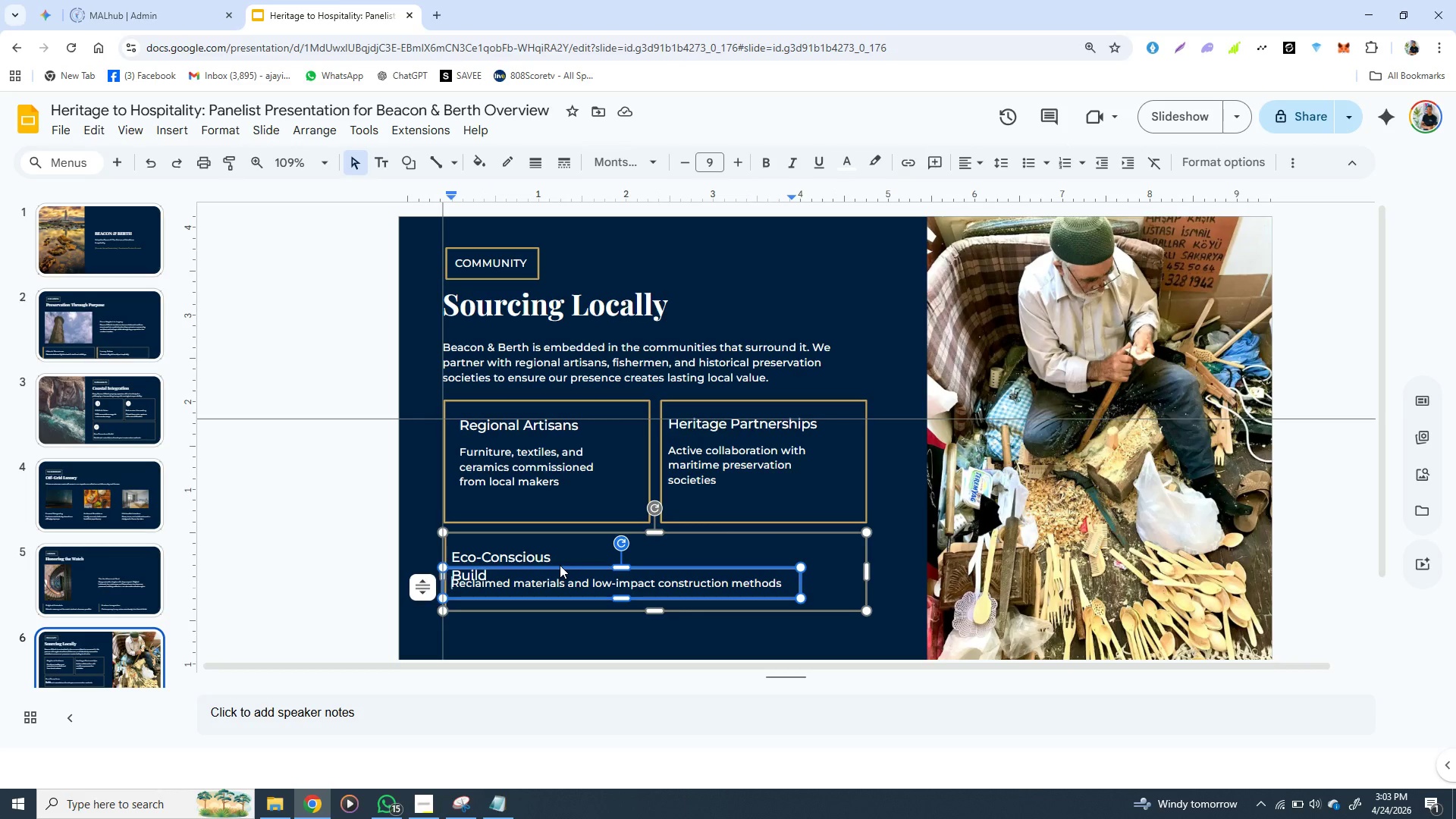 
double_click([560, 565])
 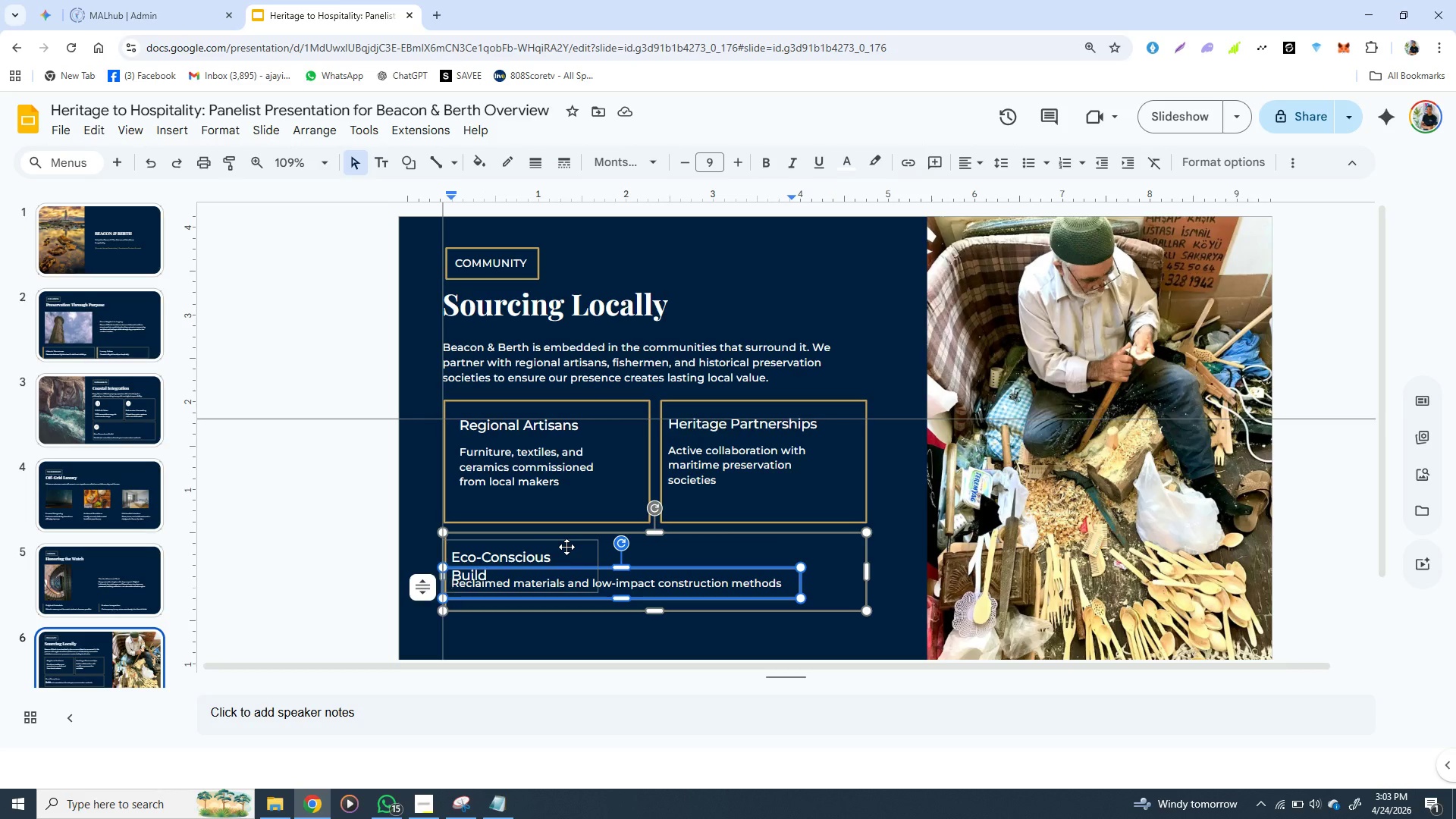 
double_click([566, 547])
 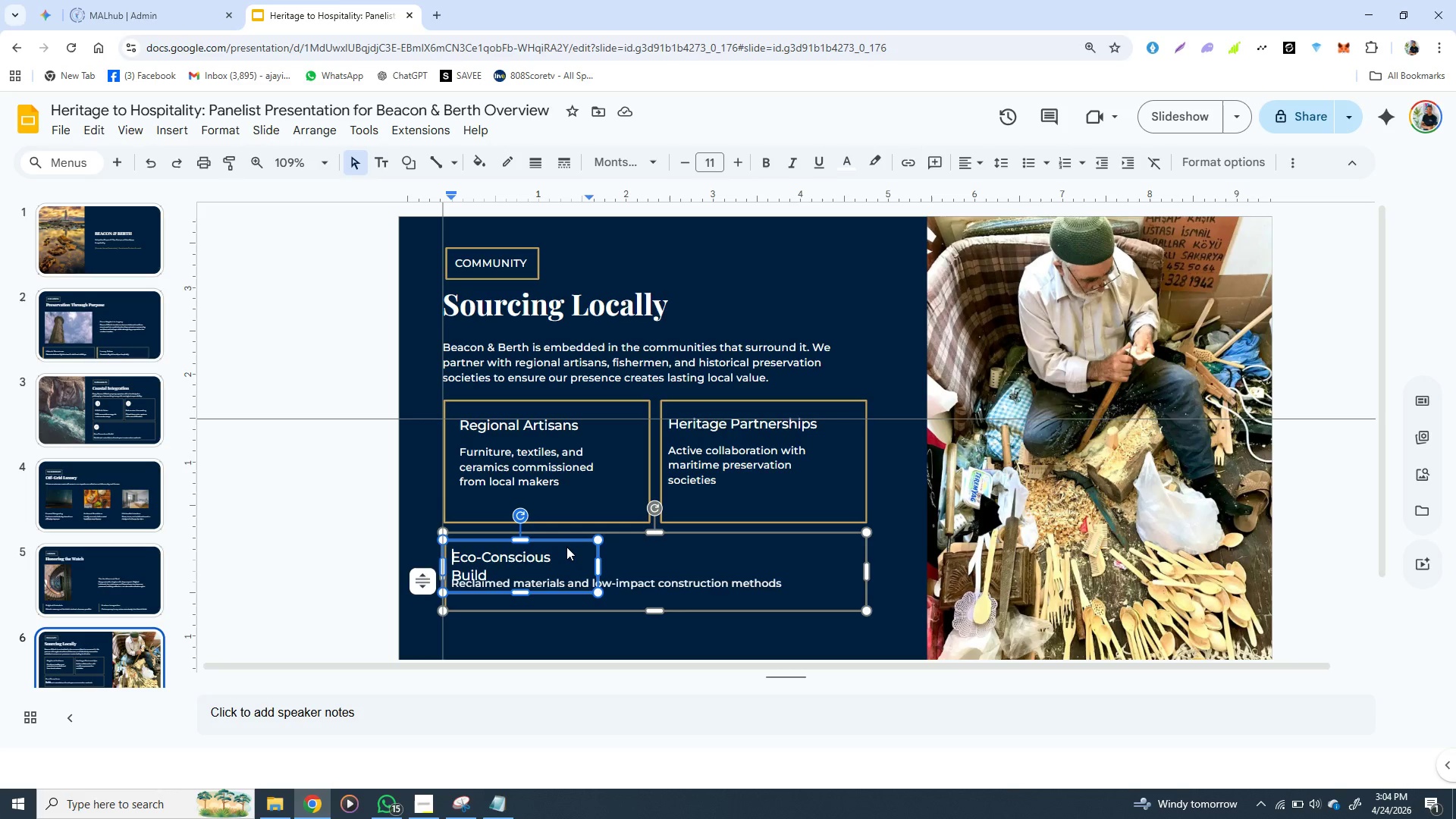 
wait(29.39)
 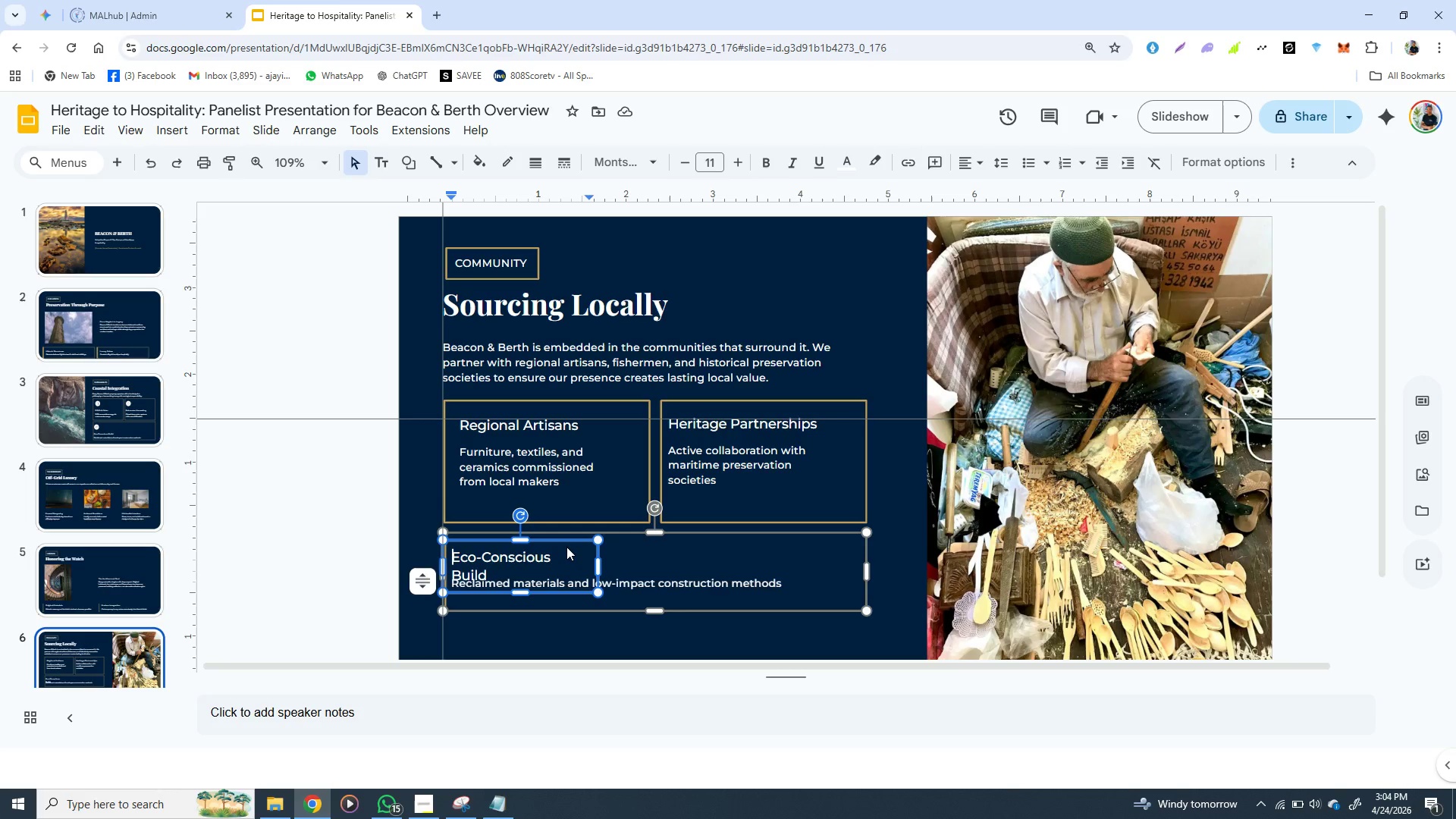 
left_click([503, 810])
 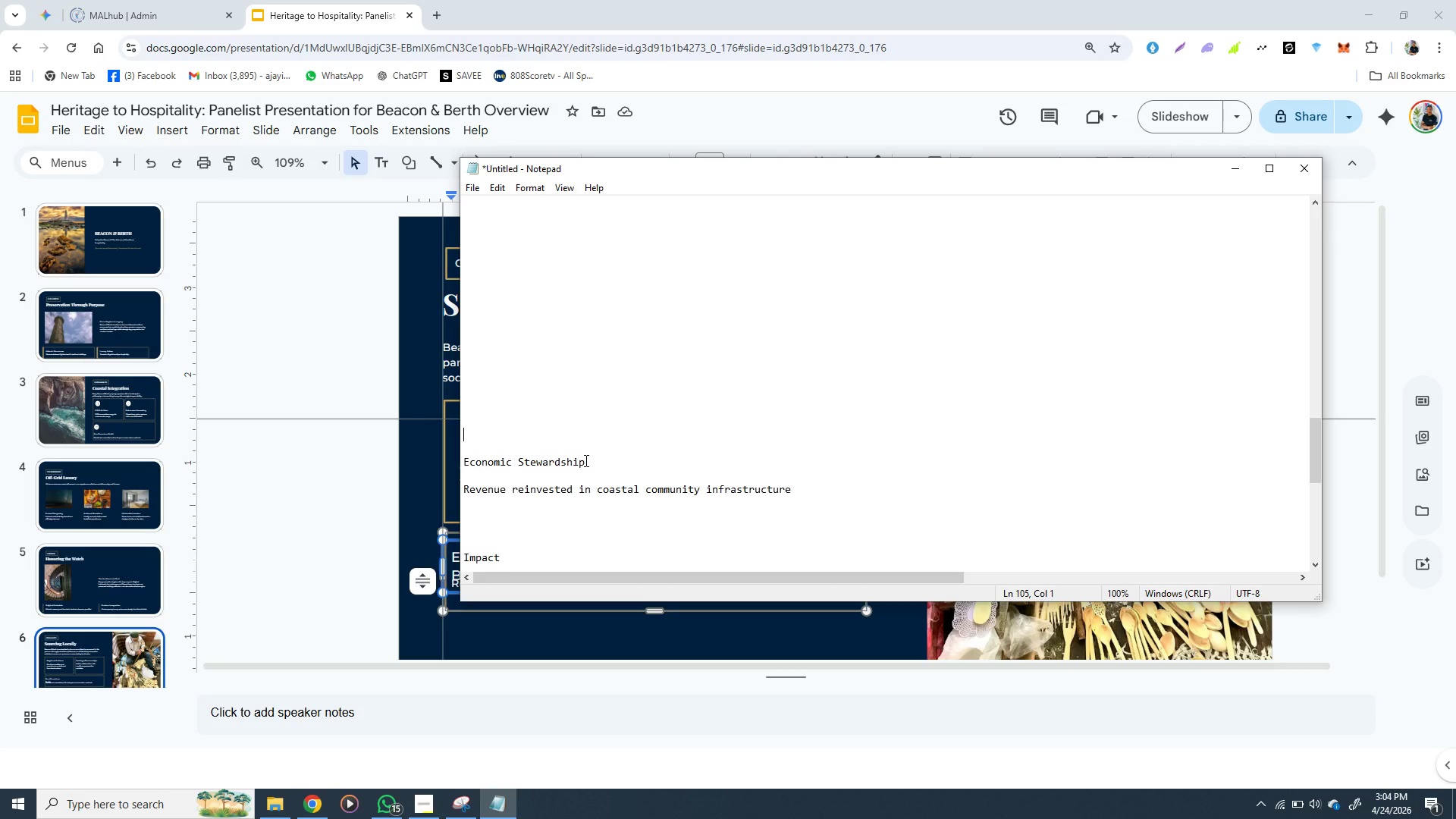 
left_click_drag(start_coordinate=[585, 460], to_coordinate=[463, 466])
 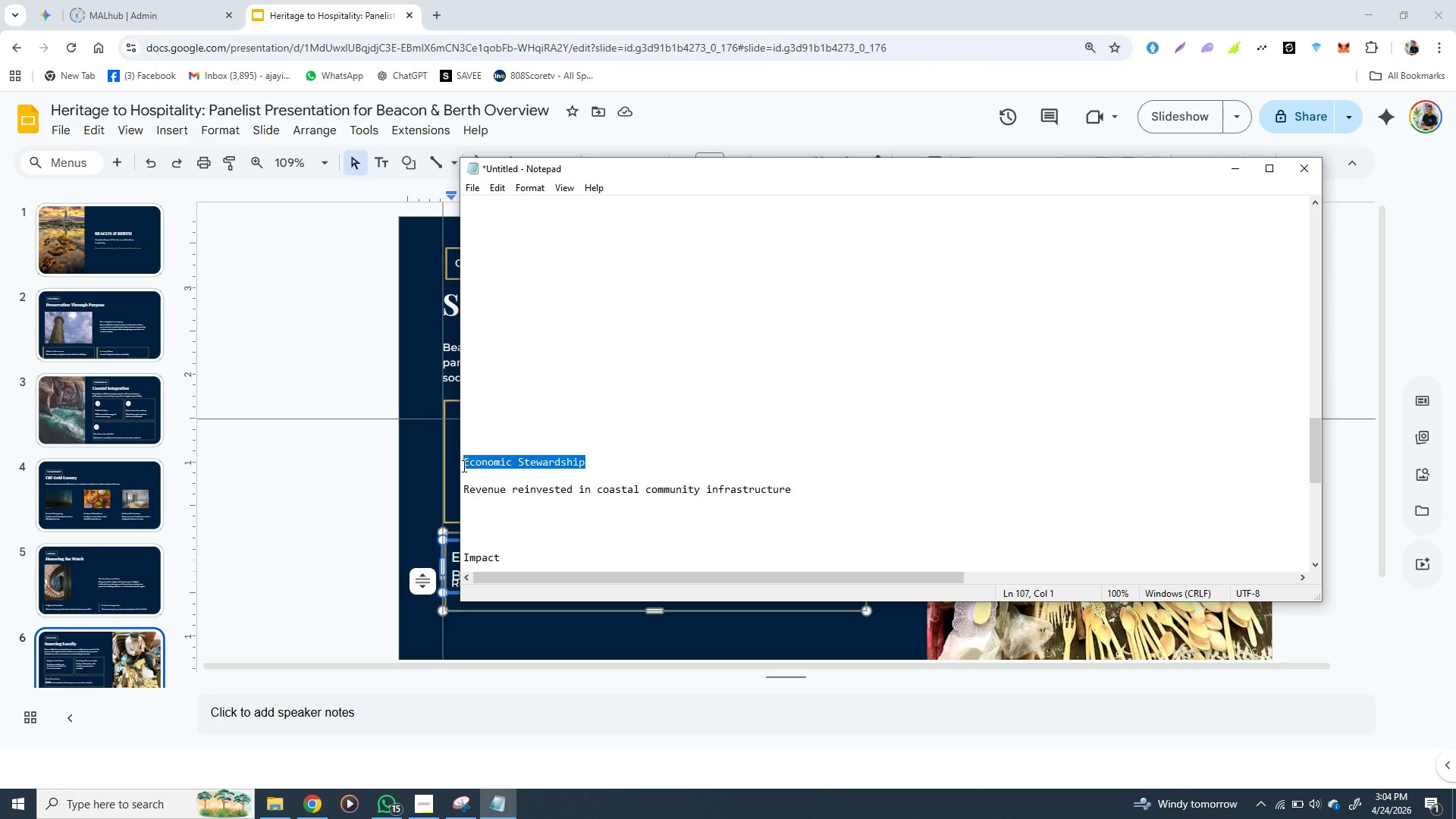 
key(Control+X)
 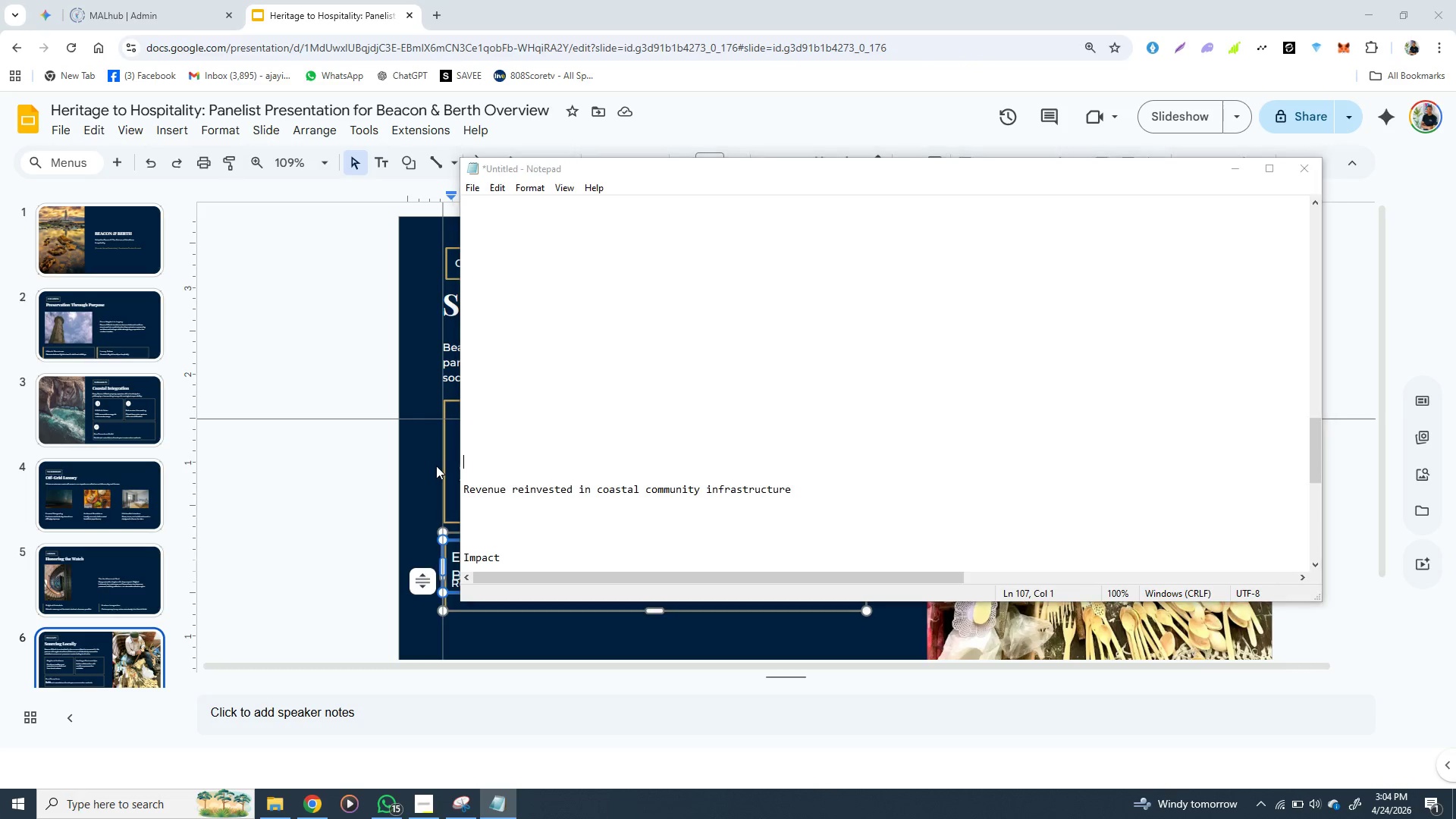 
left_click([436, 466])
 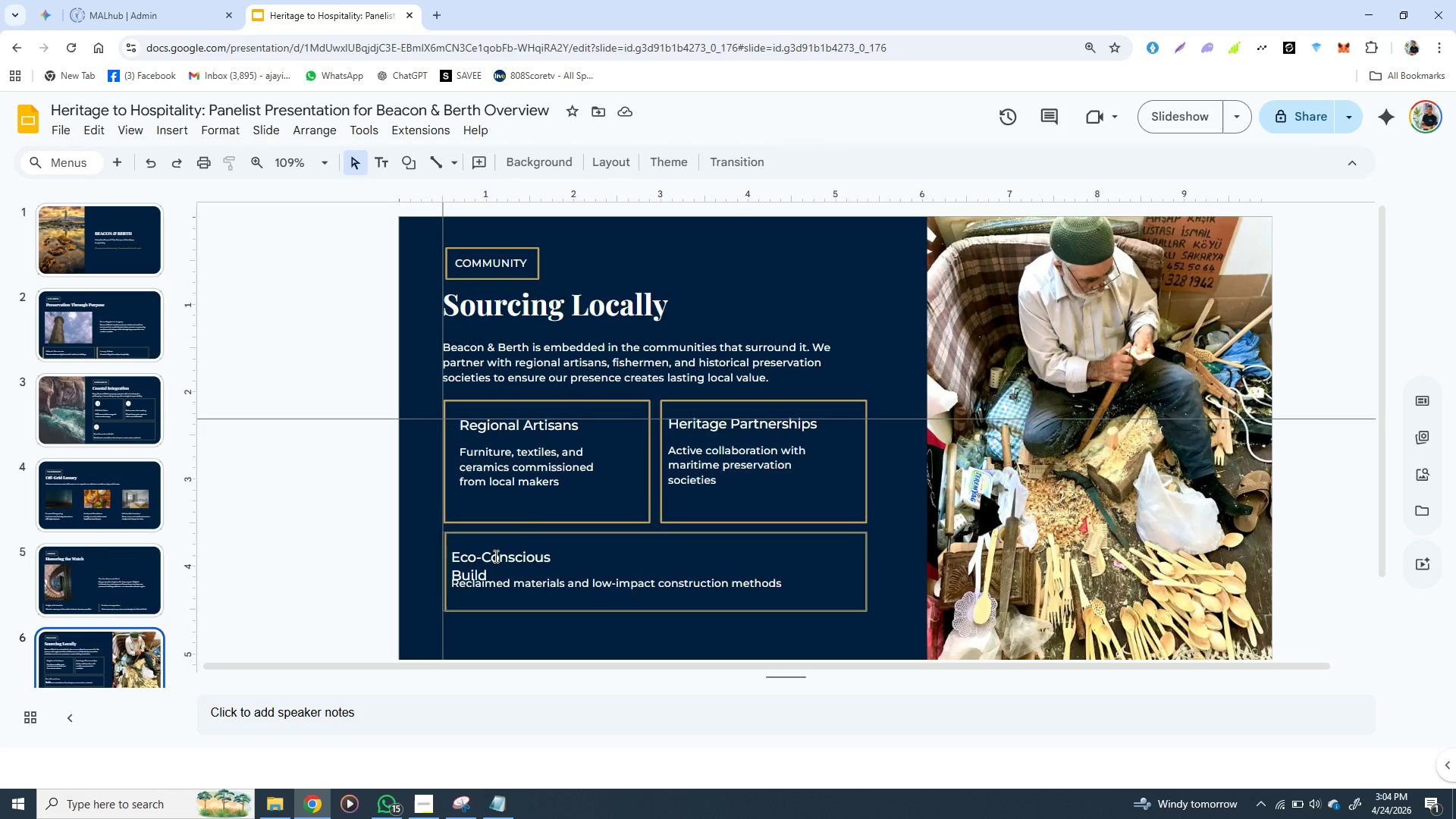 
double_click([494, 556])
 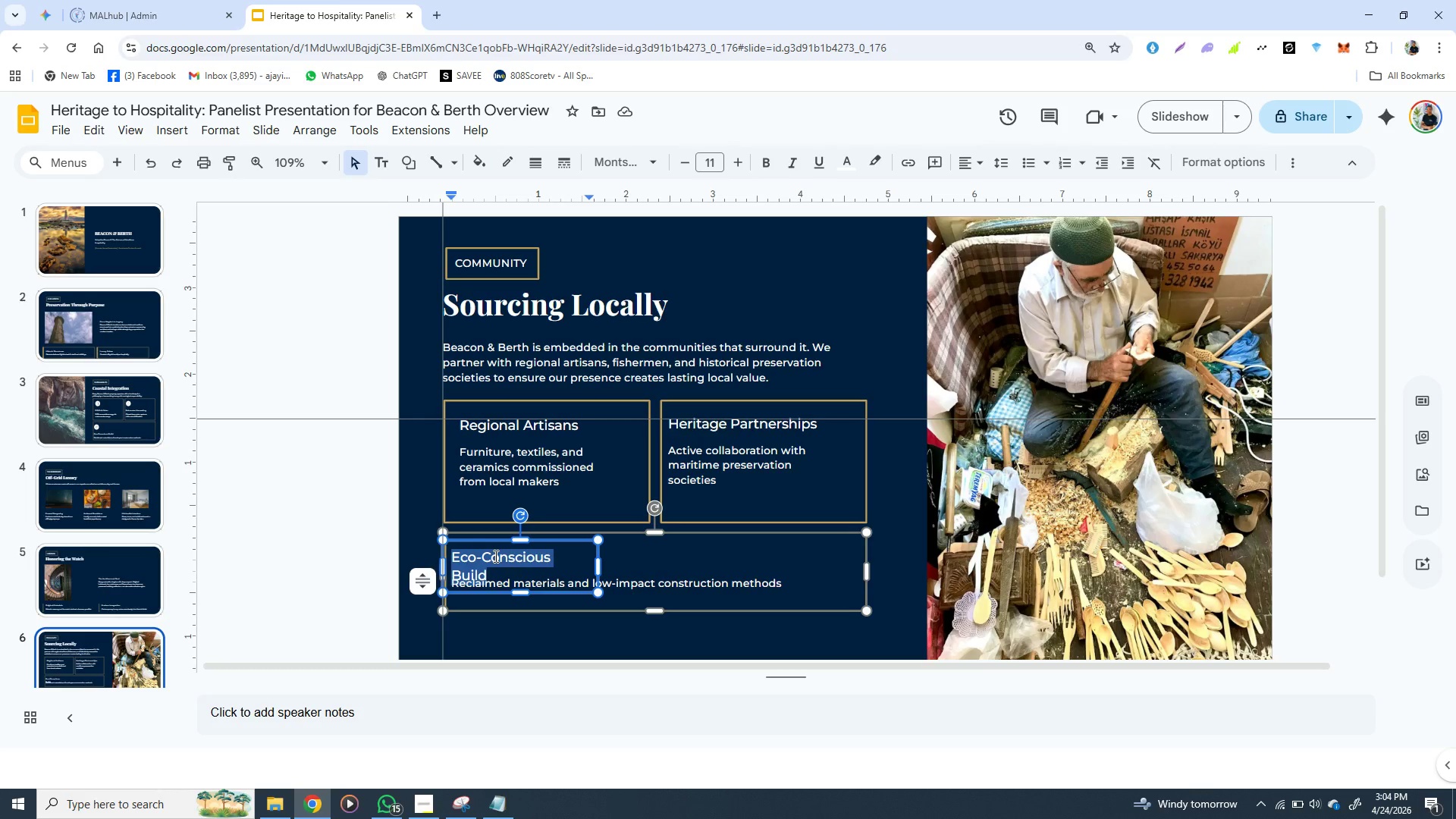 
triple_click([494, 556])
 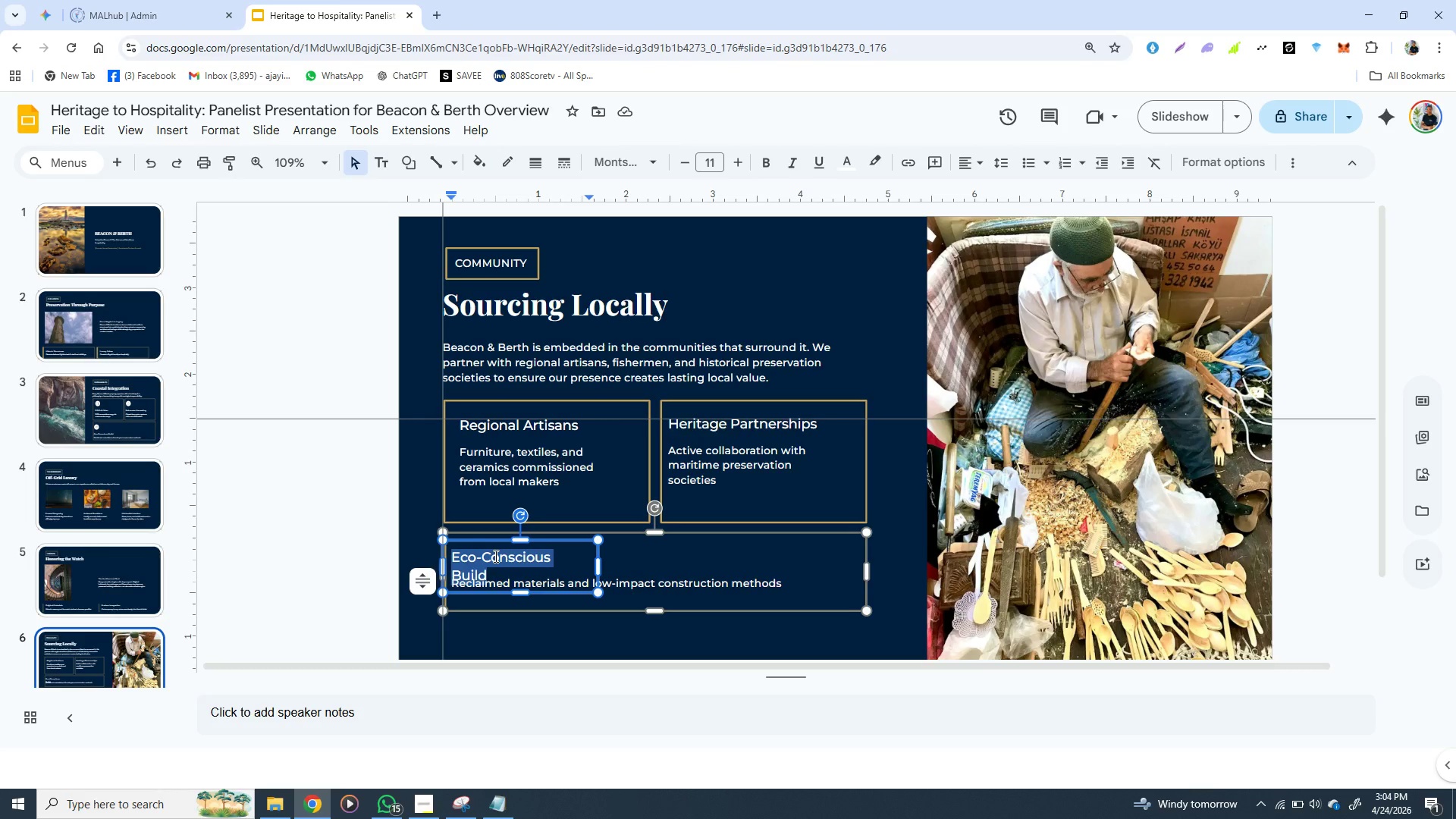 
key(Control+V)
 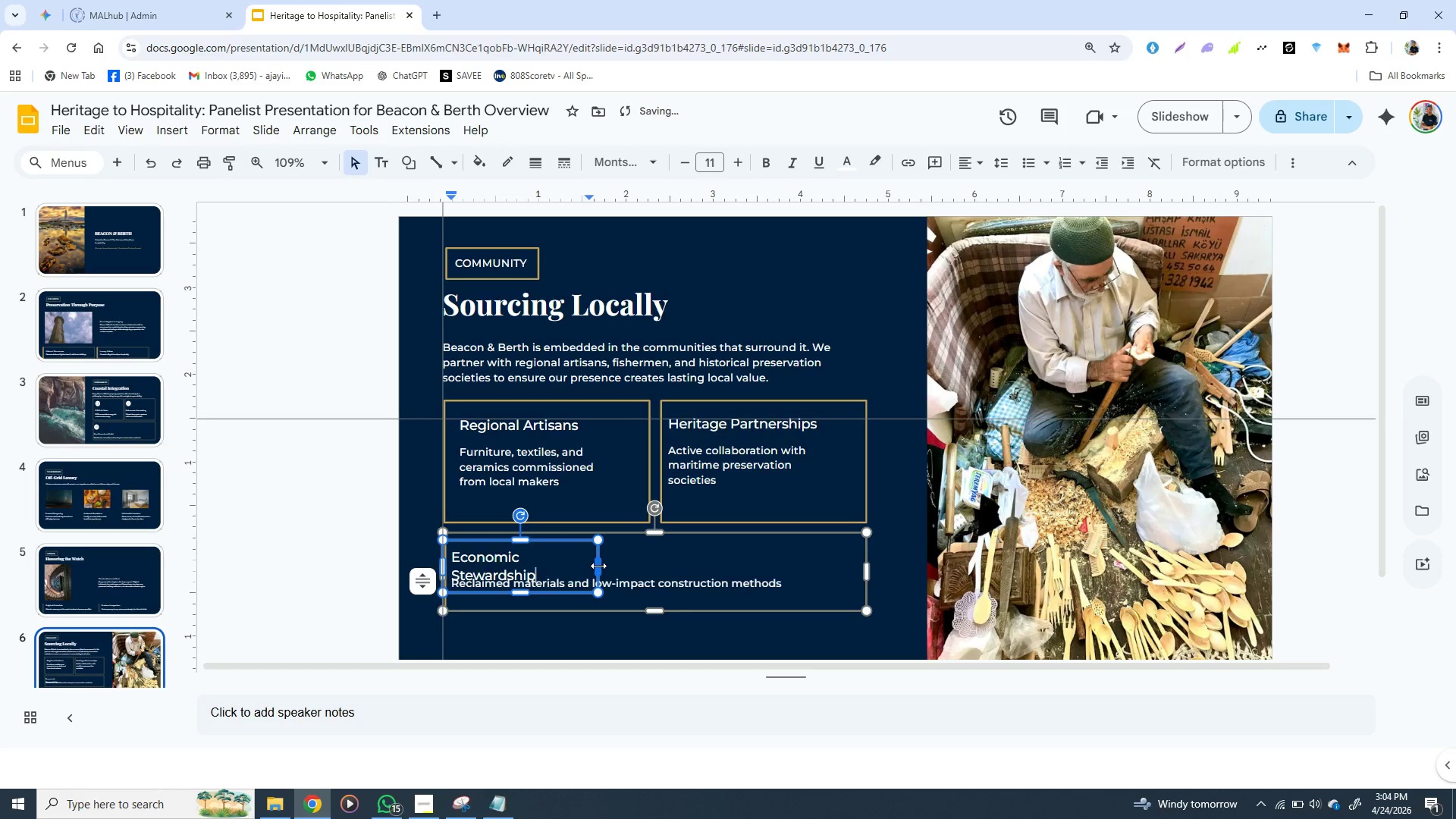 
left_click_drag(start_coordinate=[598, 566], to_coordinate=[631, 561])
 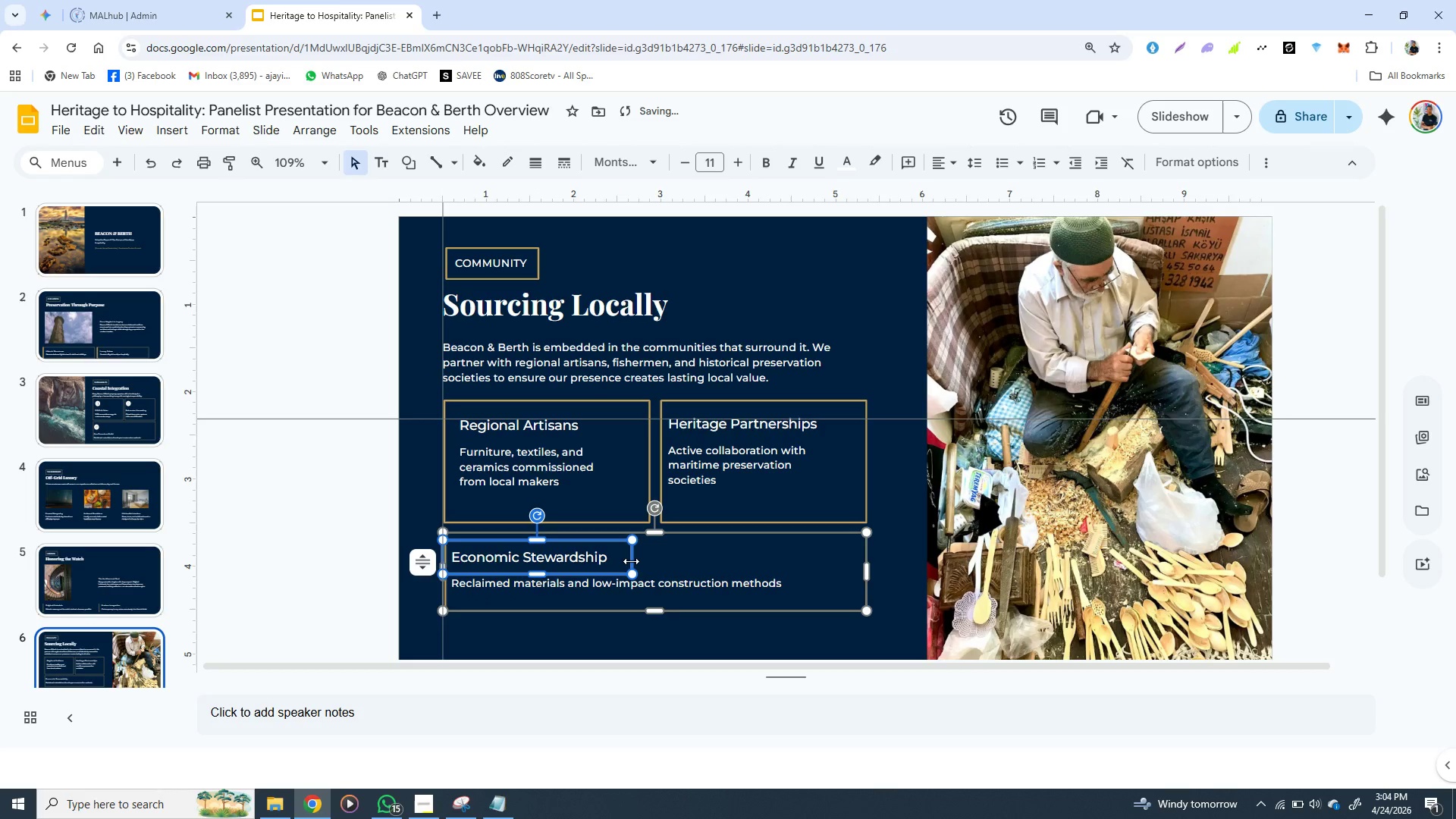 
left_click_drag(start_coordinate=[631, 561], to_coordinate=[622, 561])
 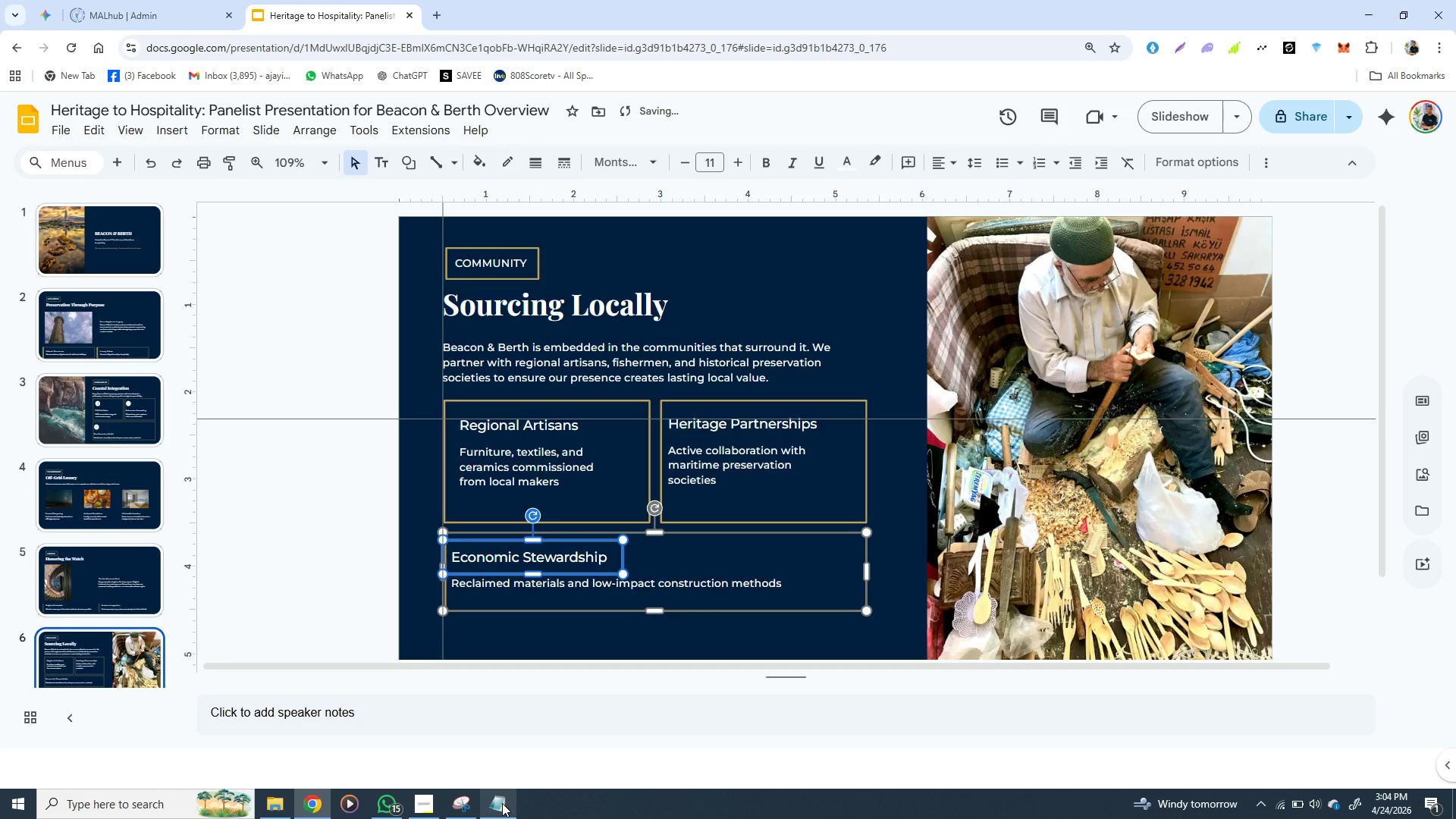 
left_click([502, 804])
 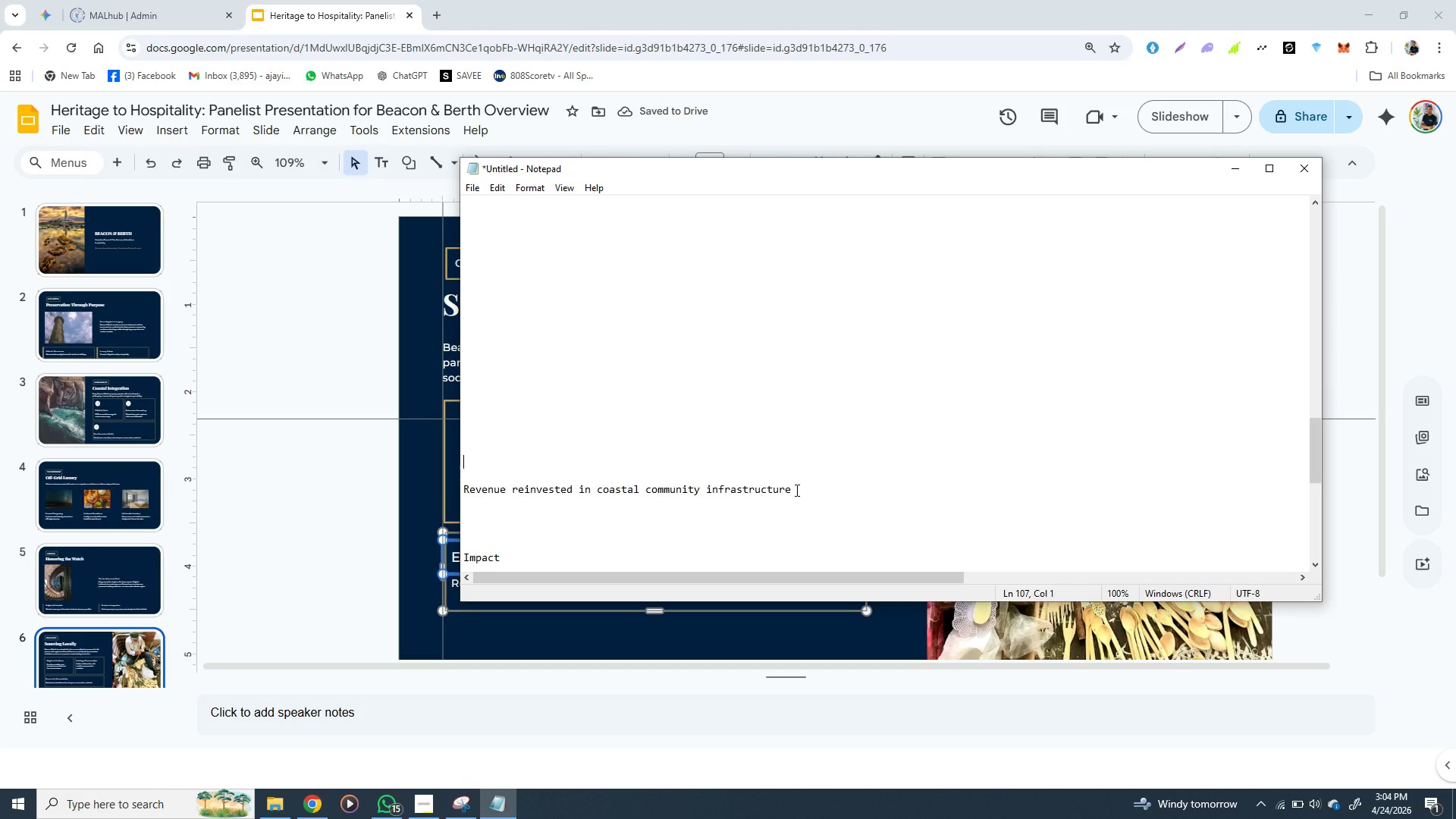 
left_click_drag(start_coordinate=[795, 490], to_coordinate=[463, 490])
 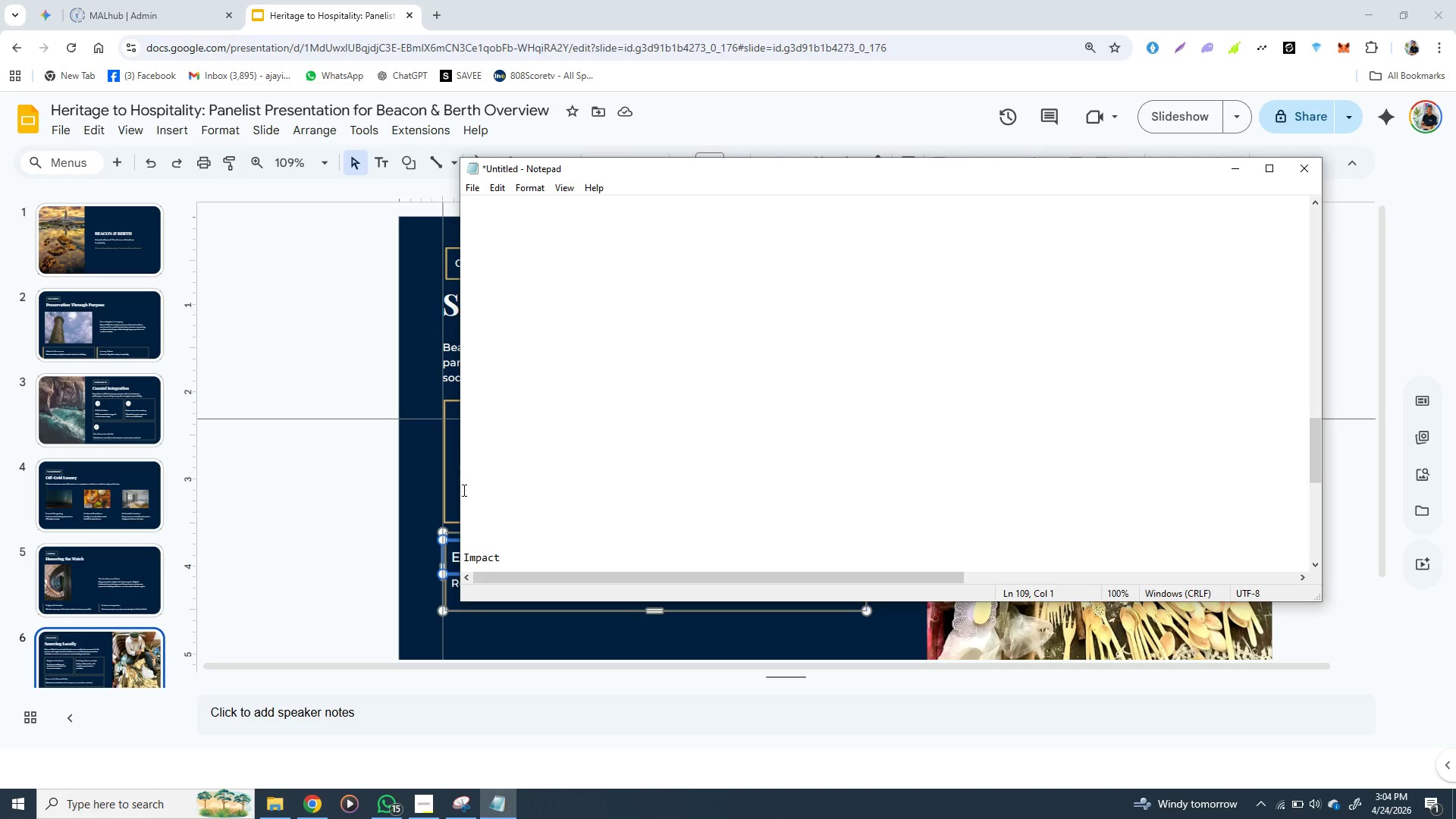 
key(Control+ControlLeft)
 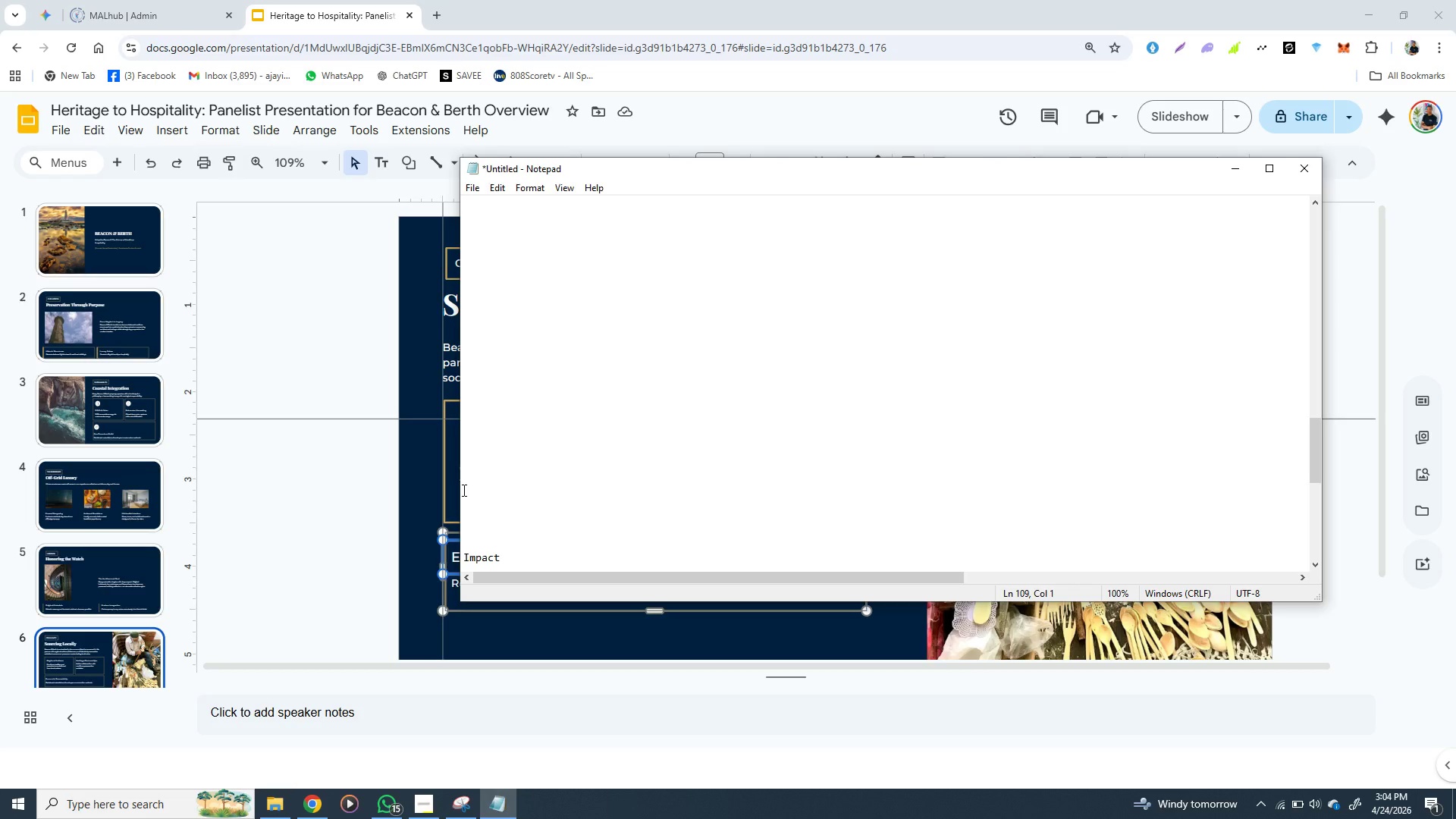 
key(Control+X)
 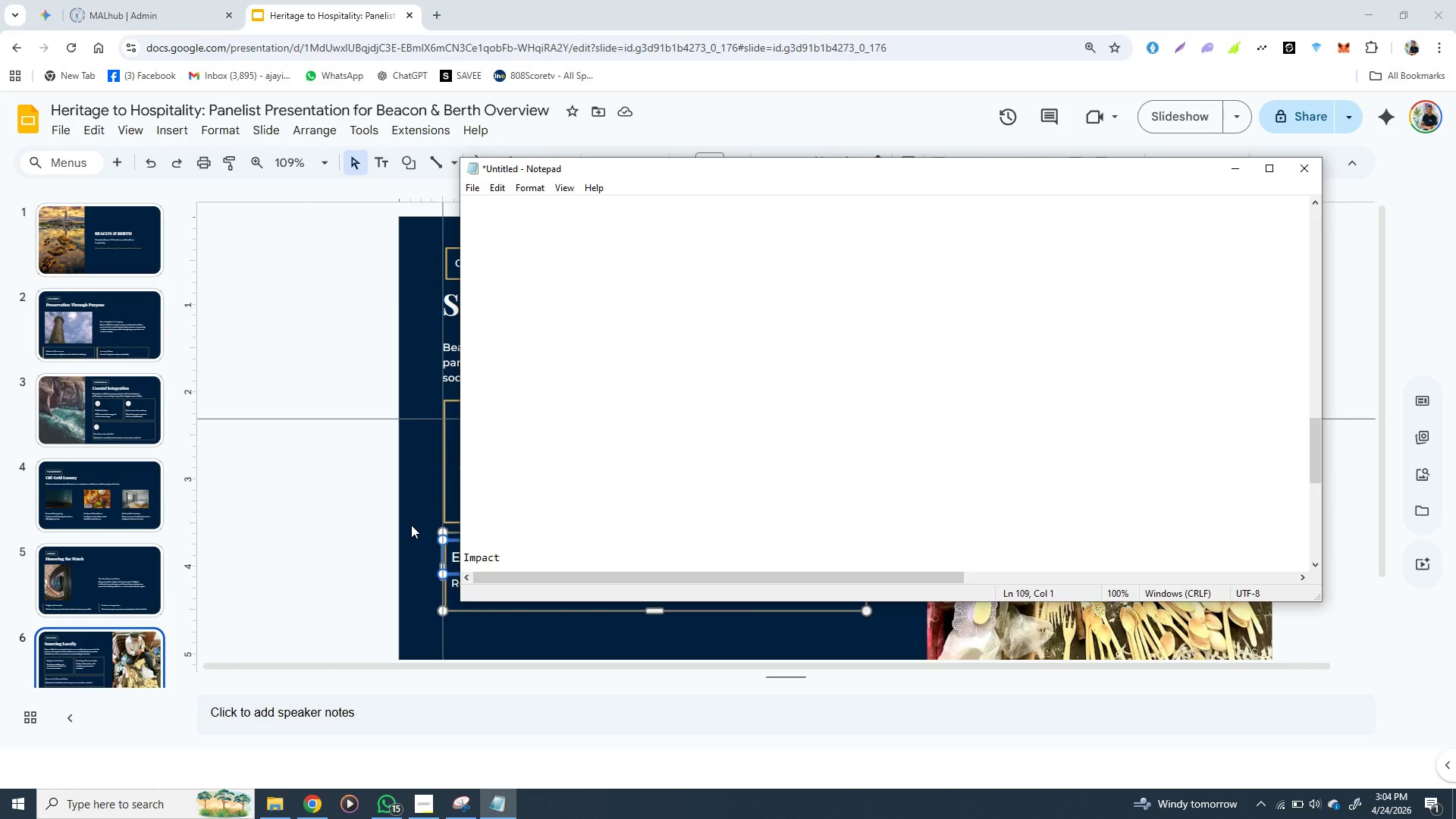 
left_click([411, 525])
 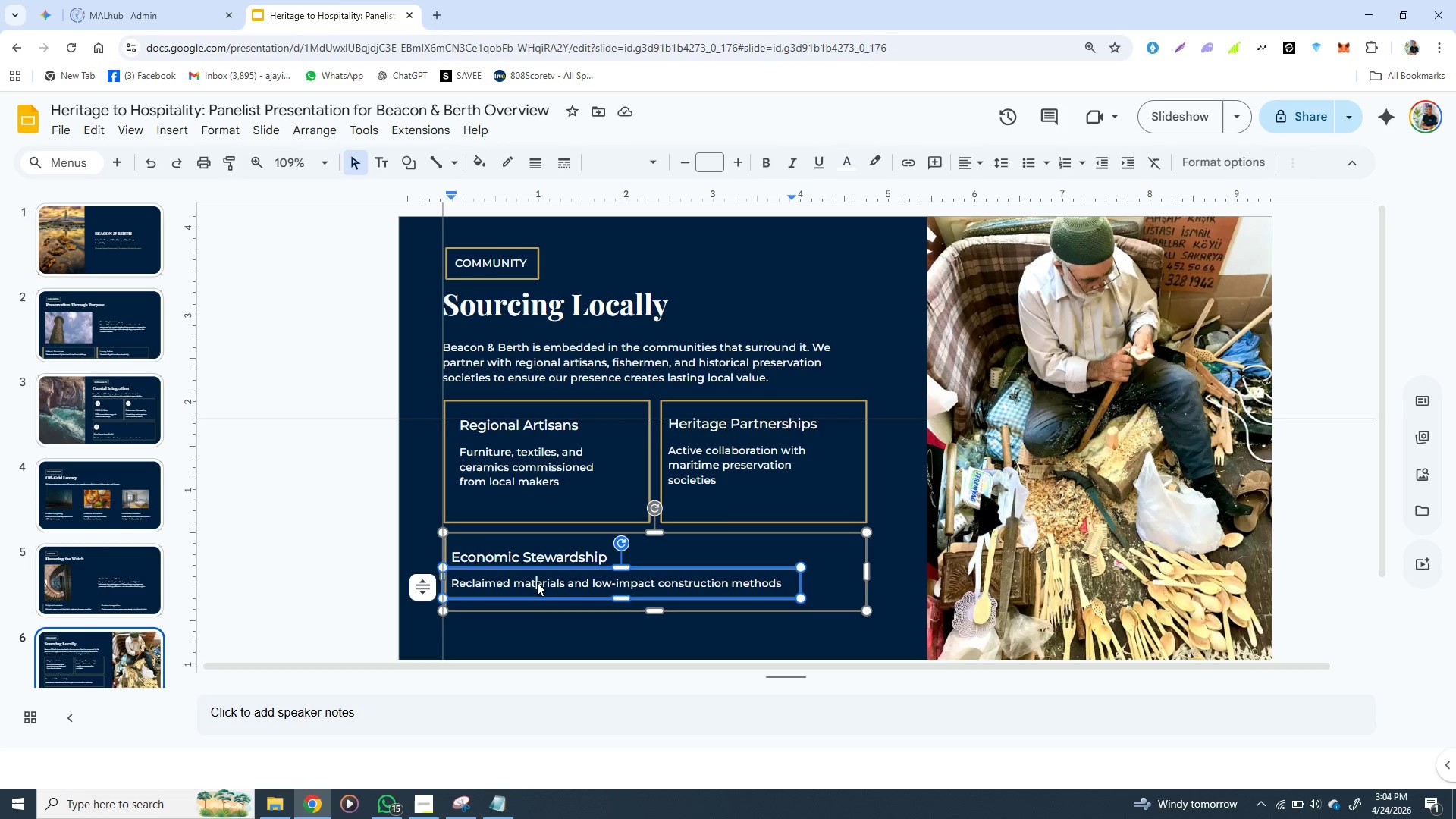 
double_click([537, 582])
 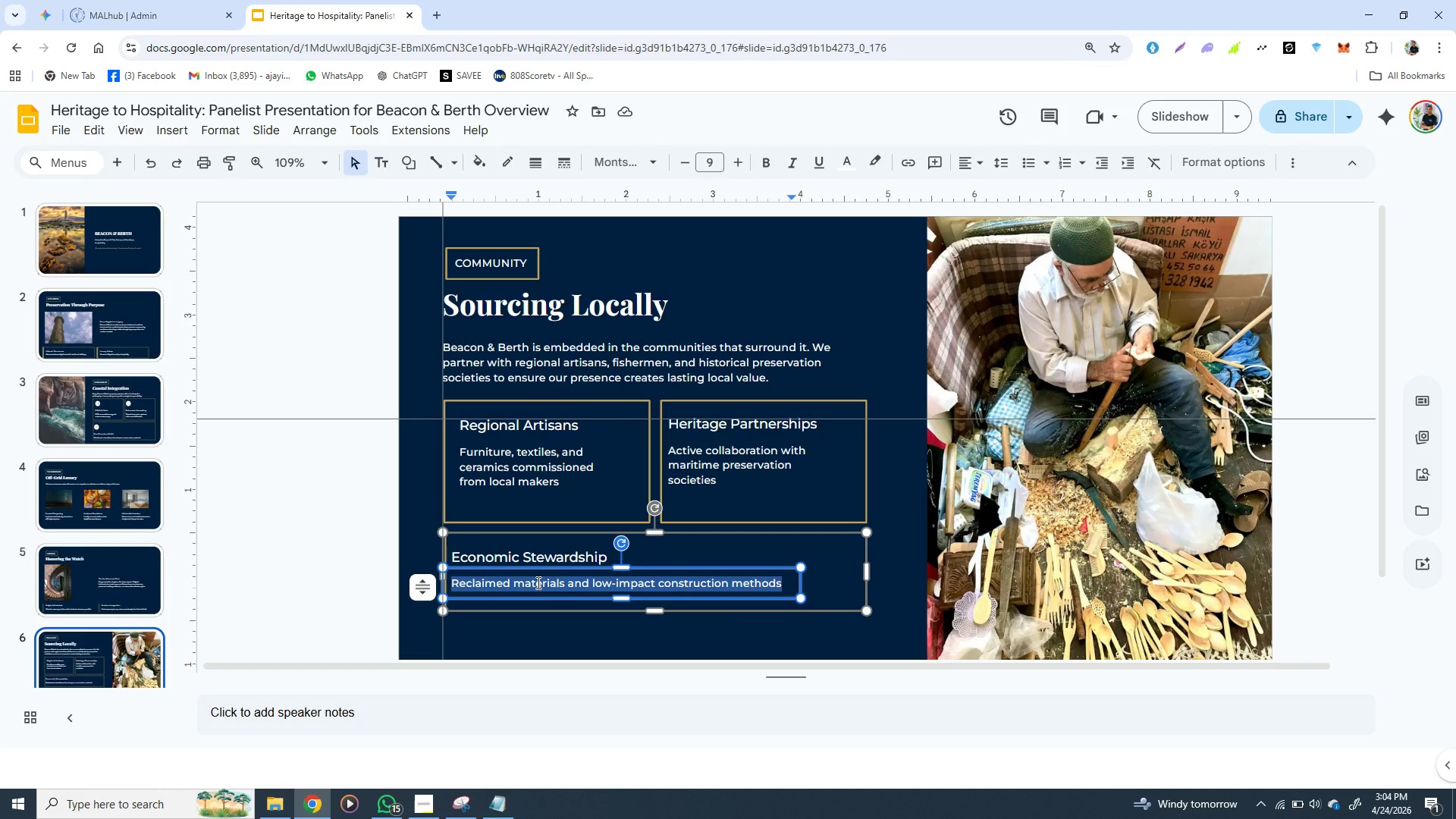 
triple_click([537, 582])
 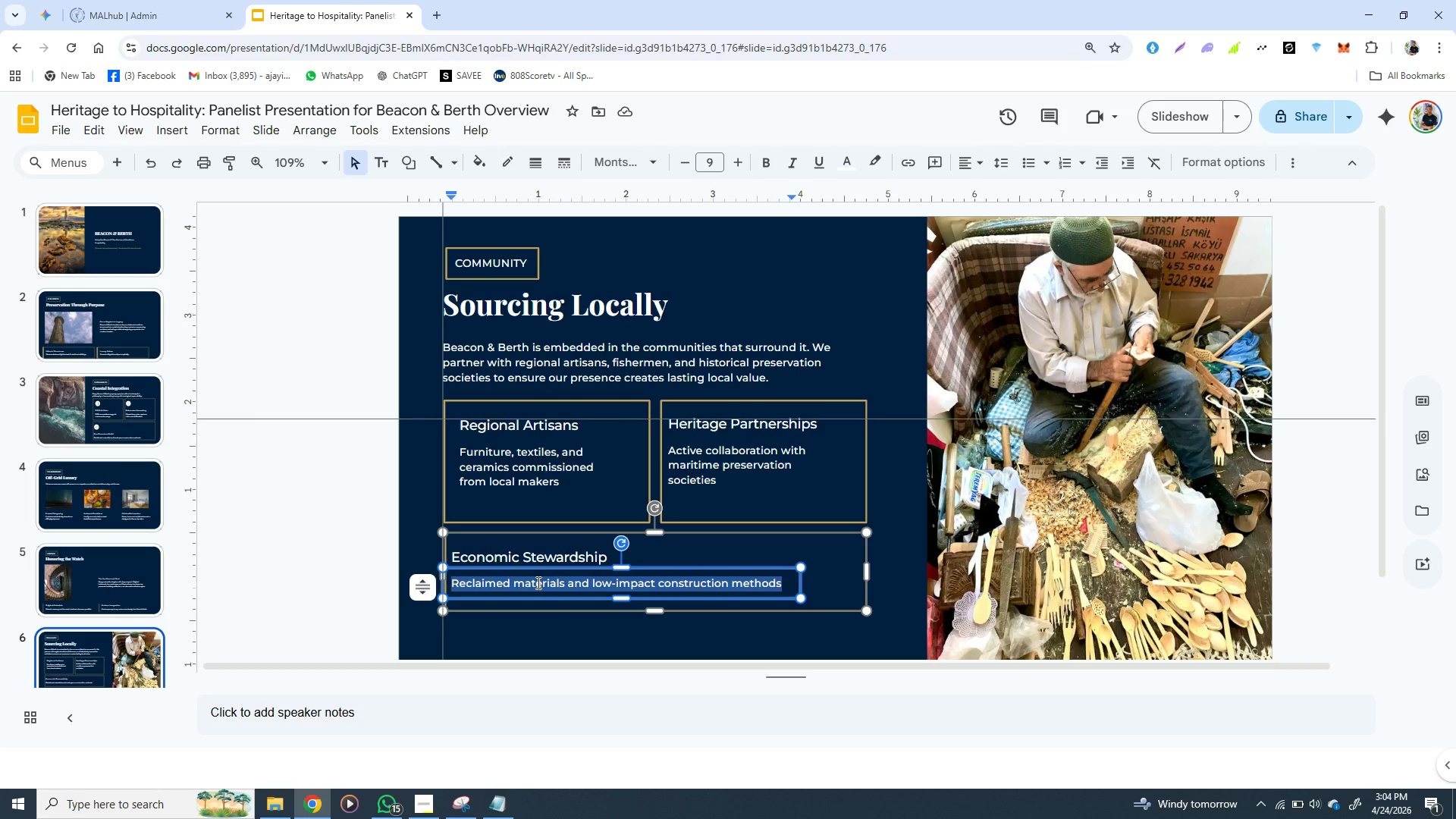 
key(Control+V)
 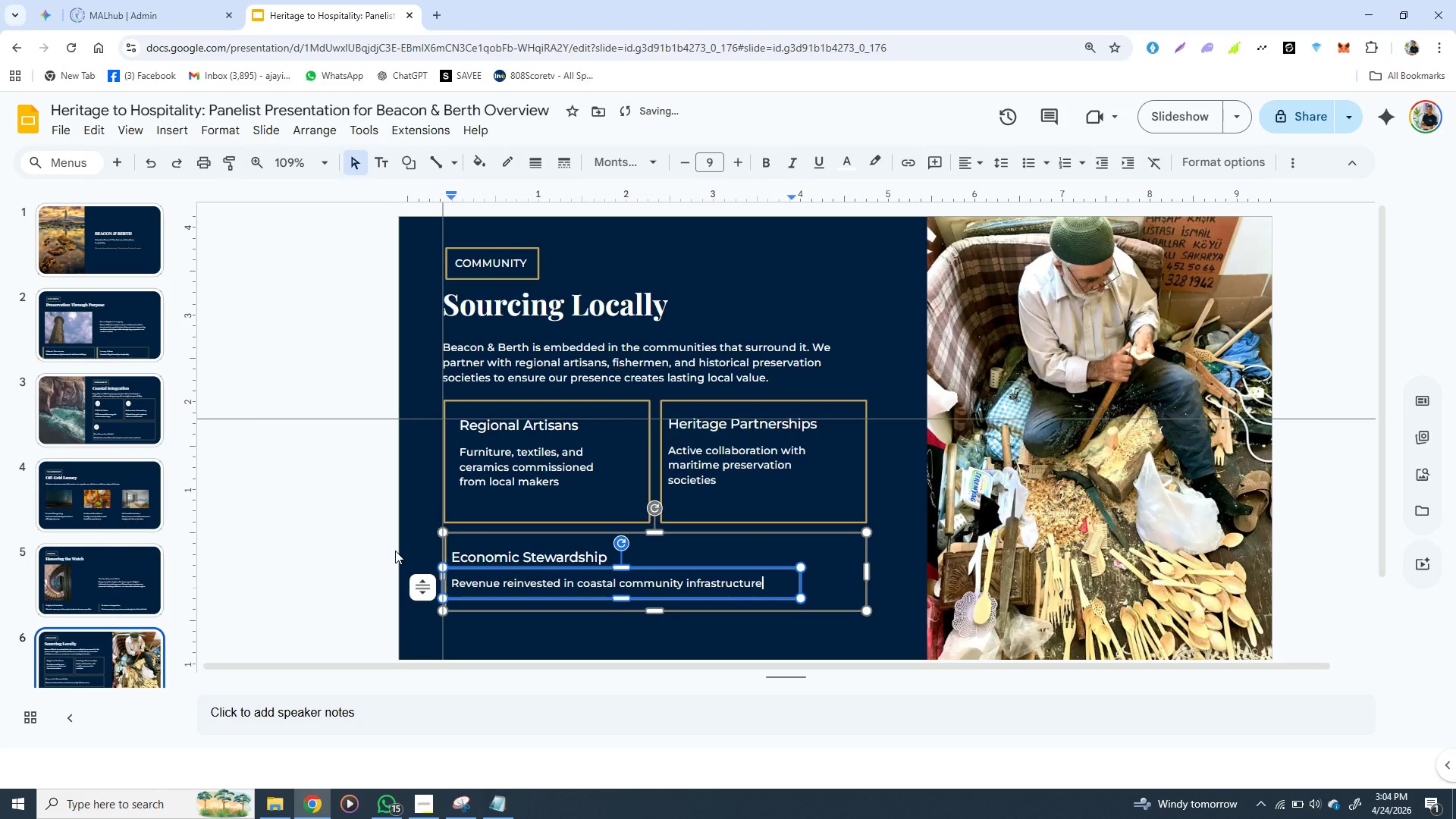 
left_click([395, 551])
 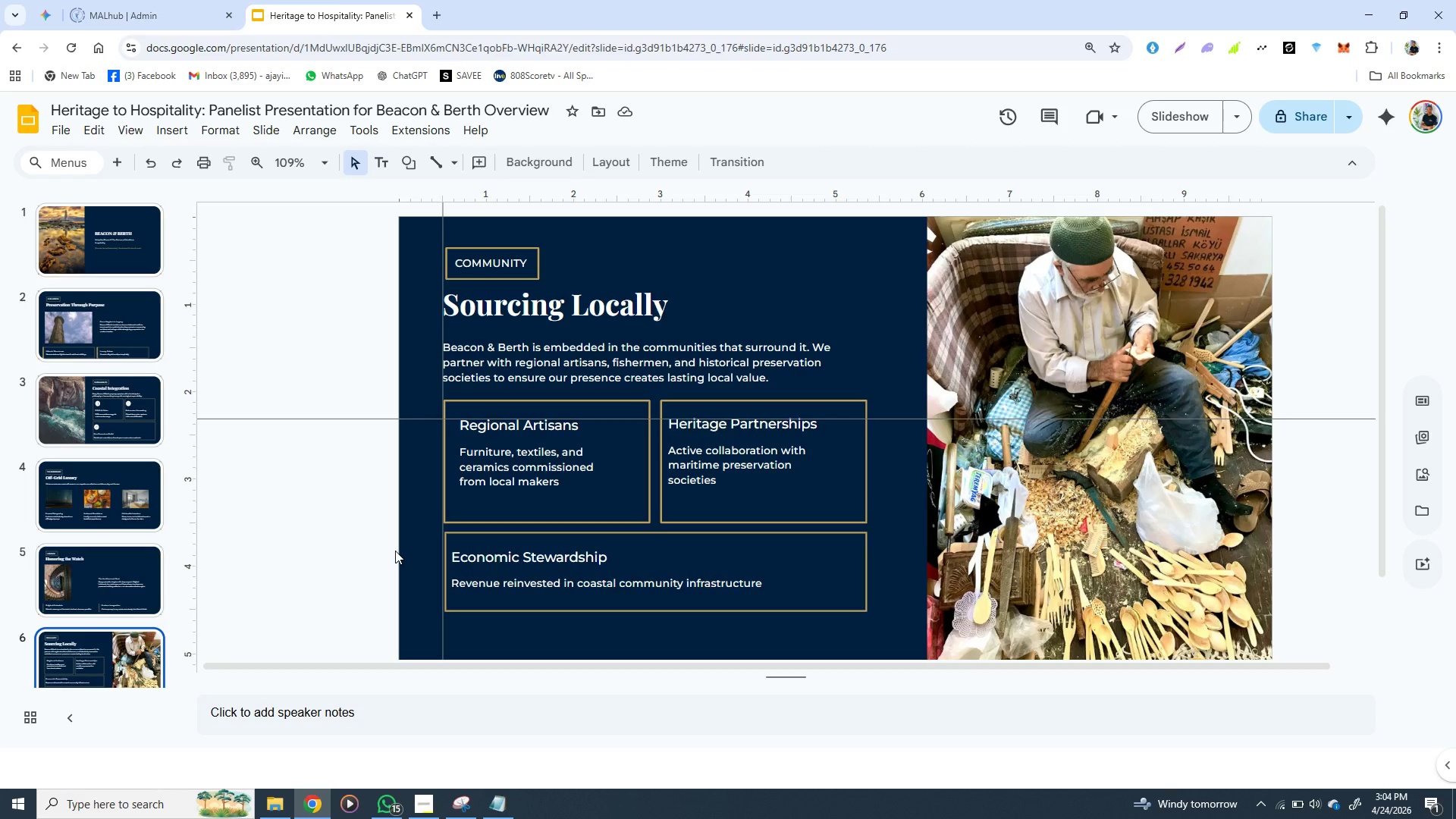 
wait(13.53)
 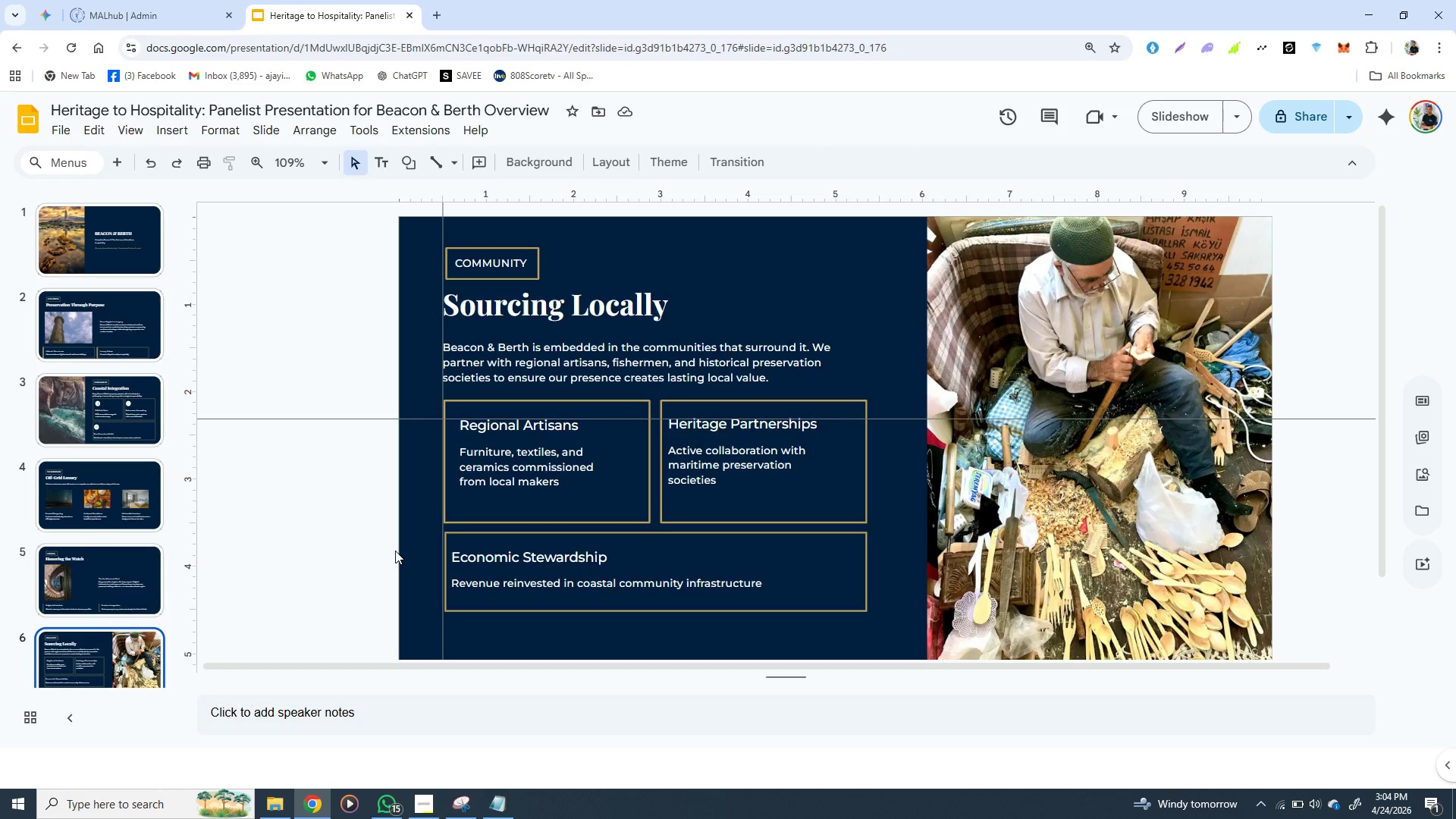 
left_click([463, 250])
 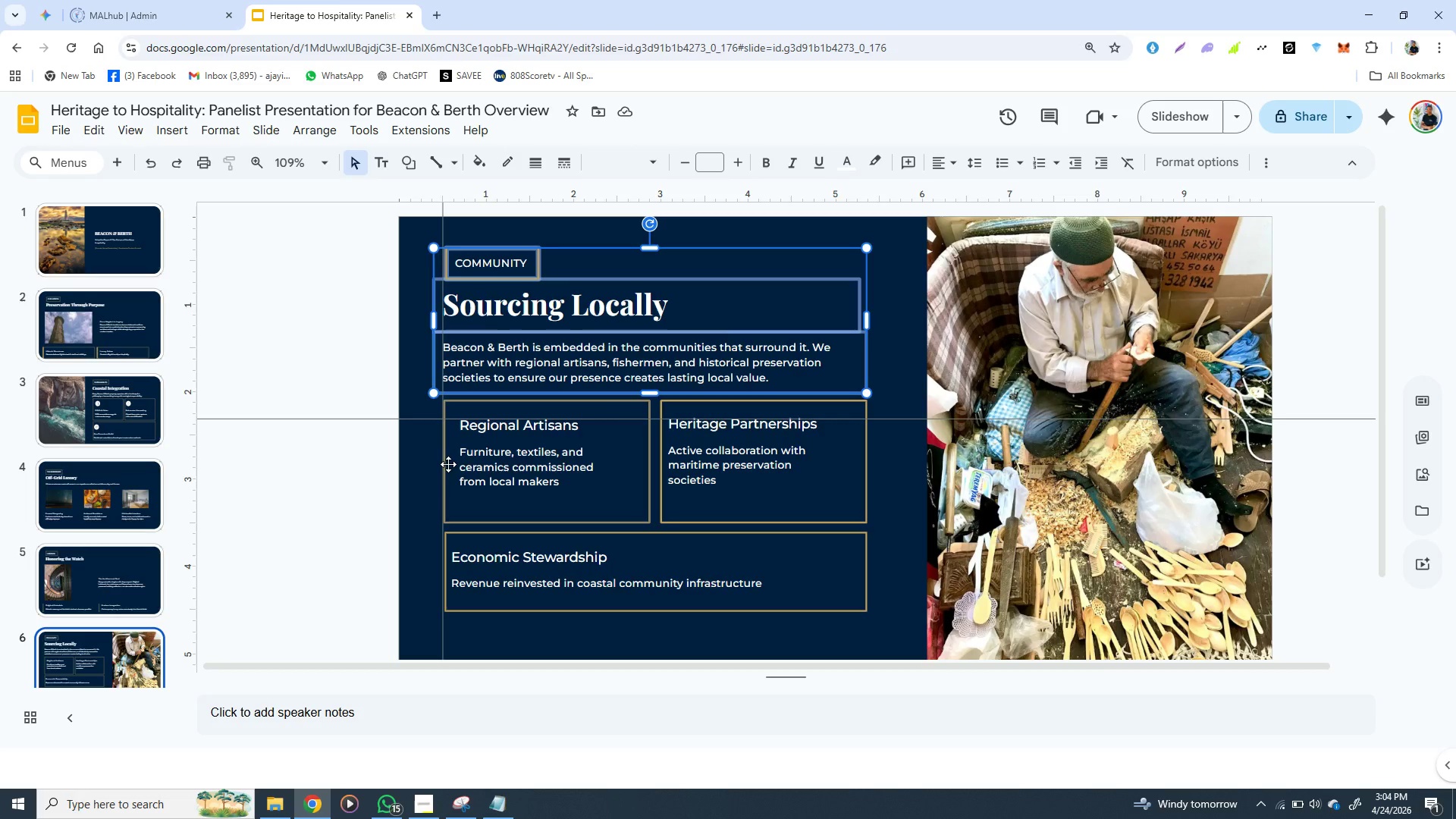 
left_click([448, 464])
 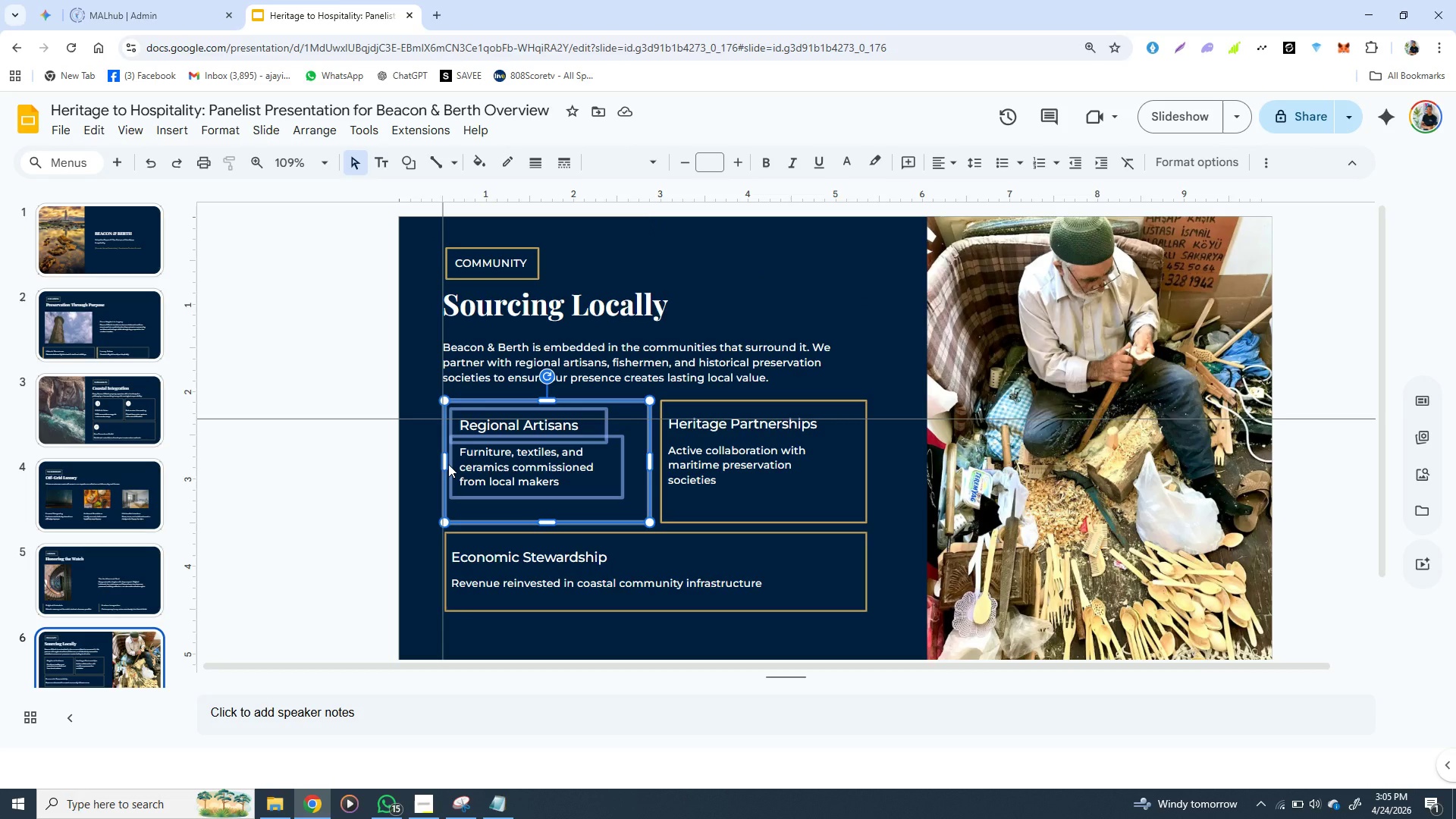 
hold_key(key=ShiftLeft, duration=1.5)
 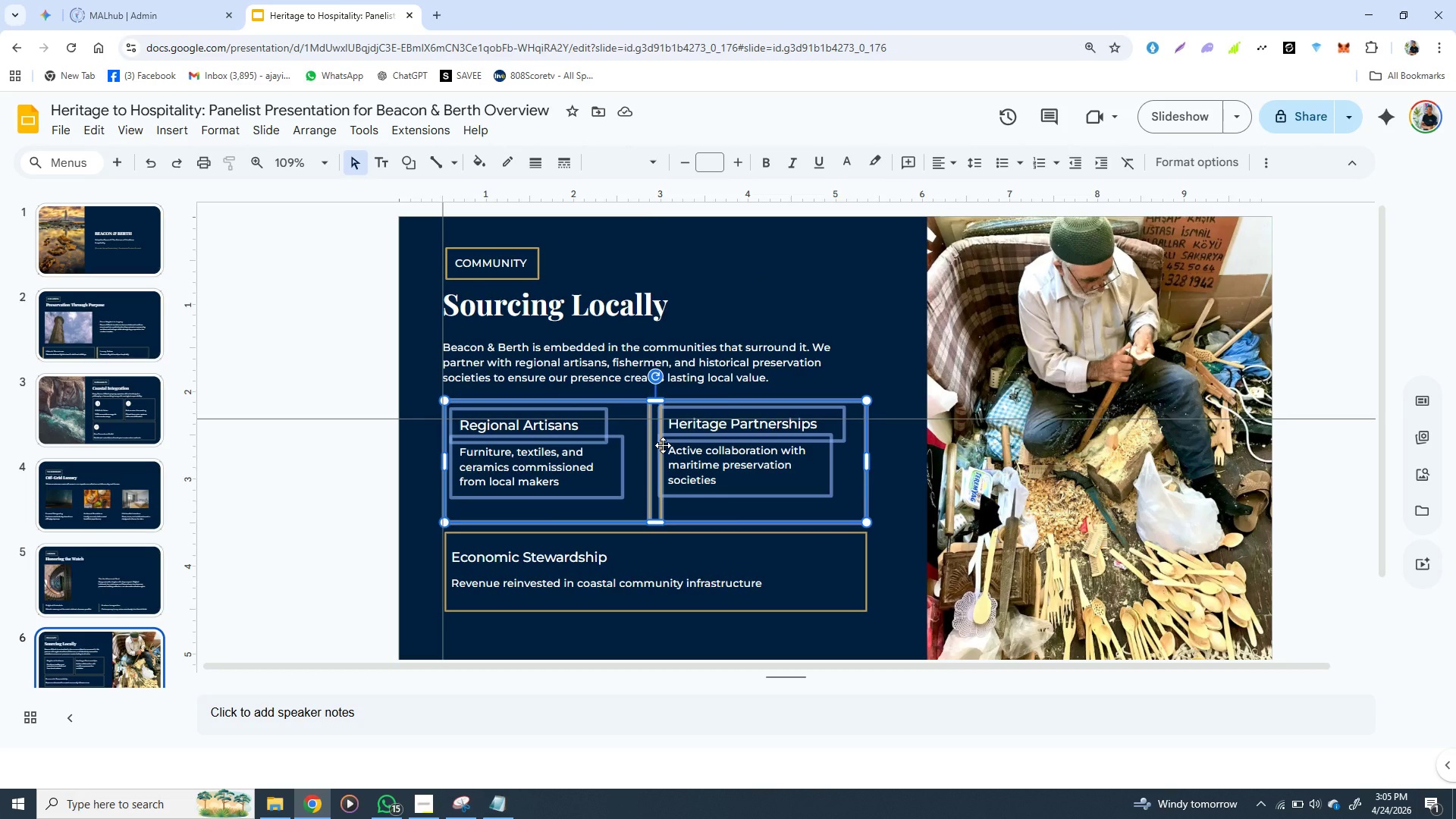 
hold_key(key=ShiftLeft, duration=1.5)
left_click([663, 445])
 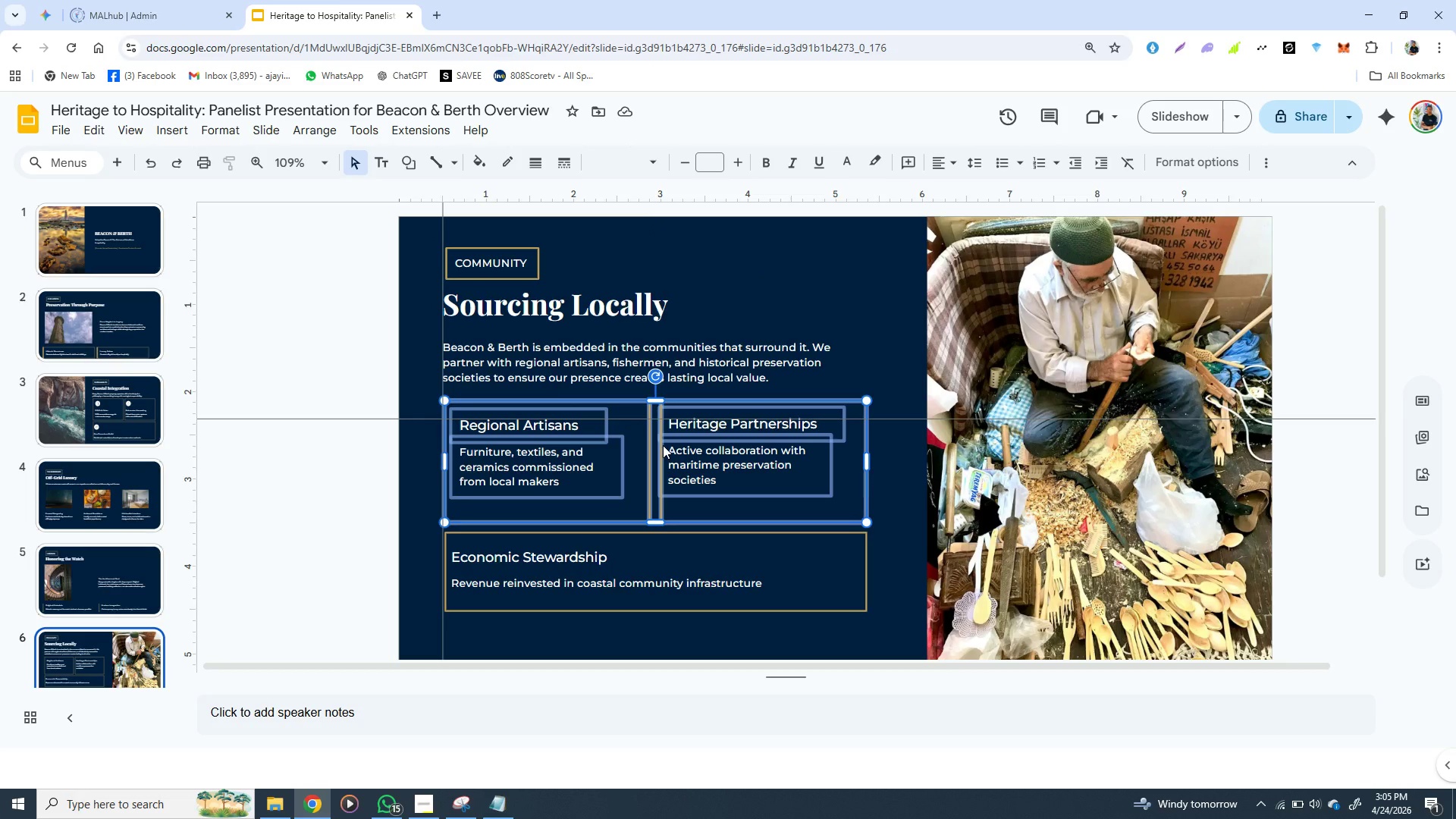 
hold_key(key=ShiftLeft, duration=1.52)
 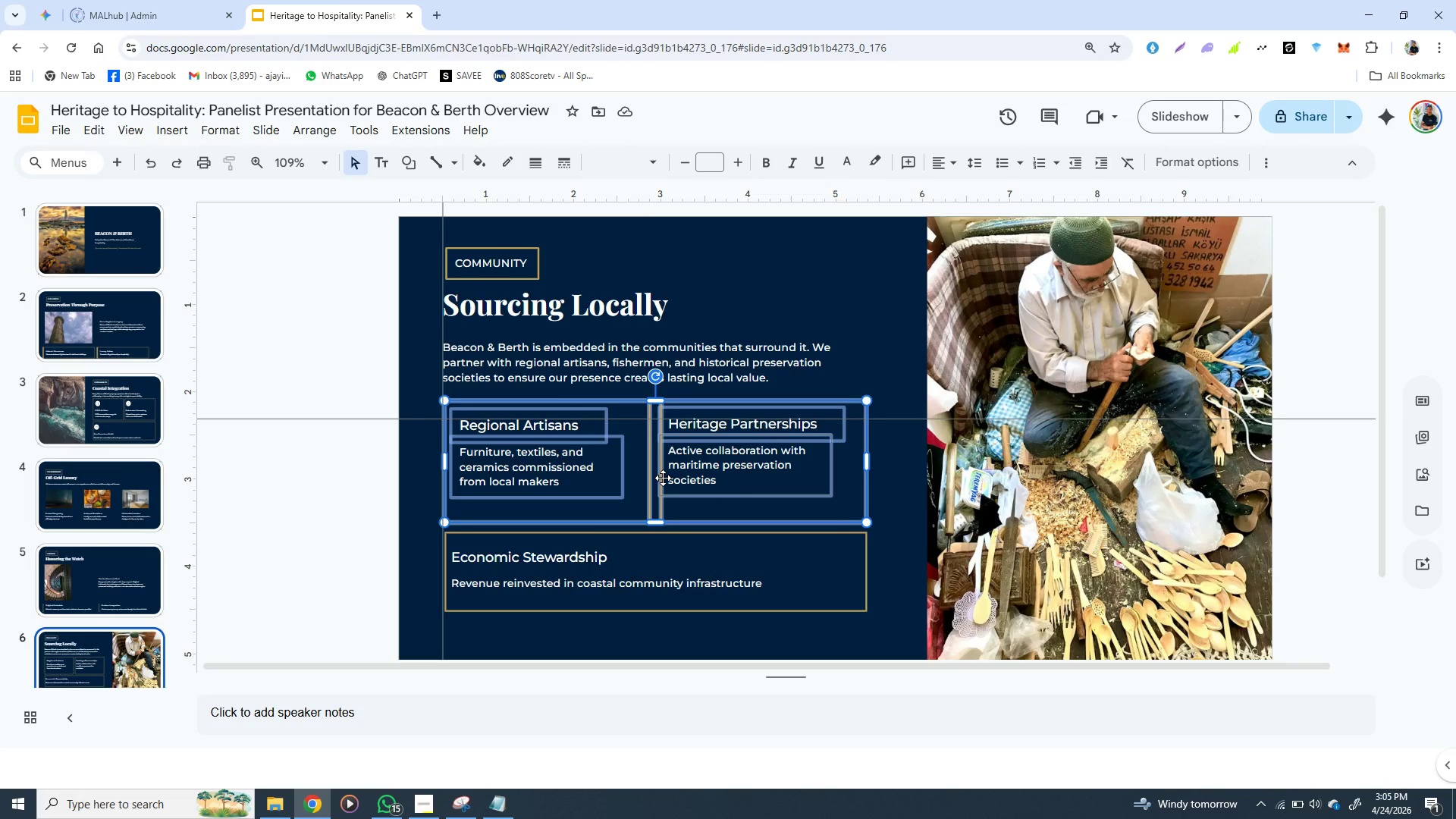 
hold_key(key=ShiftLeft, duration=0.77)
 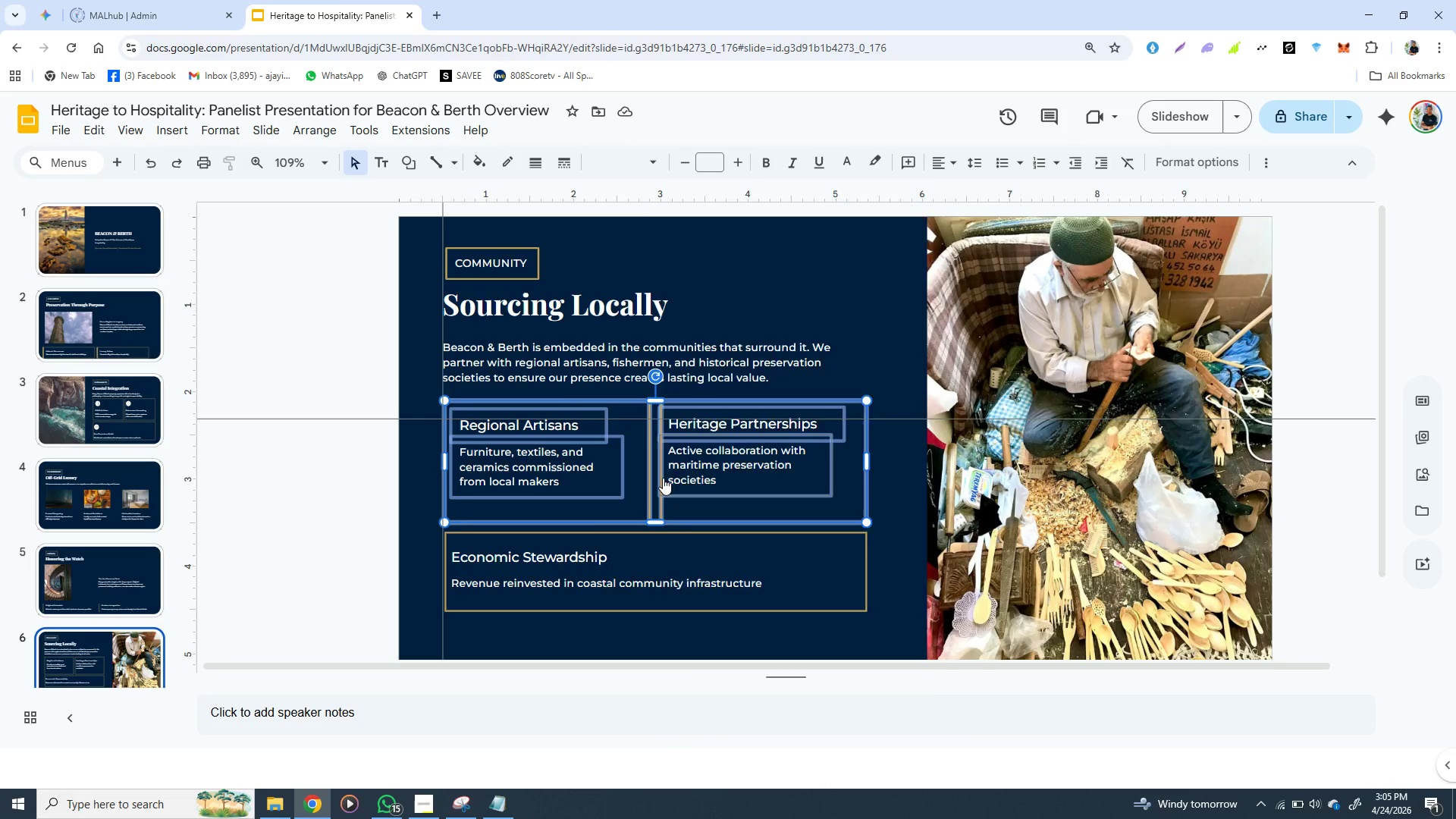 
right_click([663, 478])
 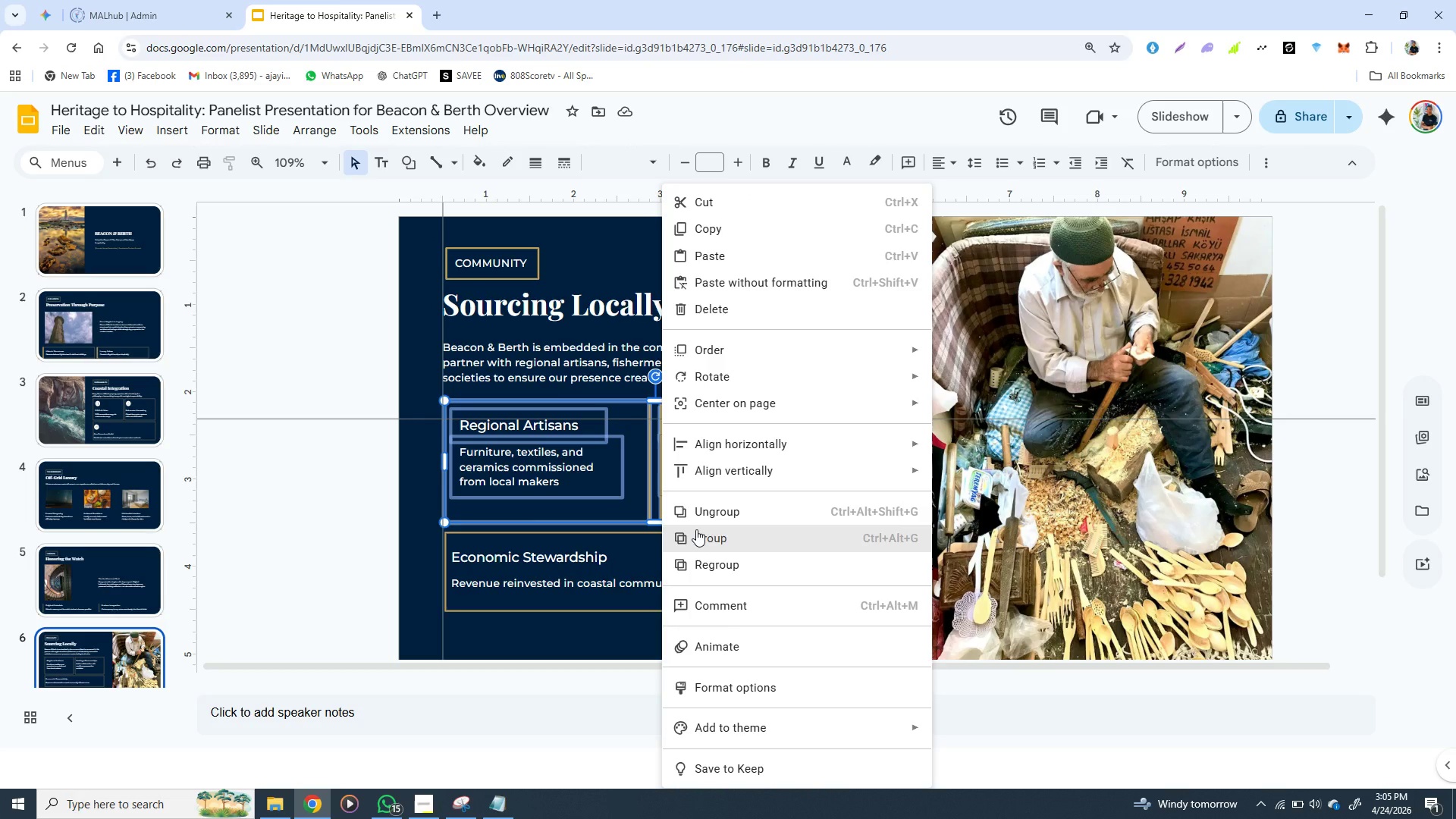 
left_click([696, 529])
 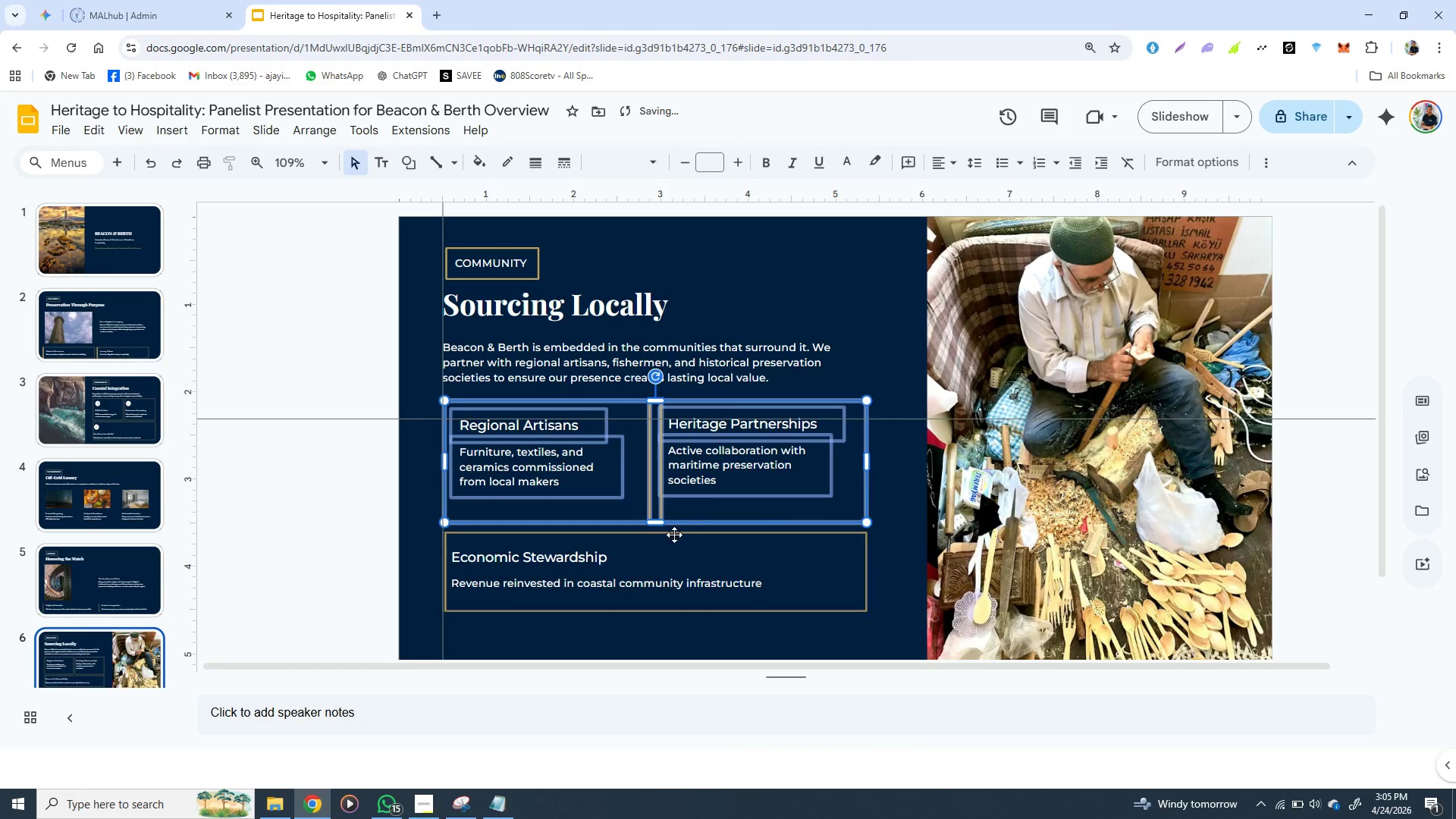 
hold_key(key=ShiftLeft, duration=1.11)
left_click([660, 535])
 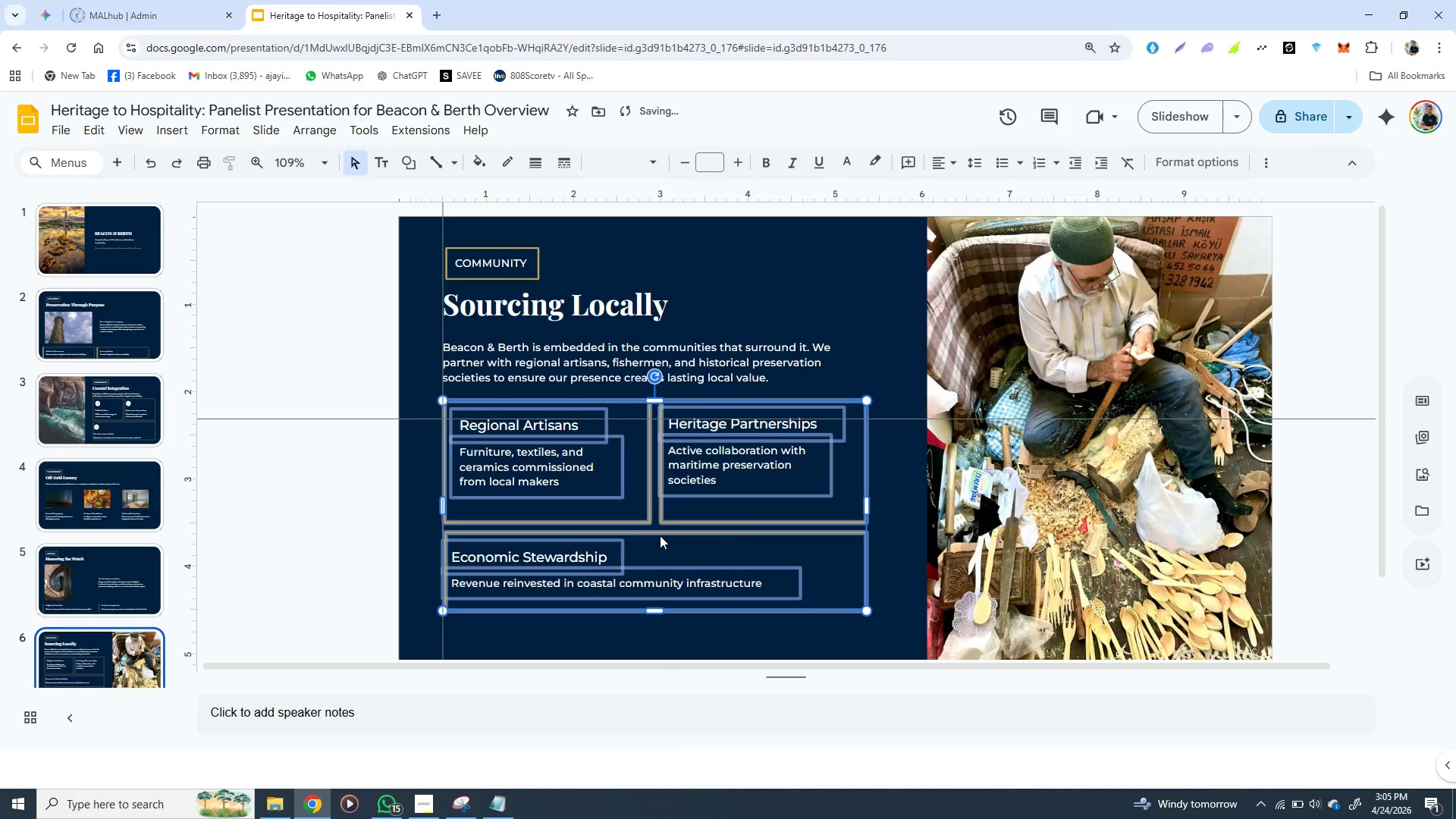 
right_click([660, 535])
 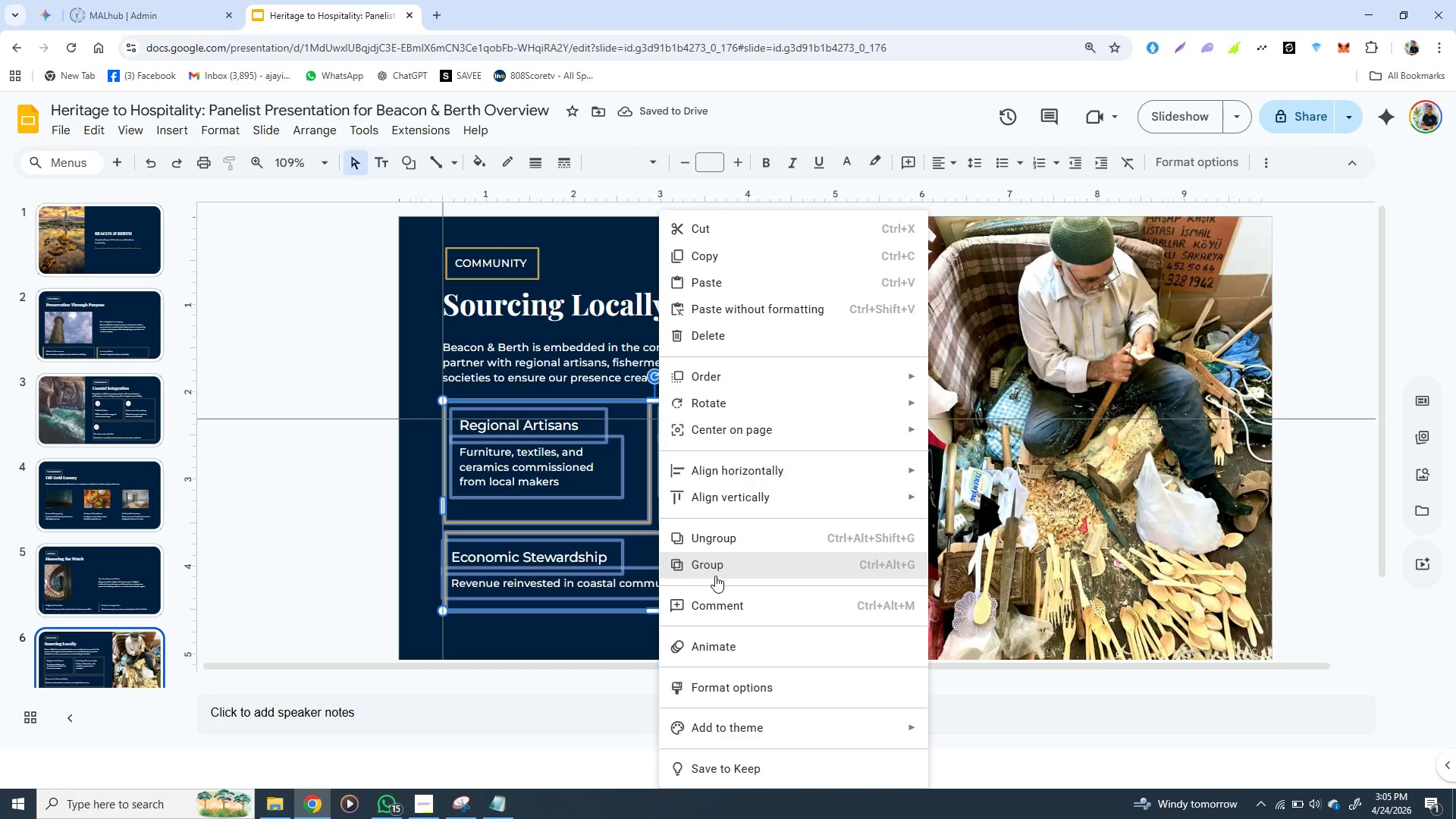 
left_click([718, 573])
 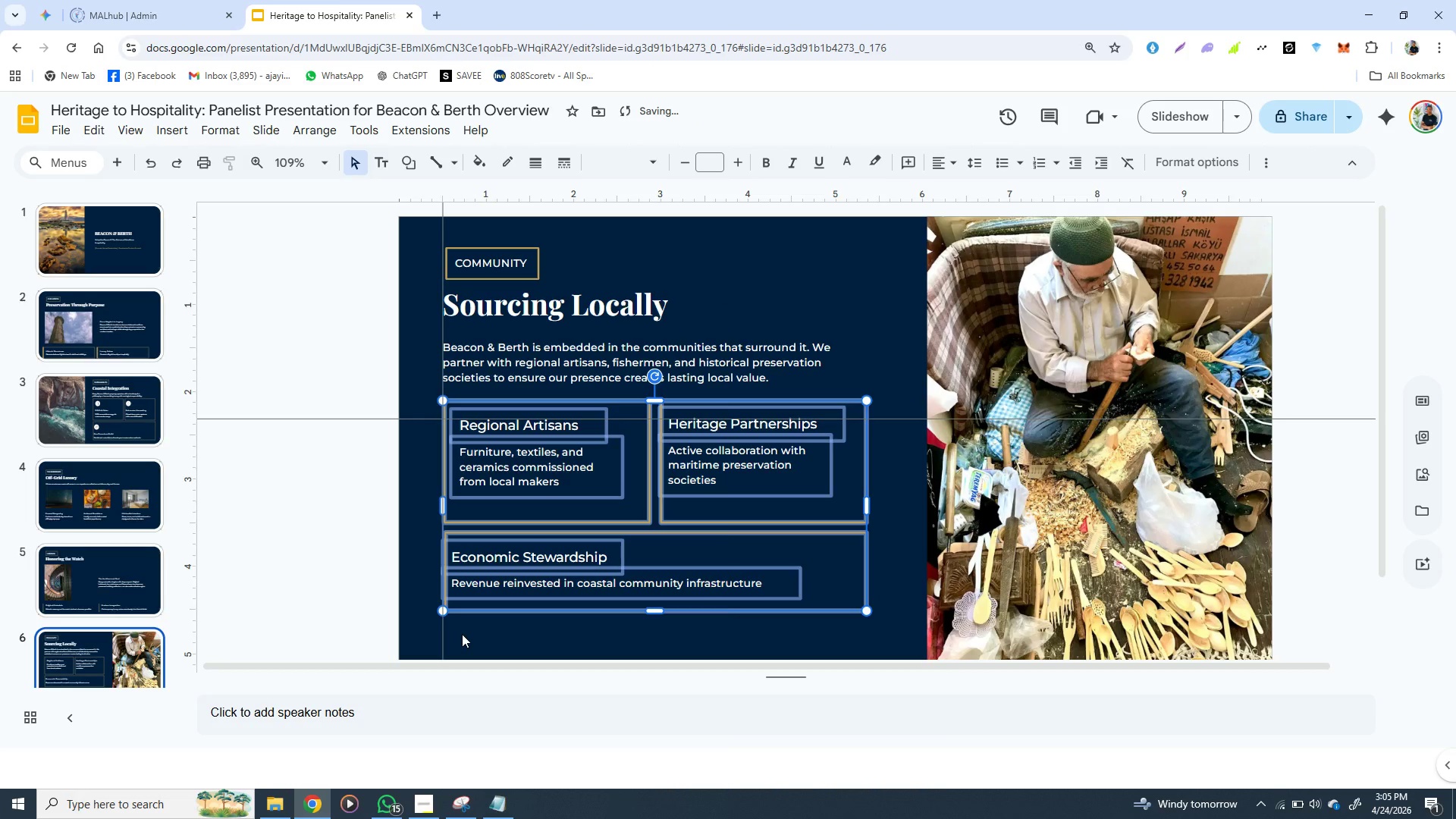 
left_click([461, 634])
 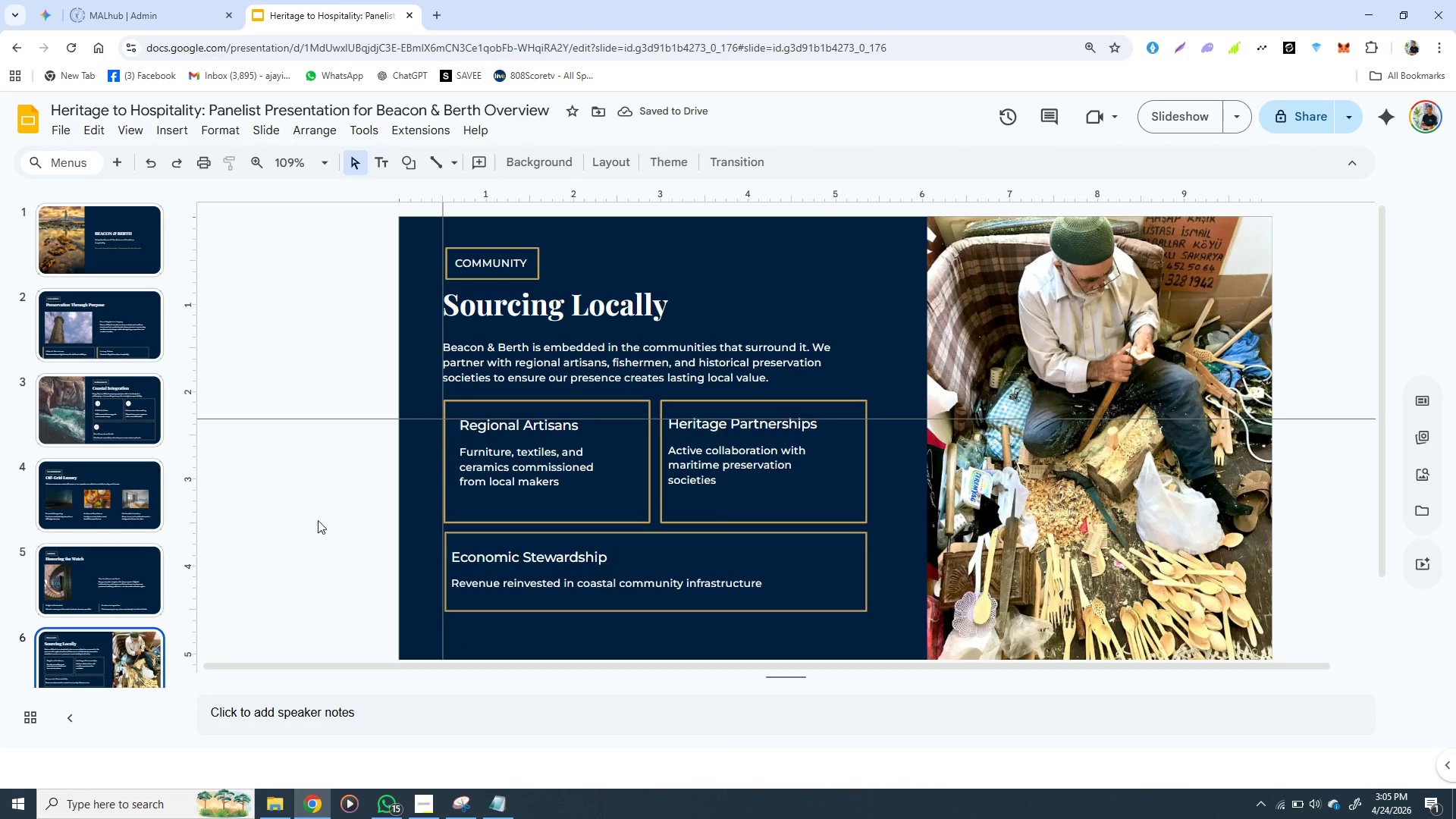 
wait(8.2)
 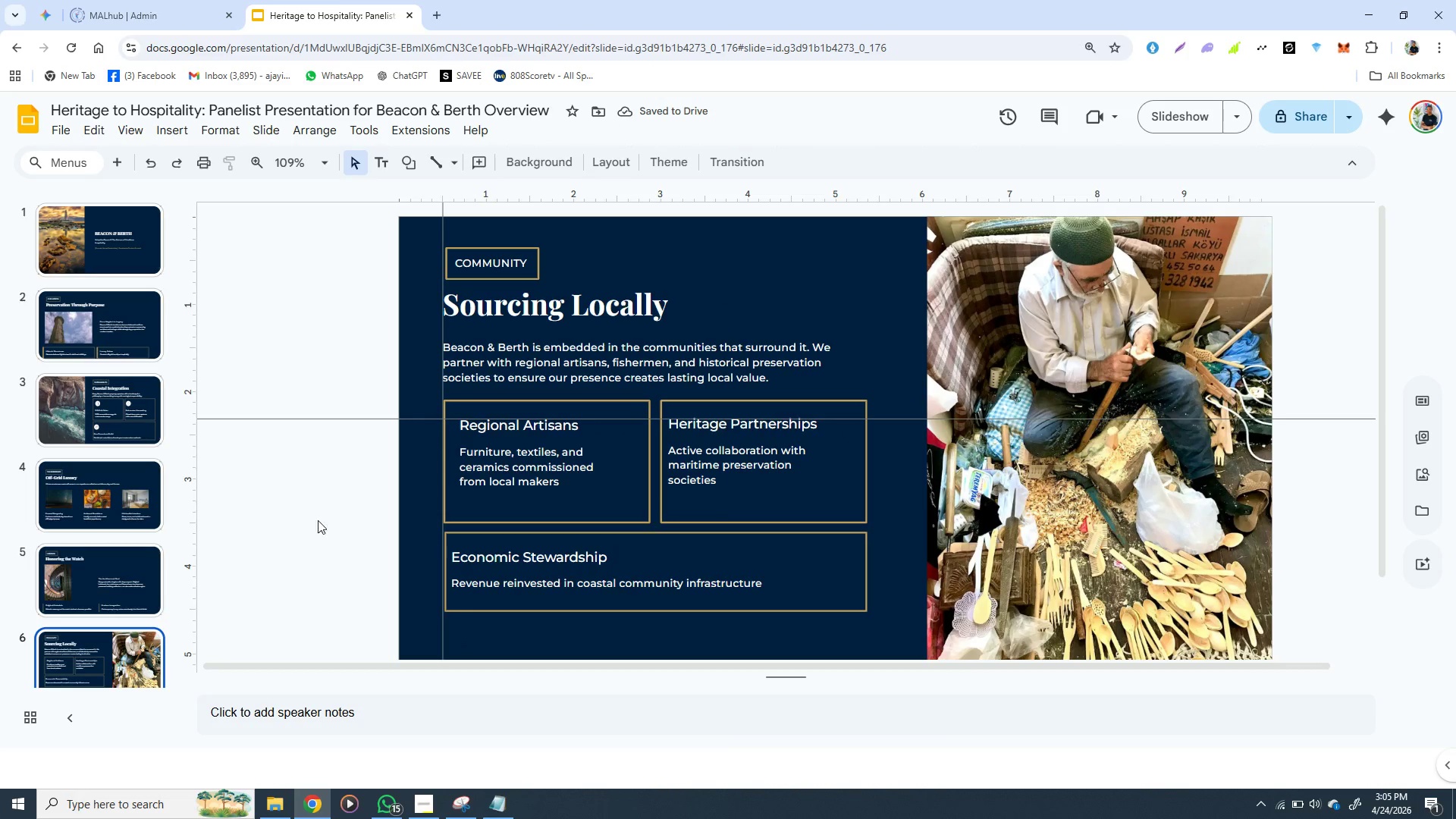 
left_click([457, 286])
 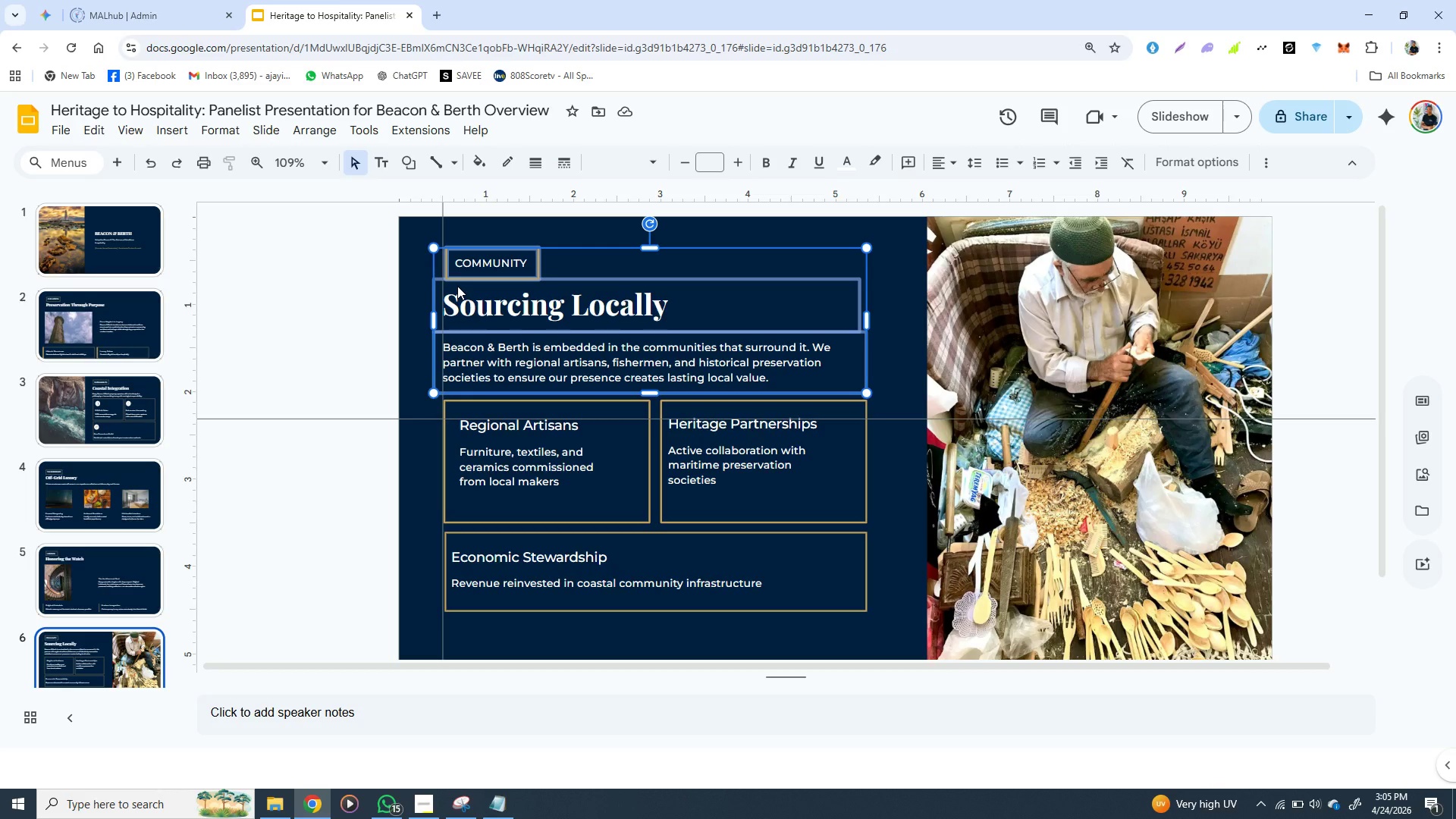 
hold_key(key=ShiftLeft, duration=1.53)
left_click([452, 450])
 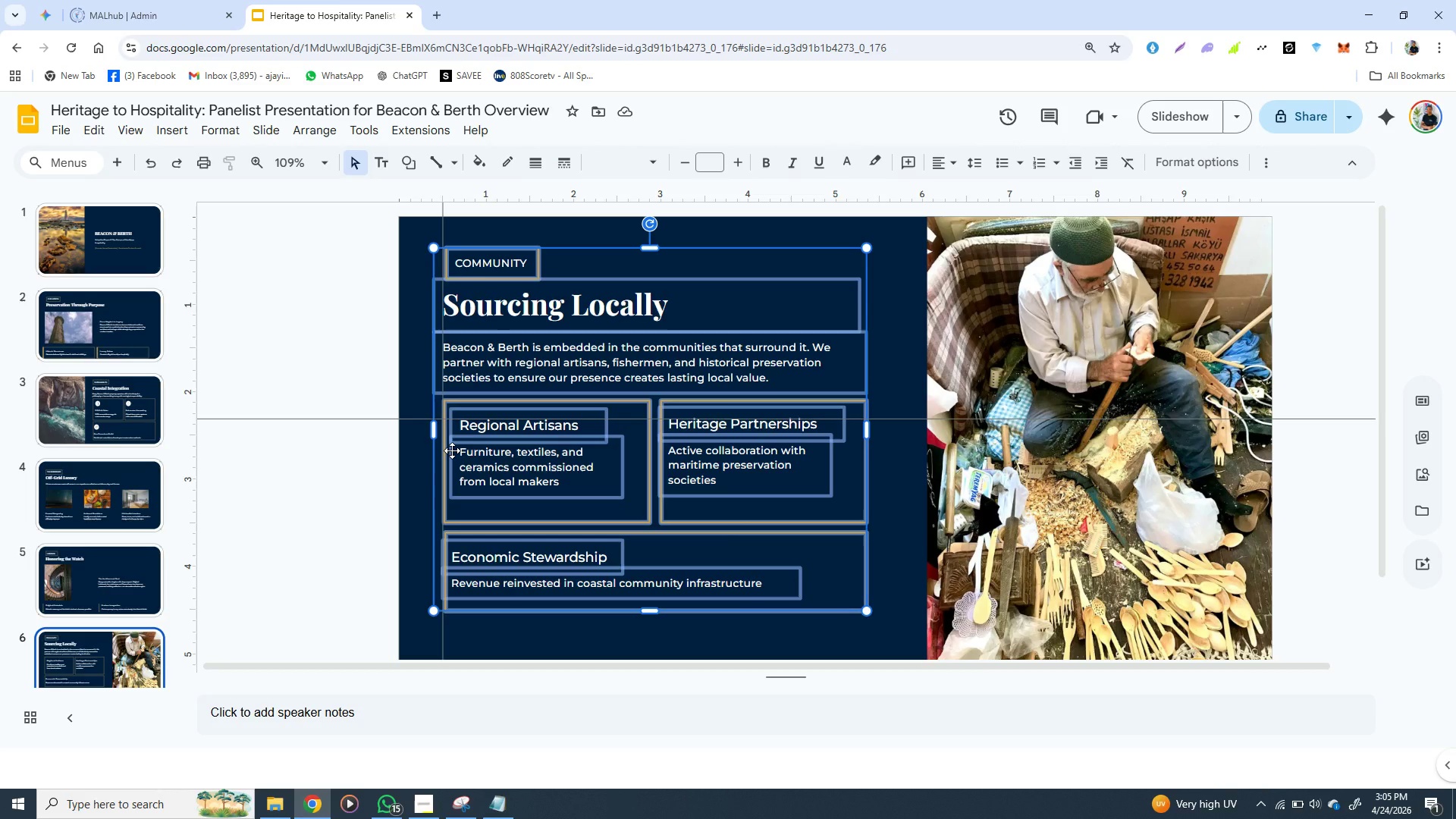 
hold_key(key=ShiftLeft, duration=0.5)
 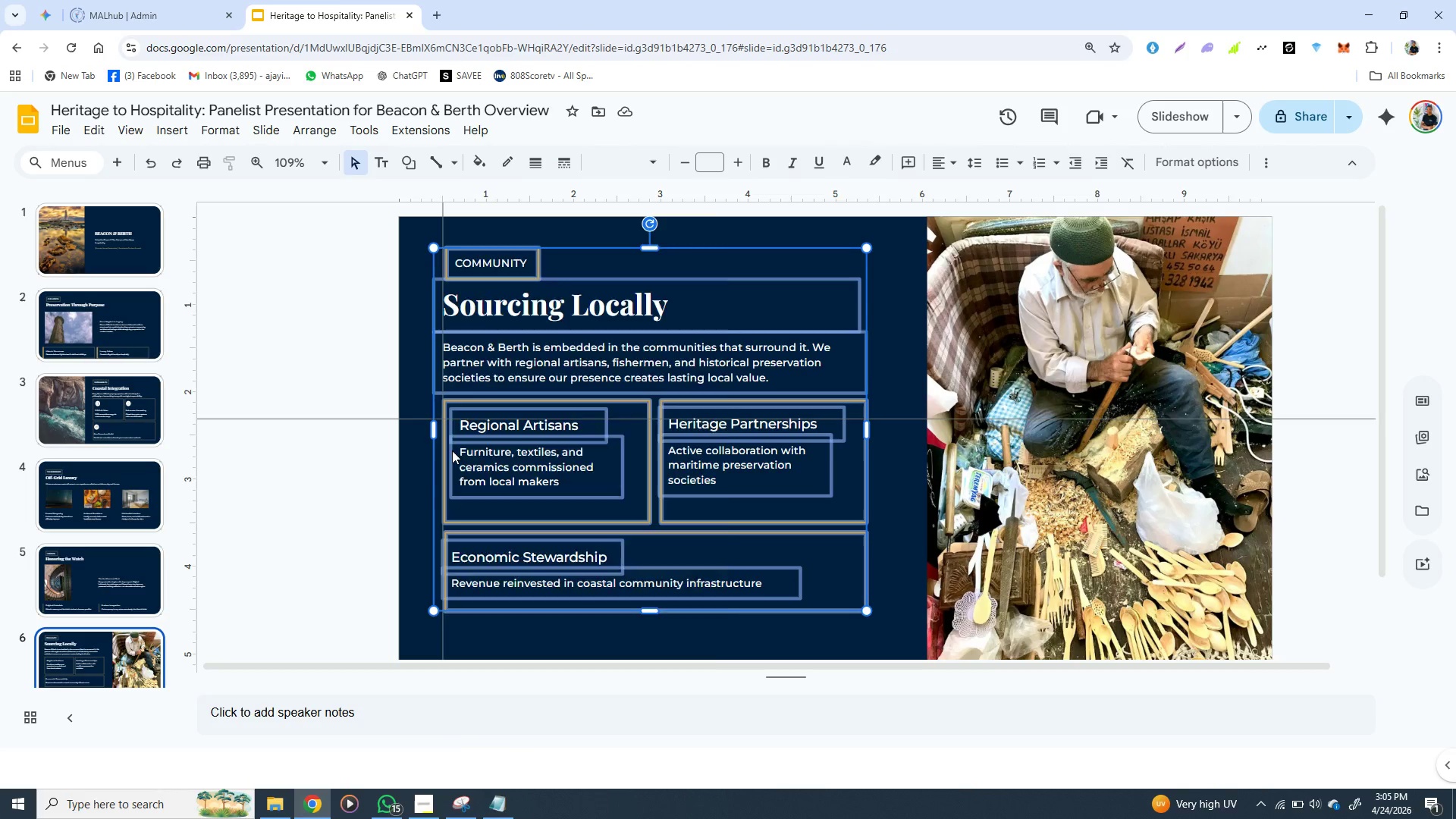 
right_click([452, 450])
 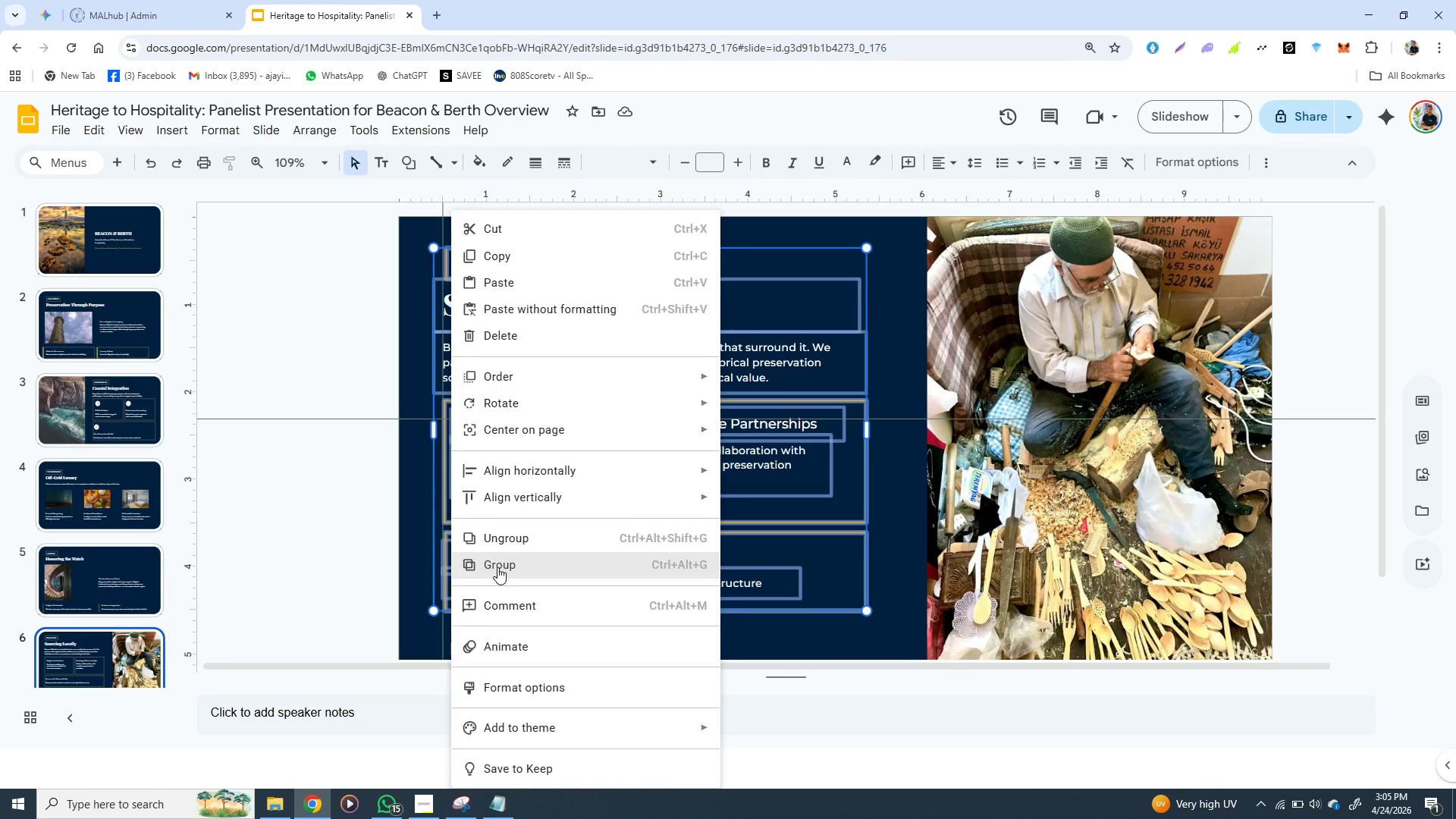 
left_click([497, 567])
 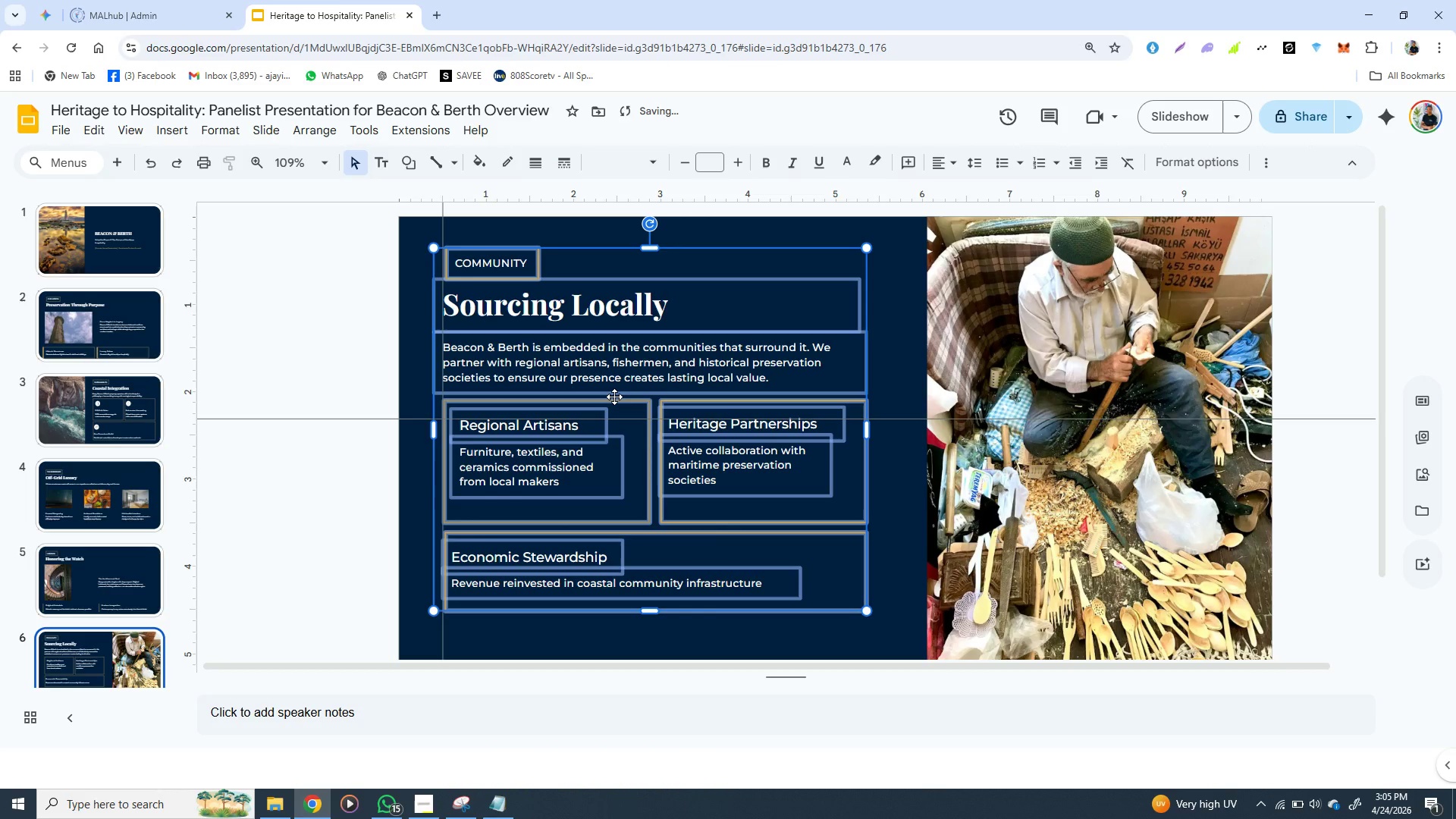 
left_click_drag(start_coordinate=[614, 397], to_coordinate=[617, 387])
 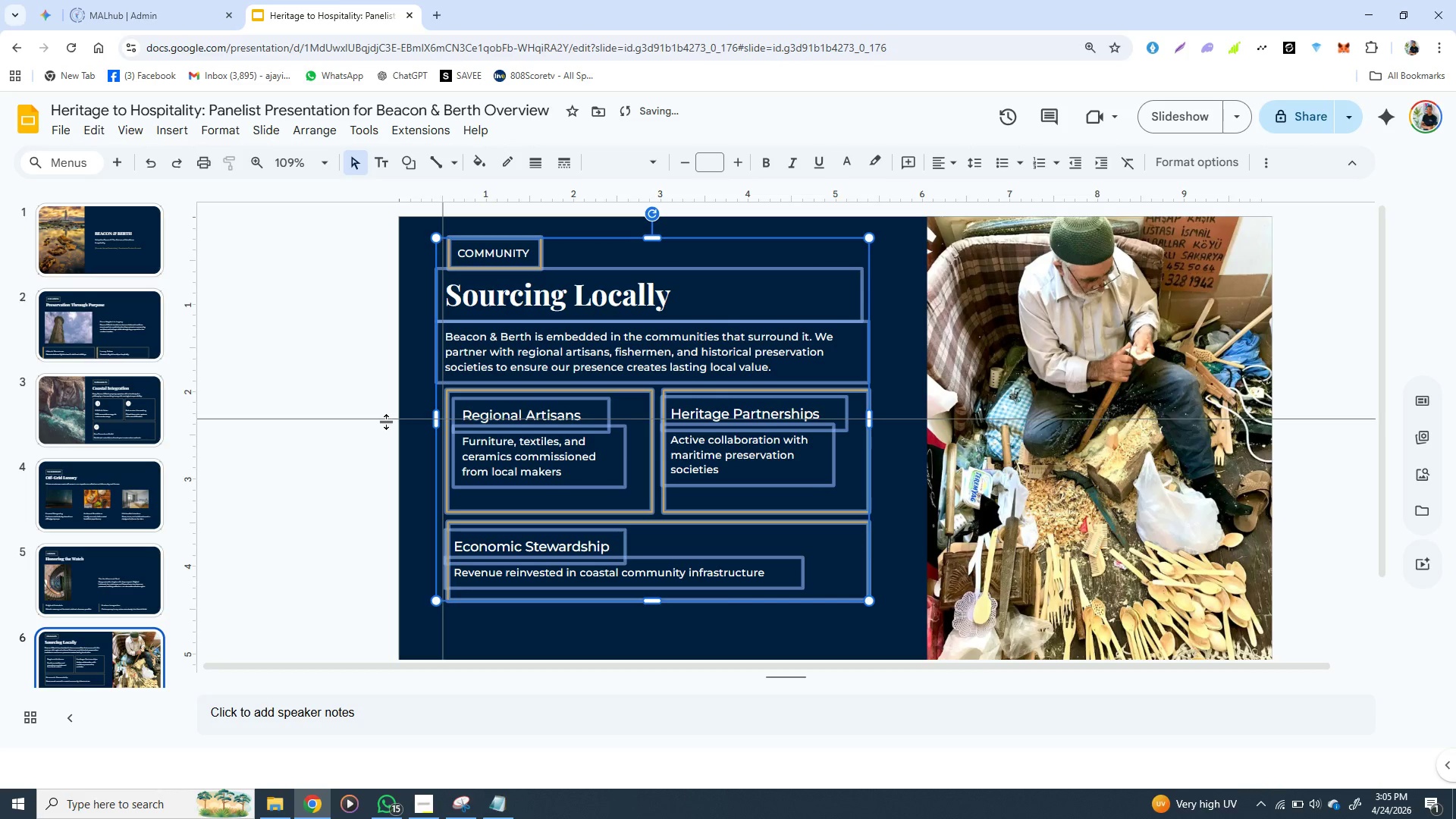 
left_click([381, 422])
 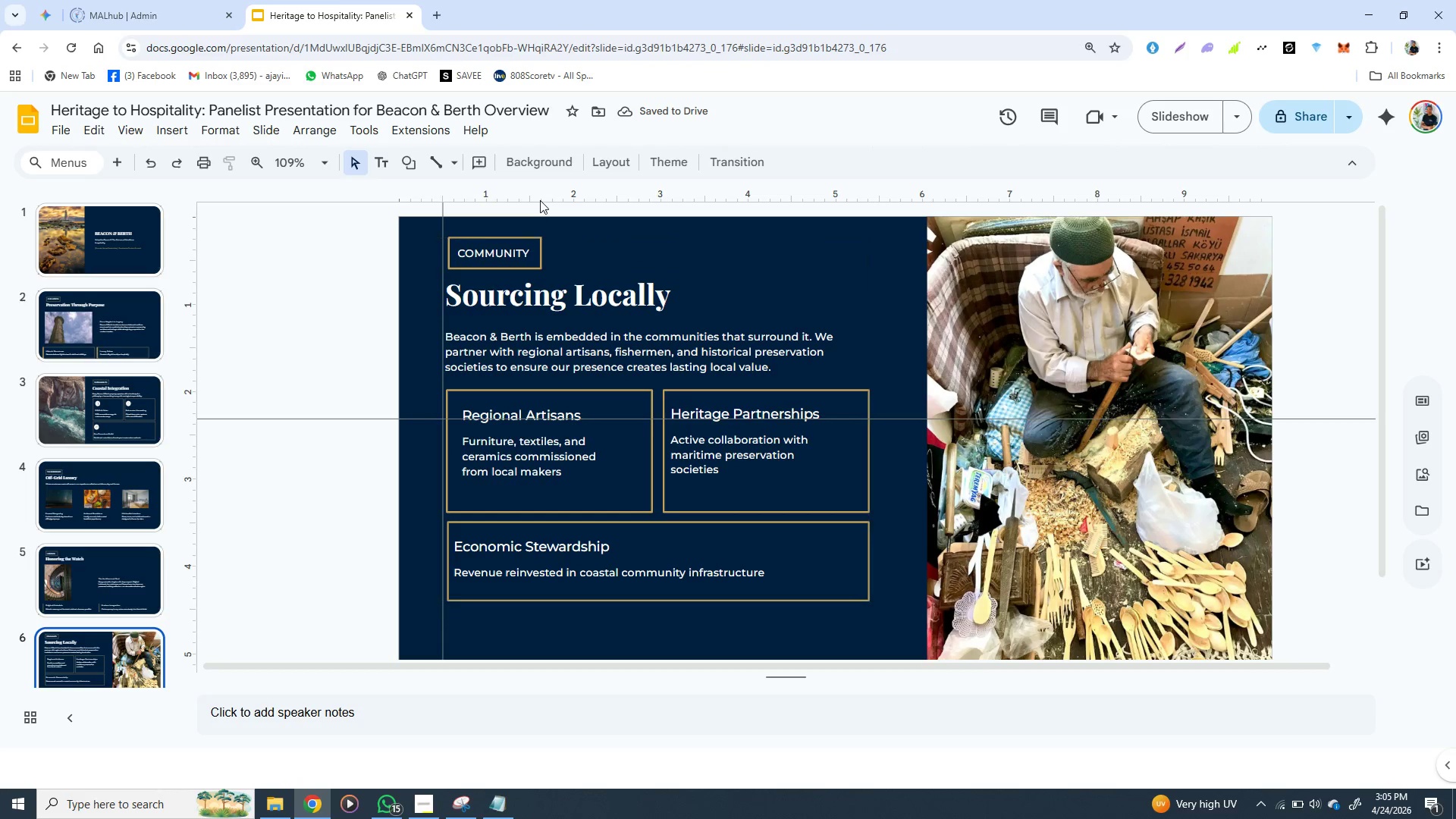 
left_click([541, 199])
 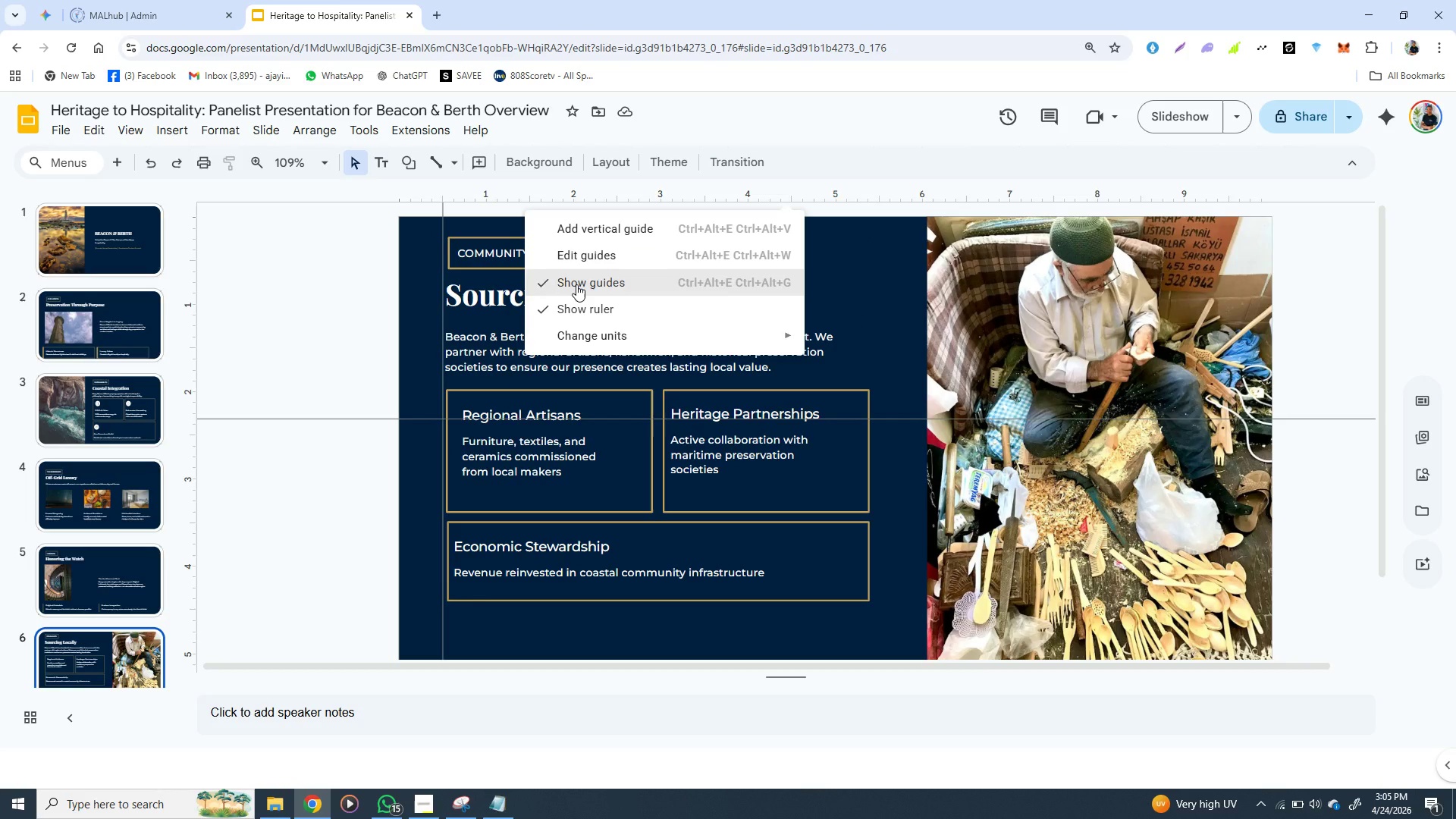 
left_click([576, 284])
 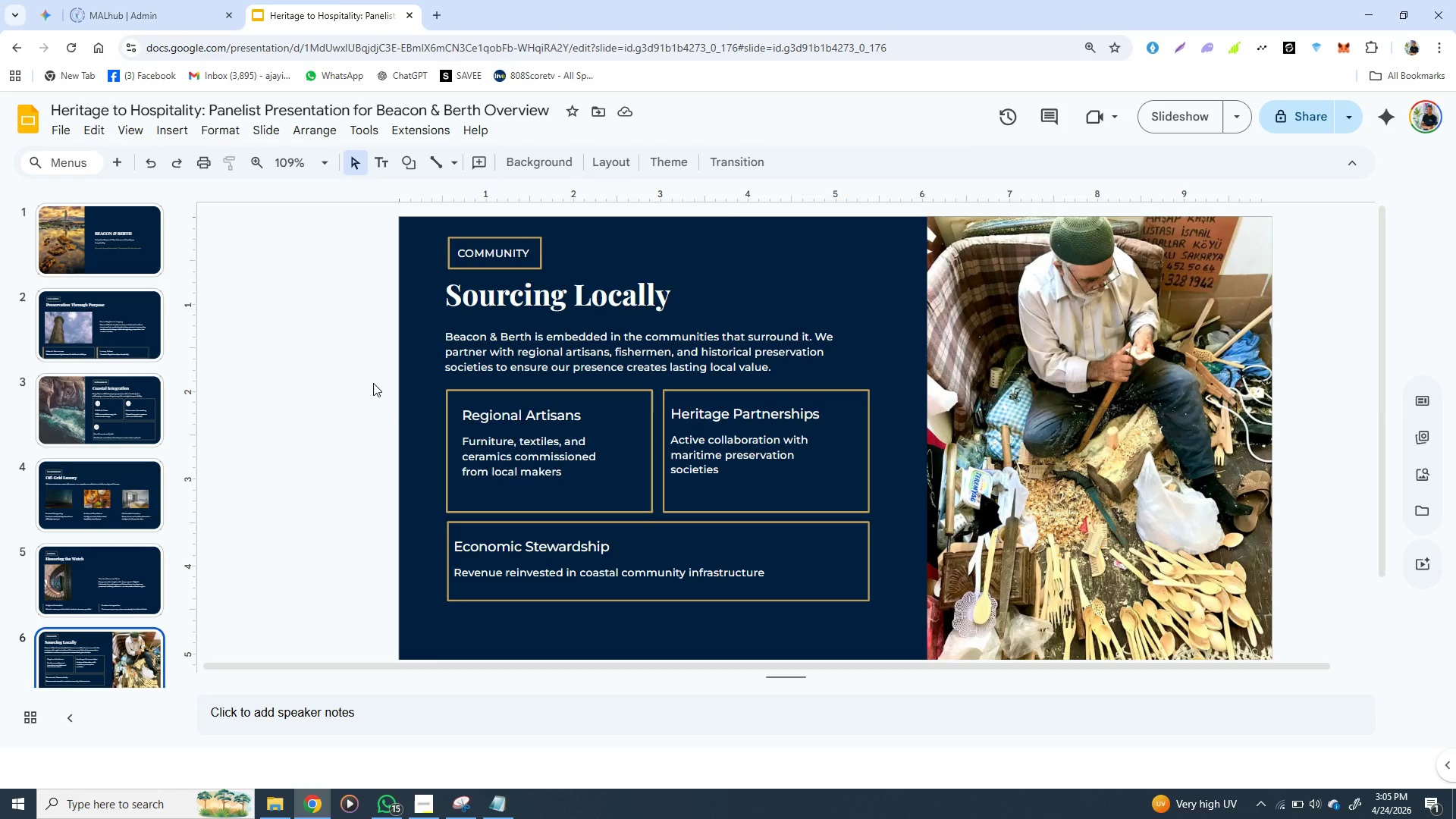 
wait(10.28)
 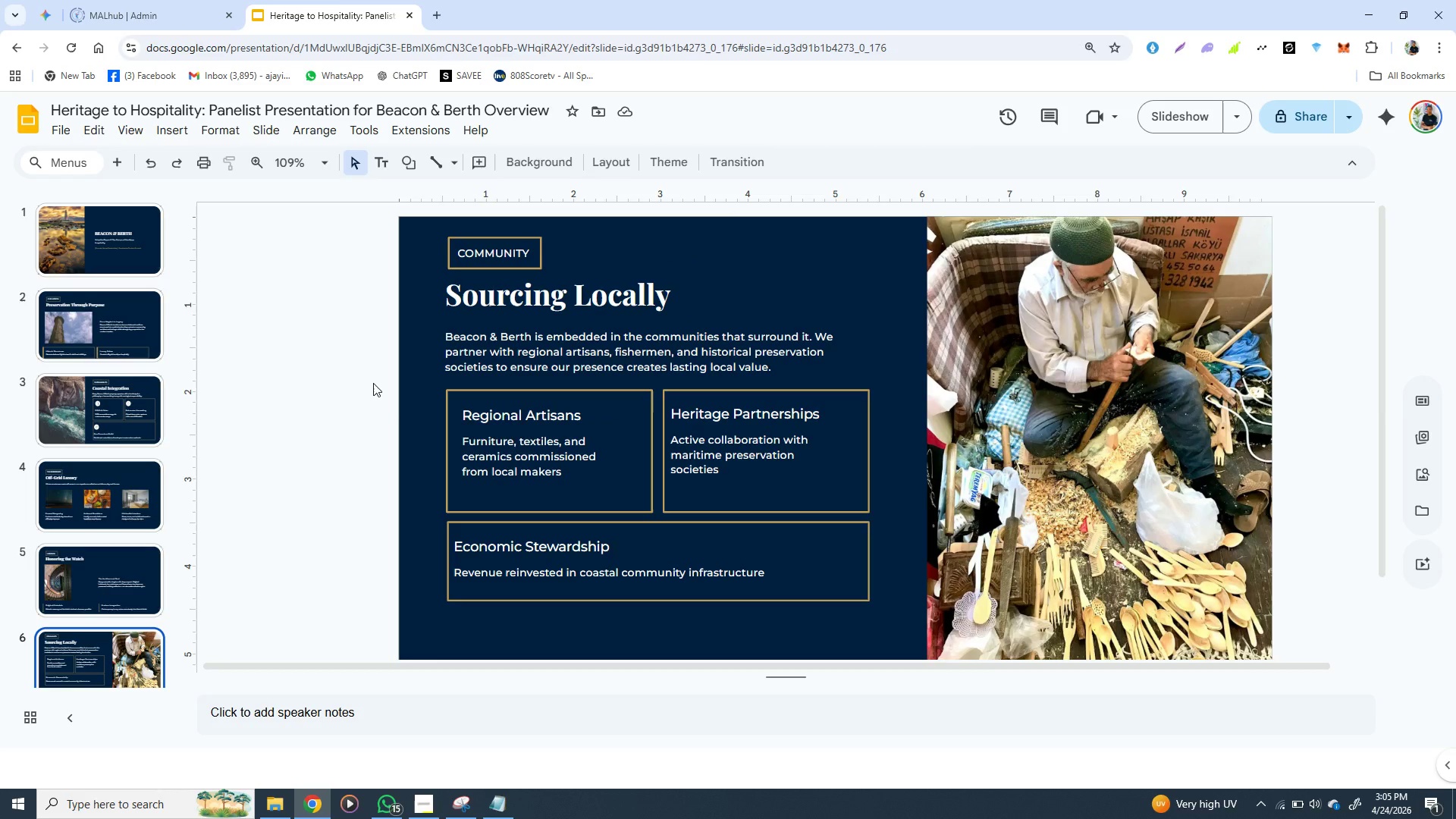 
left_click([453, 253])
 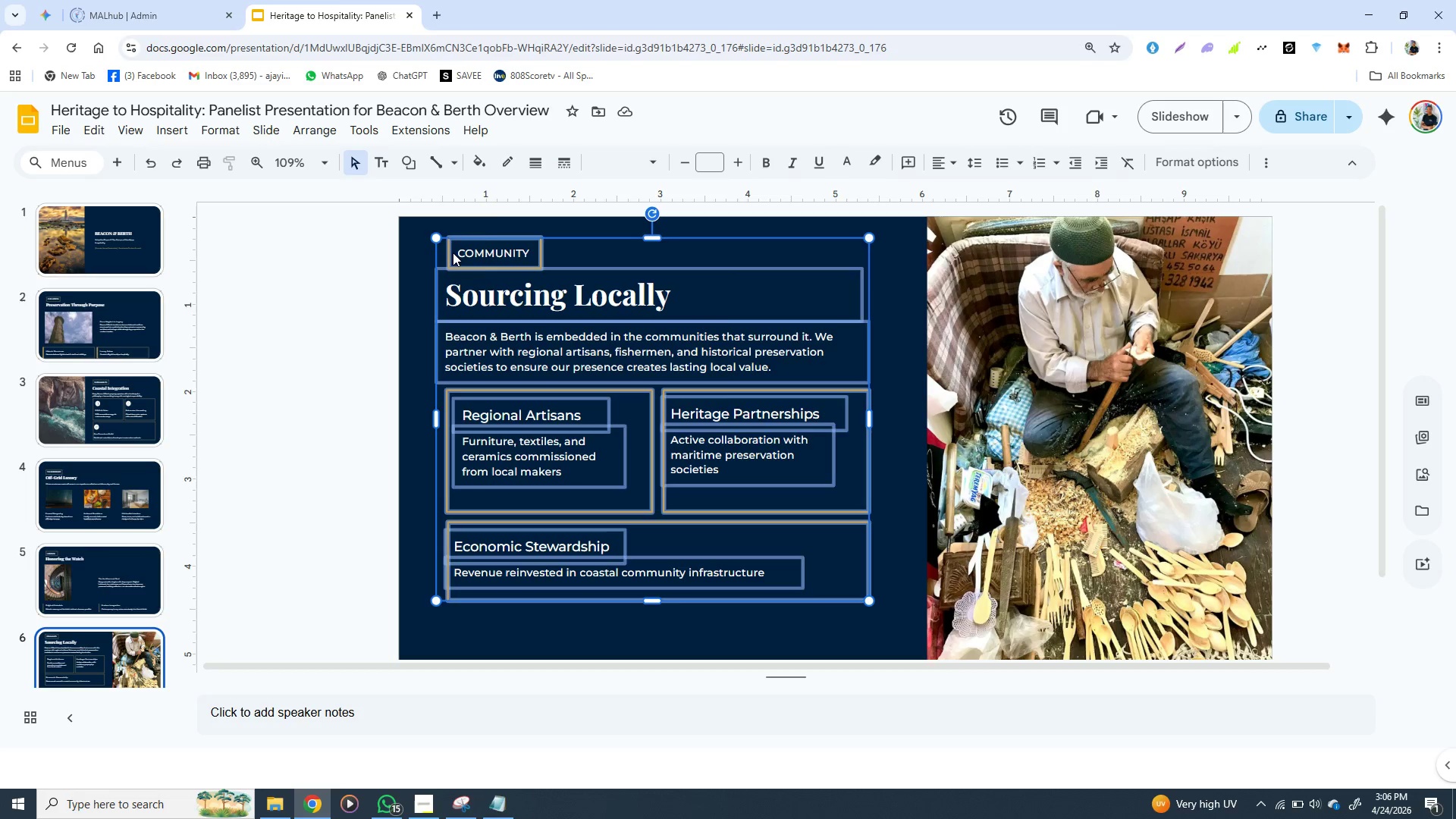 
double_click([453, 253])
 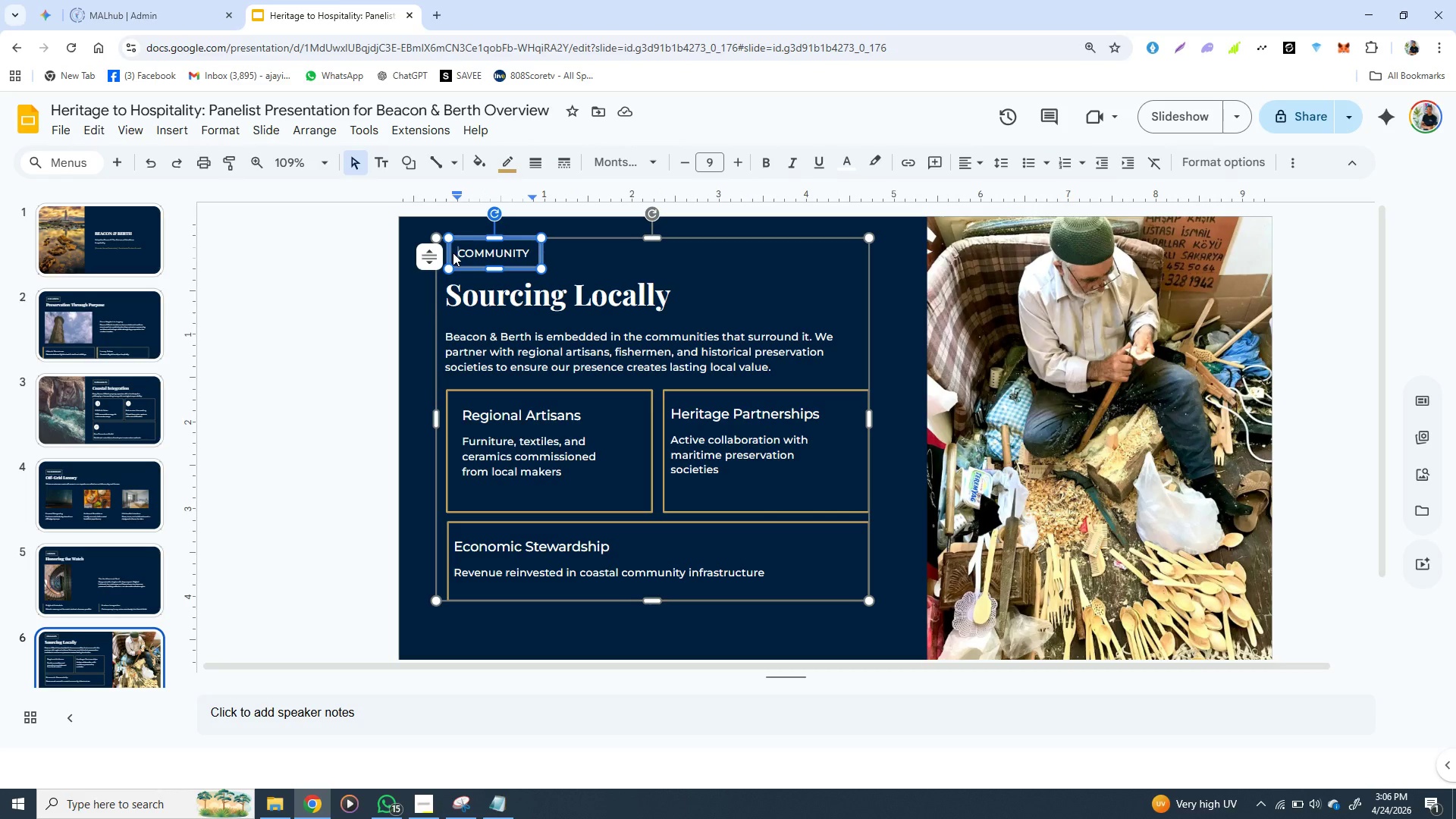 
hold_key(key=ShiftLeft, duration=1.45)
left_click([453, 287])
 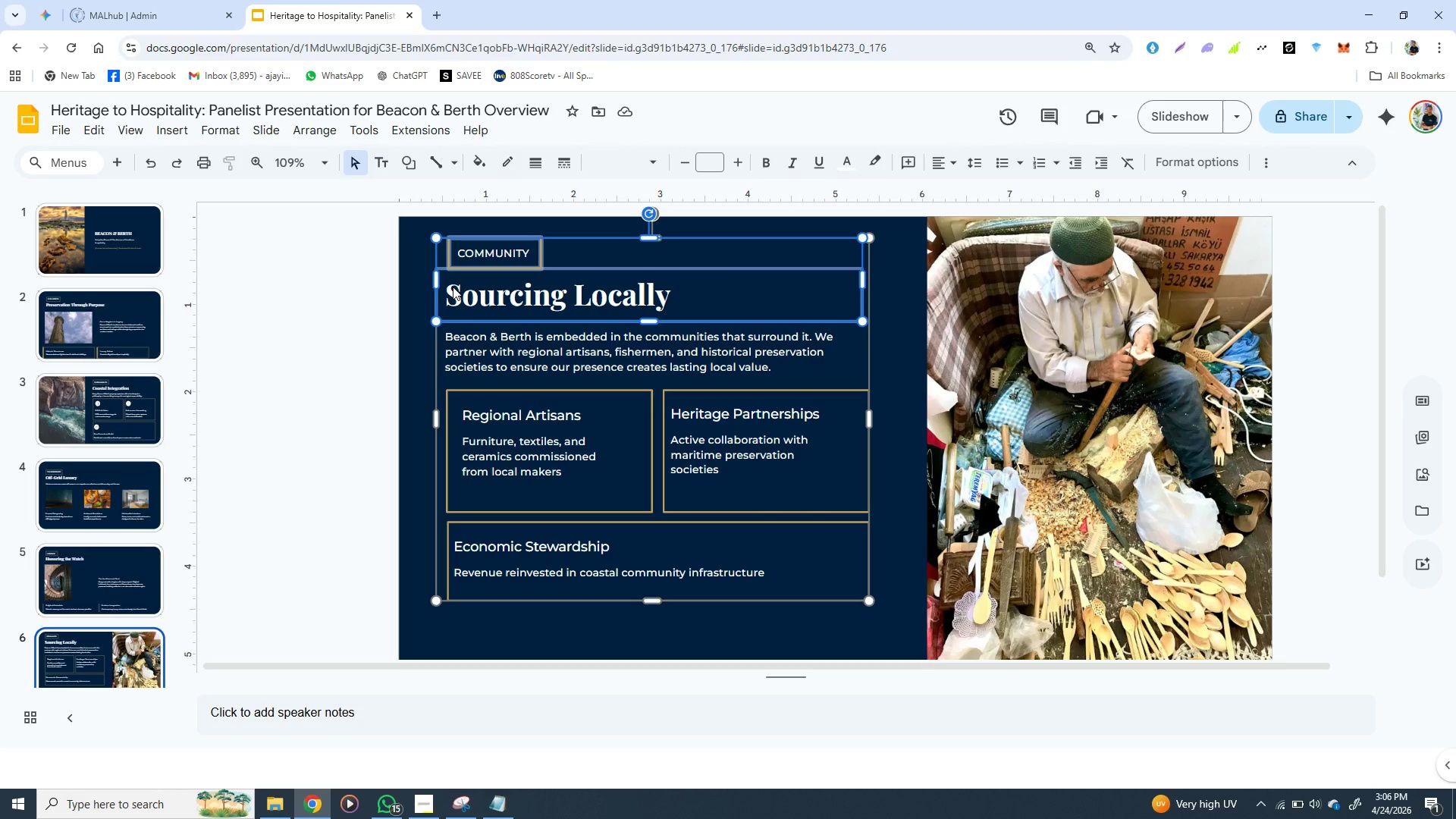 
key(Control+C)
 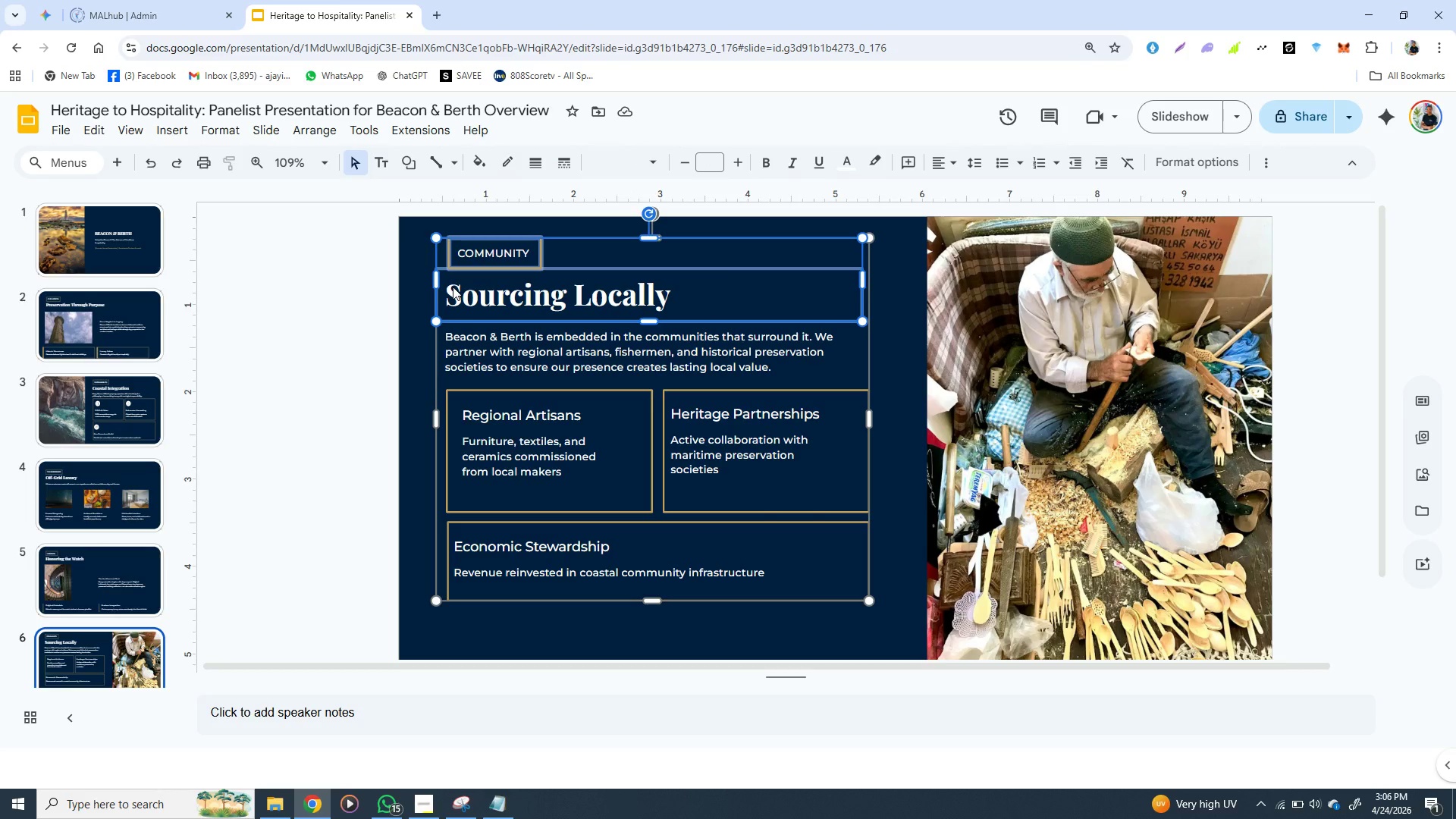 
key(Control+C)
 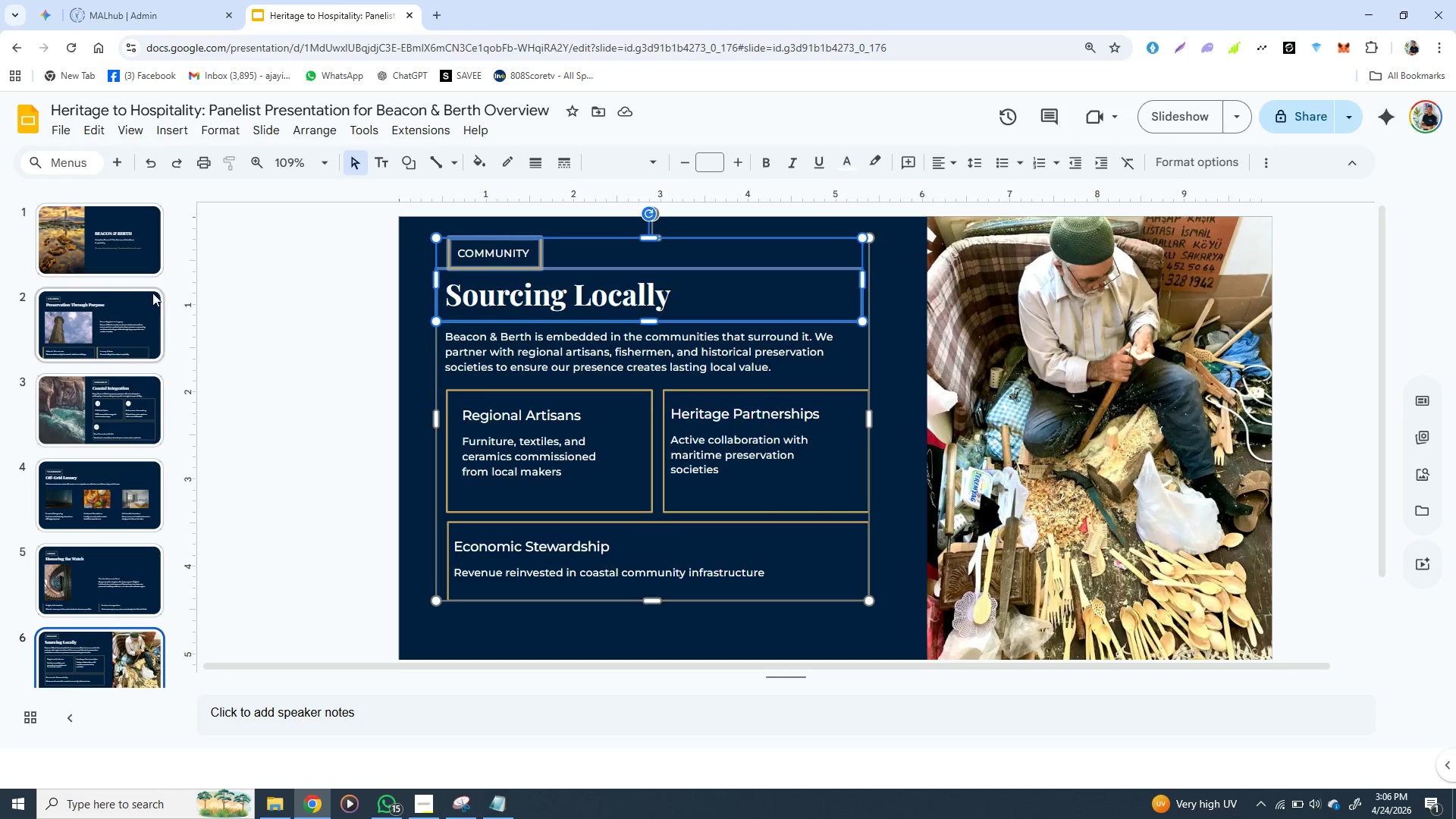 
wait(5.22)
 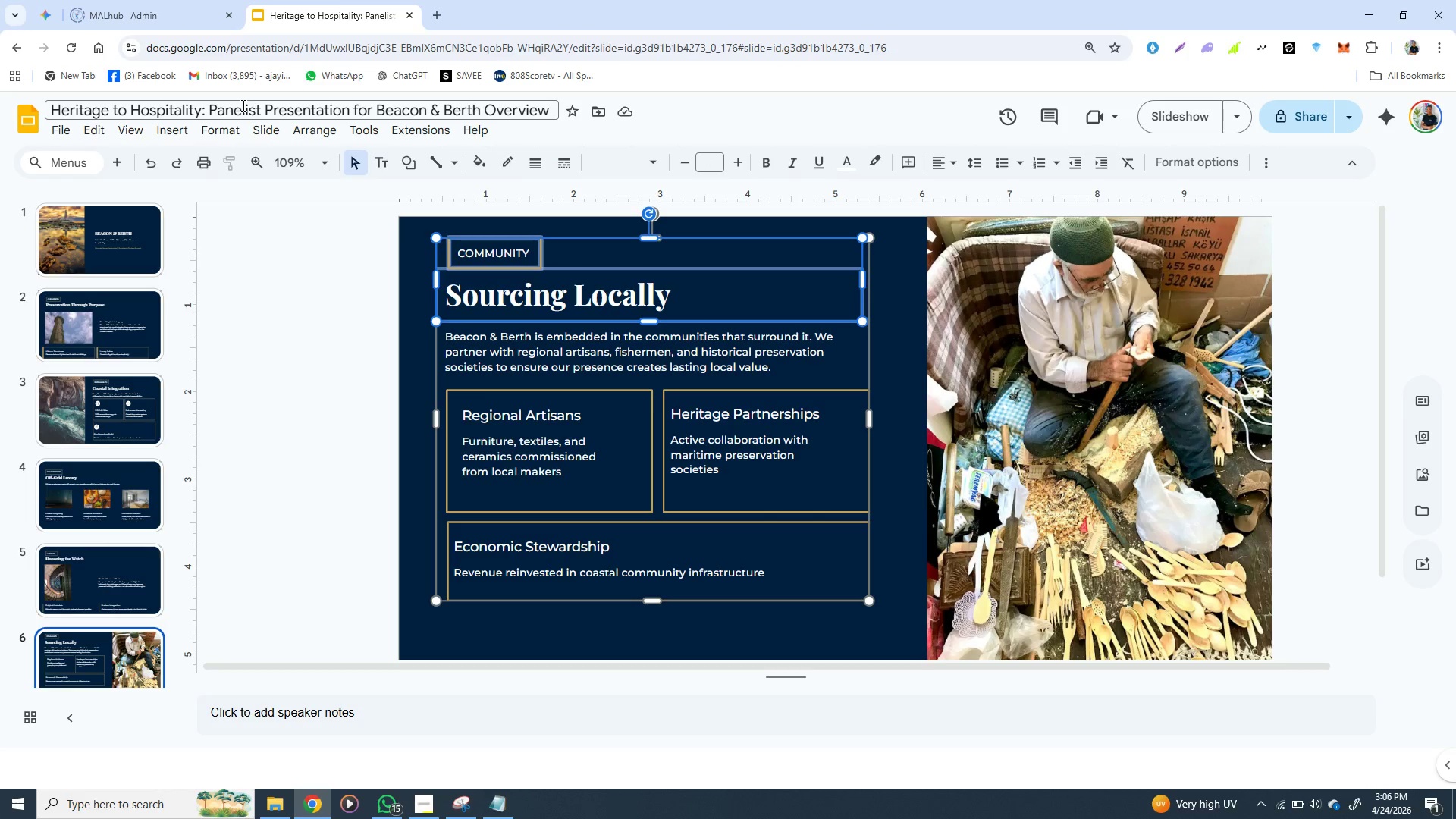 
left_click([119, 165])
 